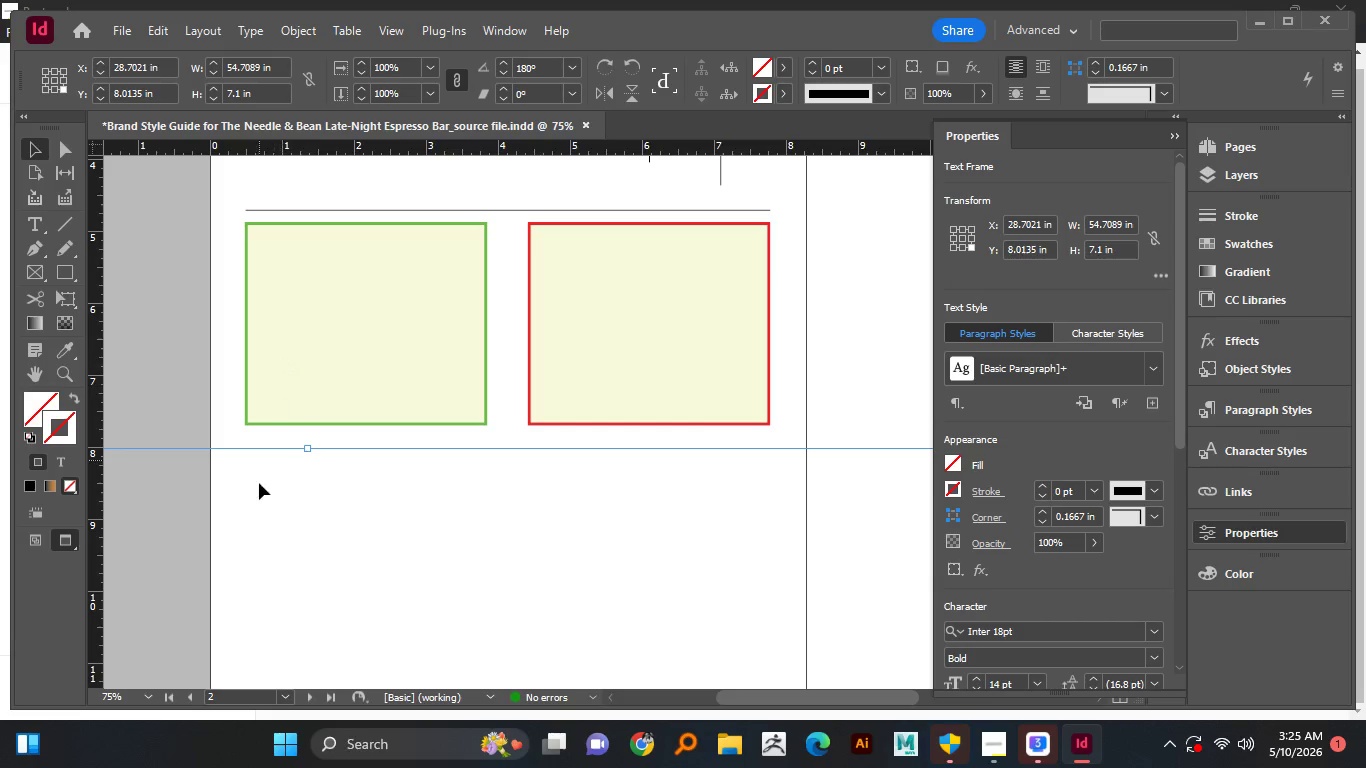 
left_click([269, 492])
 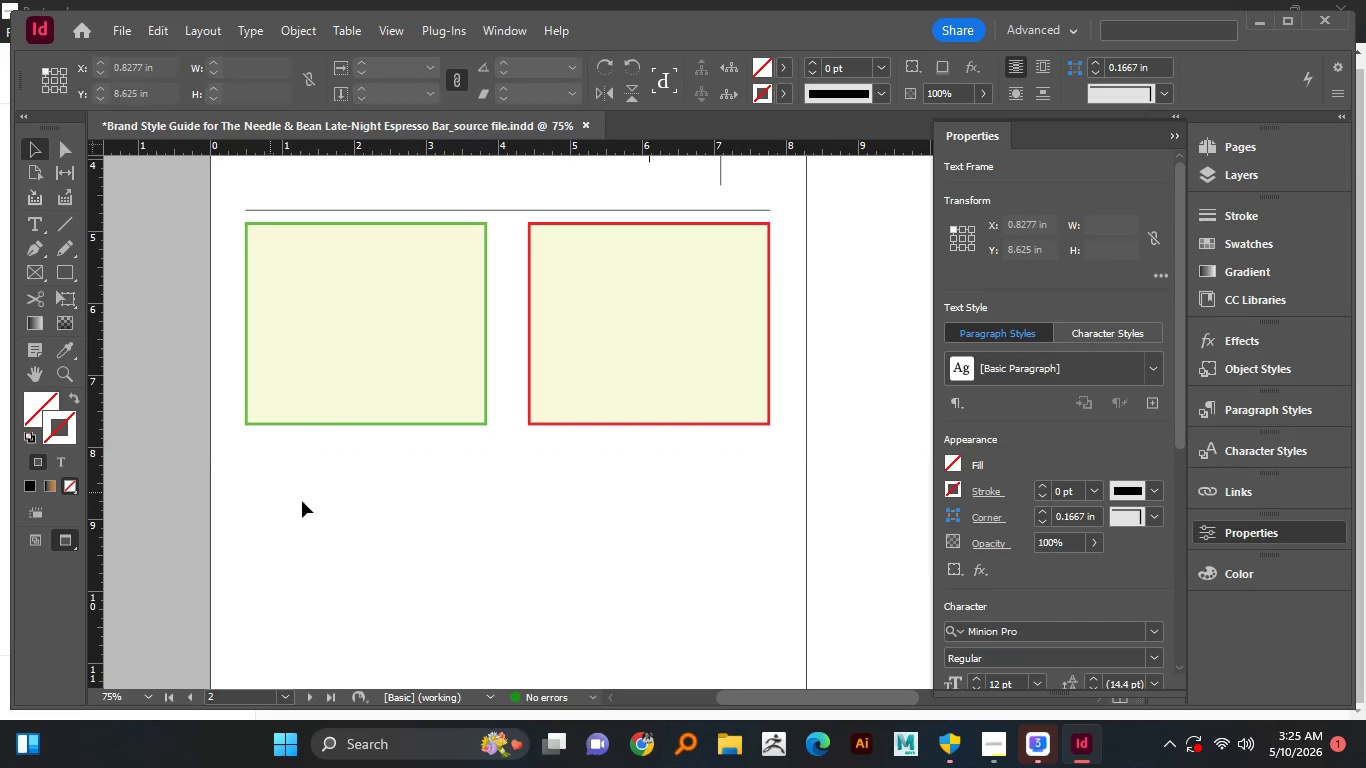 
scroll: coordinate [303, 502], scroll_direction: up, amount: 3.0
 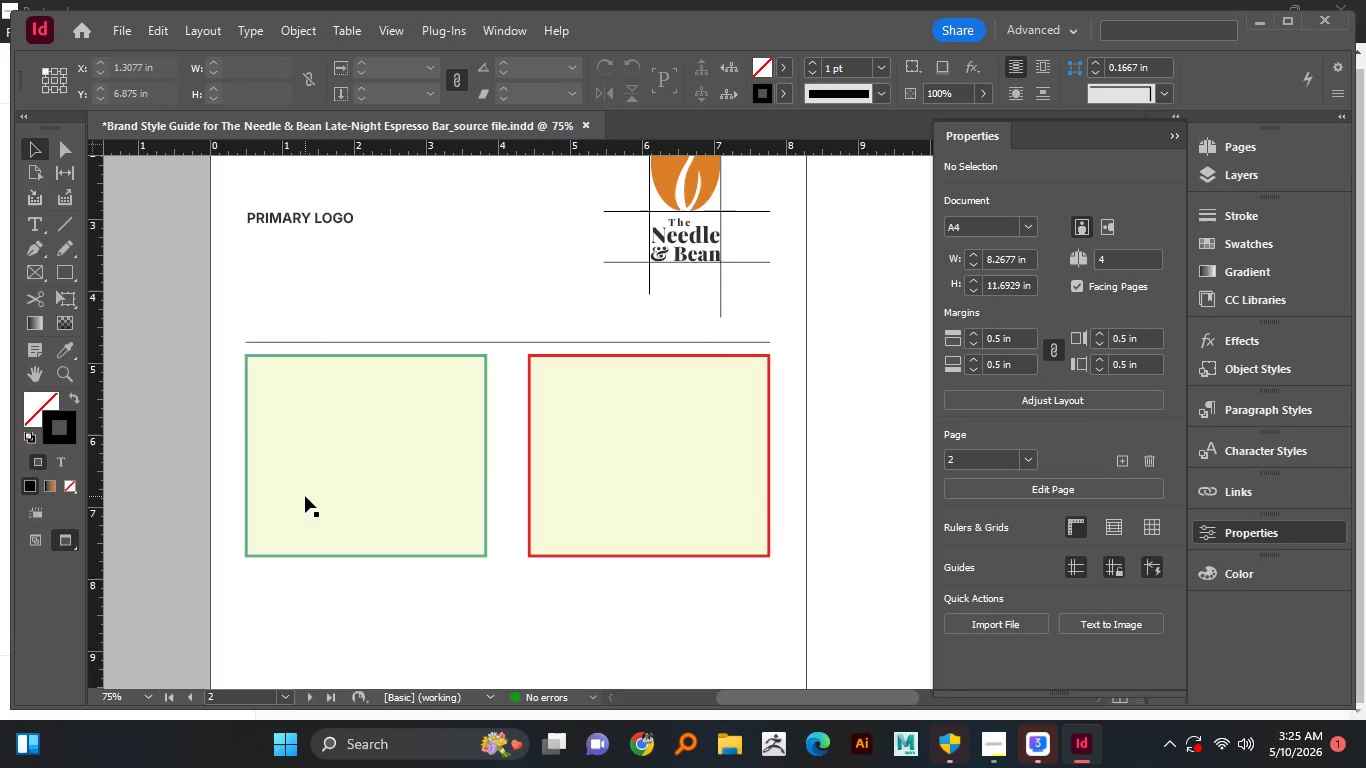 
key(Control+Z)
 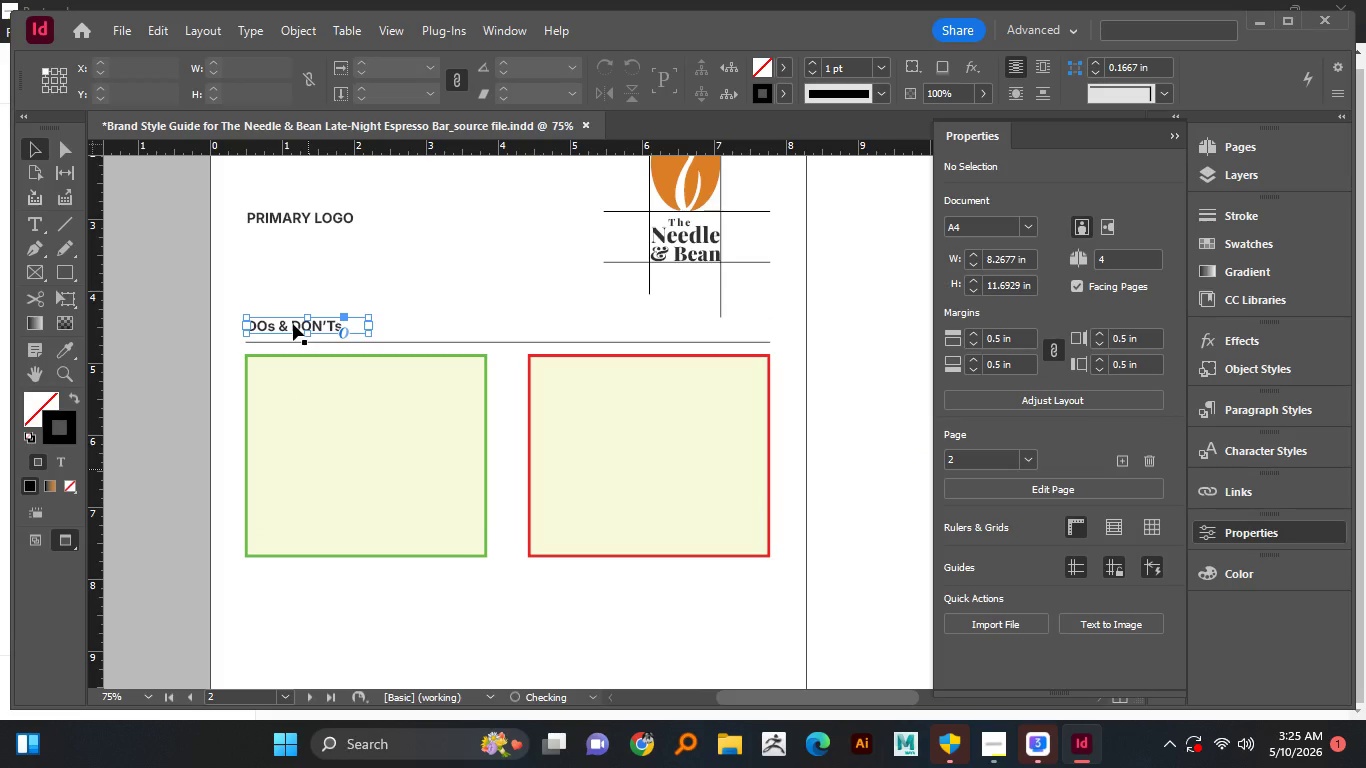 
hold_key(key=AltLeft, duration=3.14)
left_click_drag(start_coordinate=[308, 324], to_coordinate=[302, 575])
 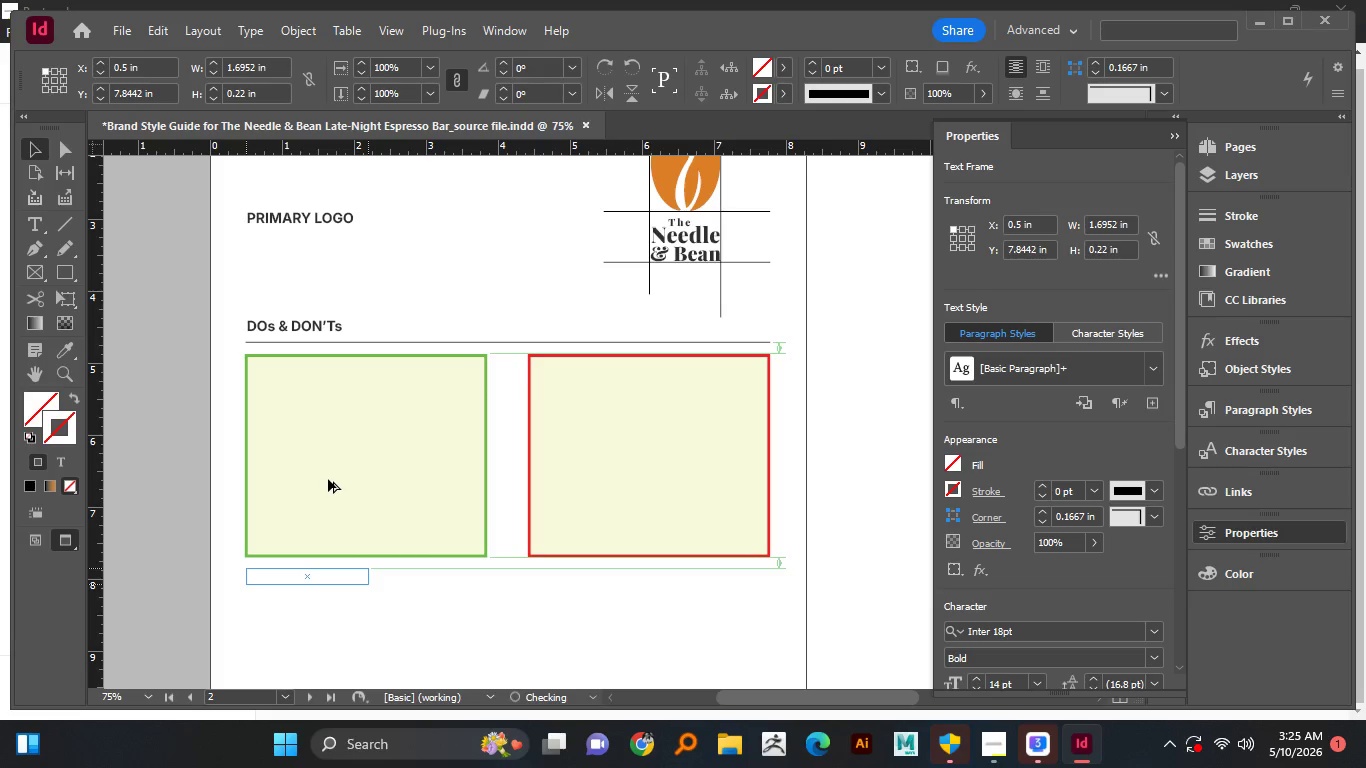 
hold_key(key=ShiftLeft, duration=1.52)
 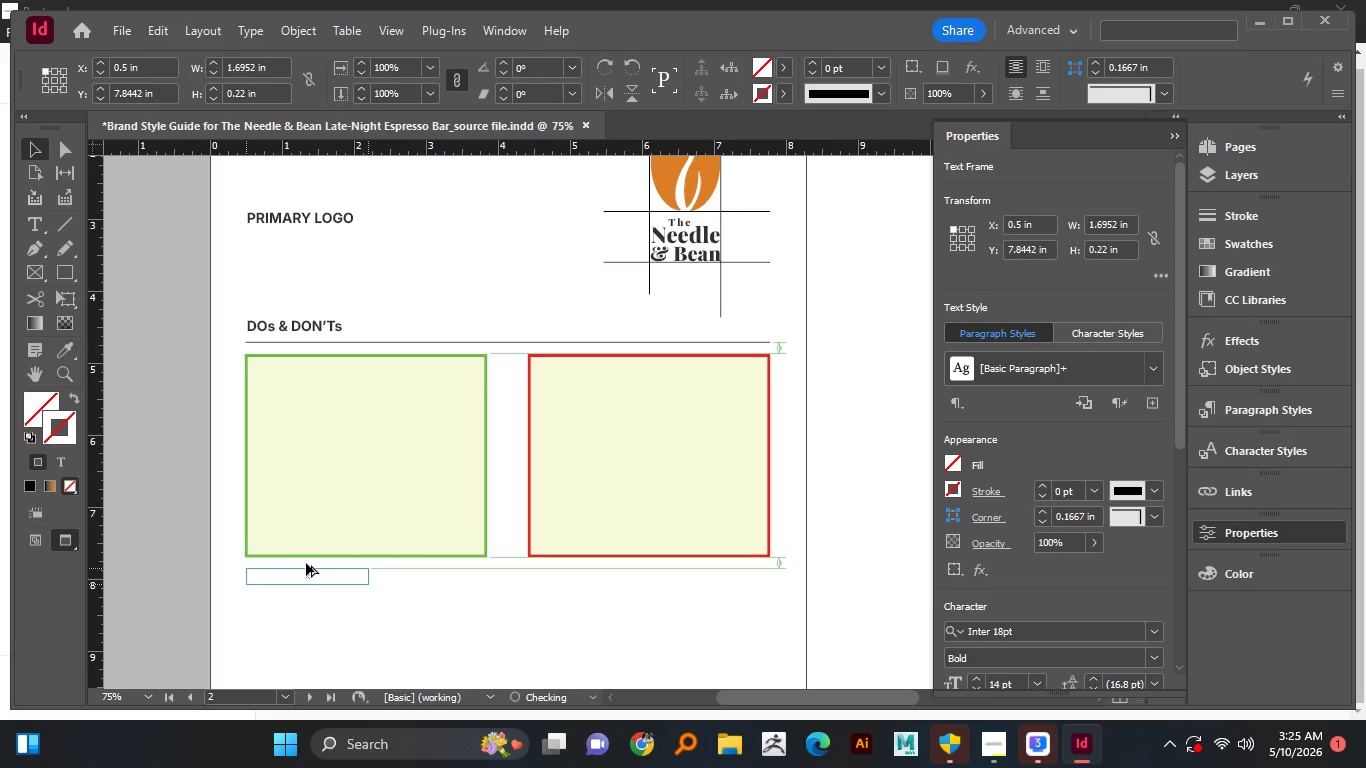 
key(Alt+Shift+ShiftLeft)
 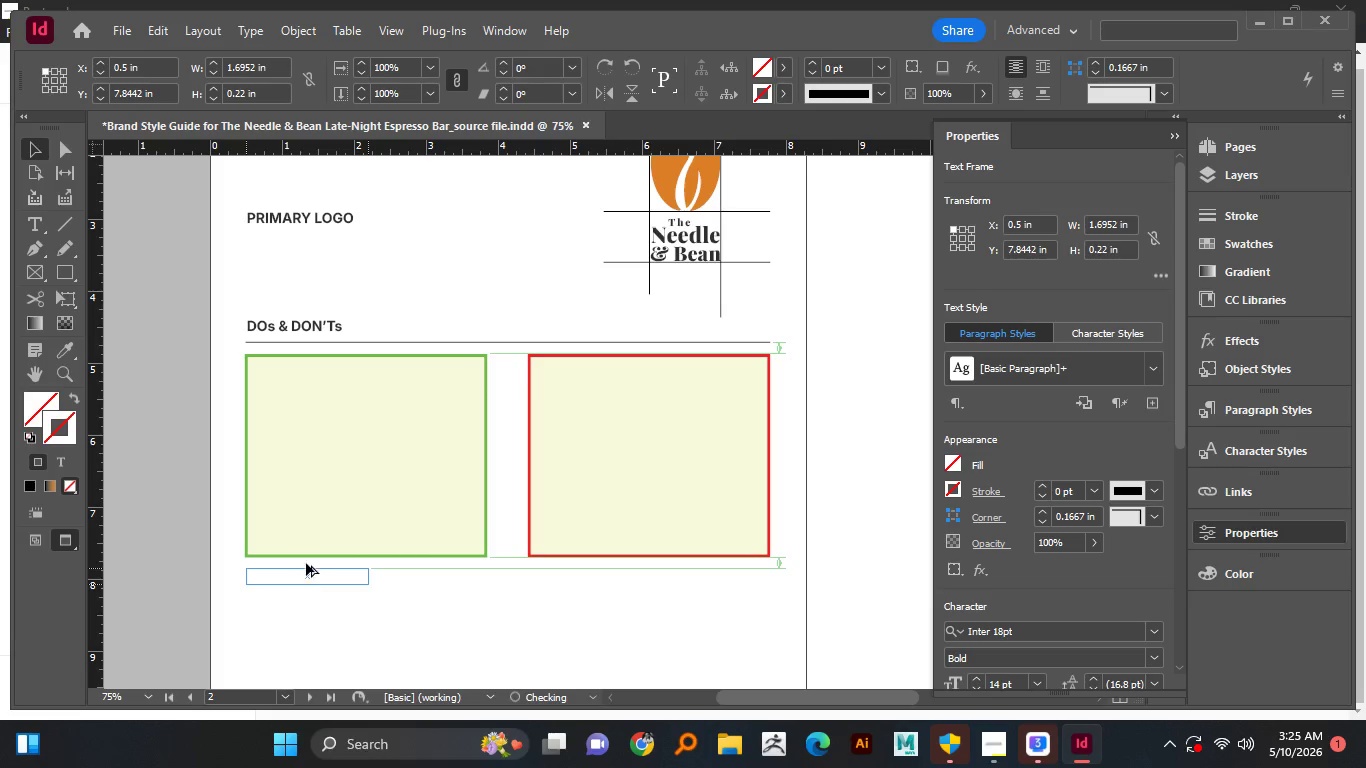 
key(Alt+Shift+ShiftLeft)
 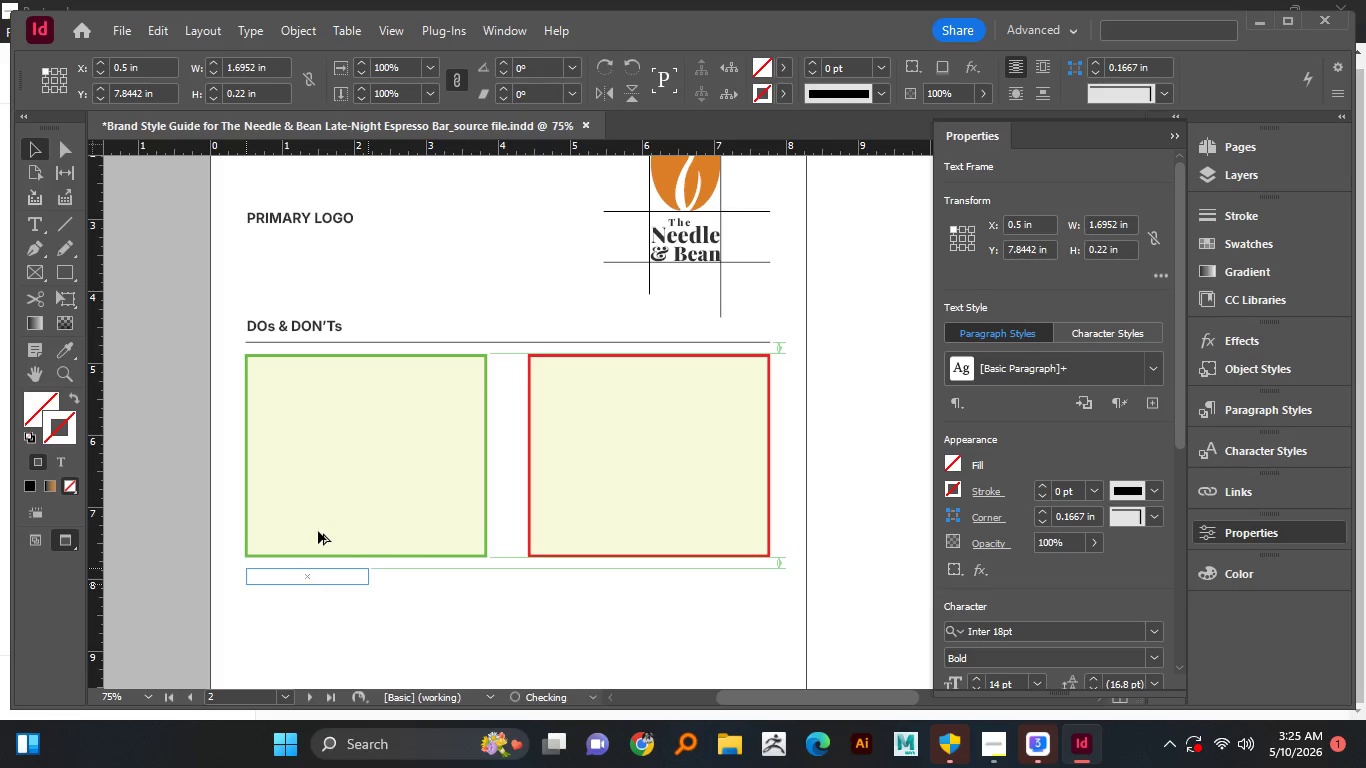 
key(Alt+Shift+ShiftLeft)
 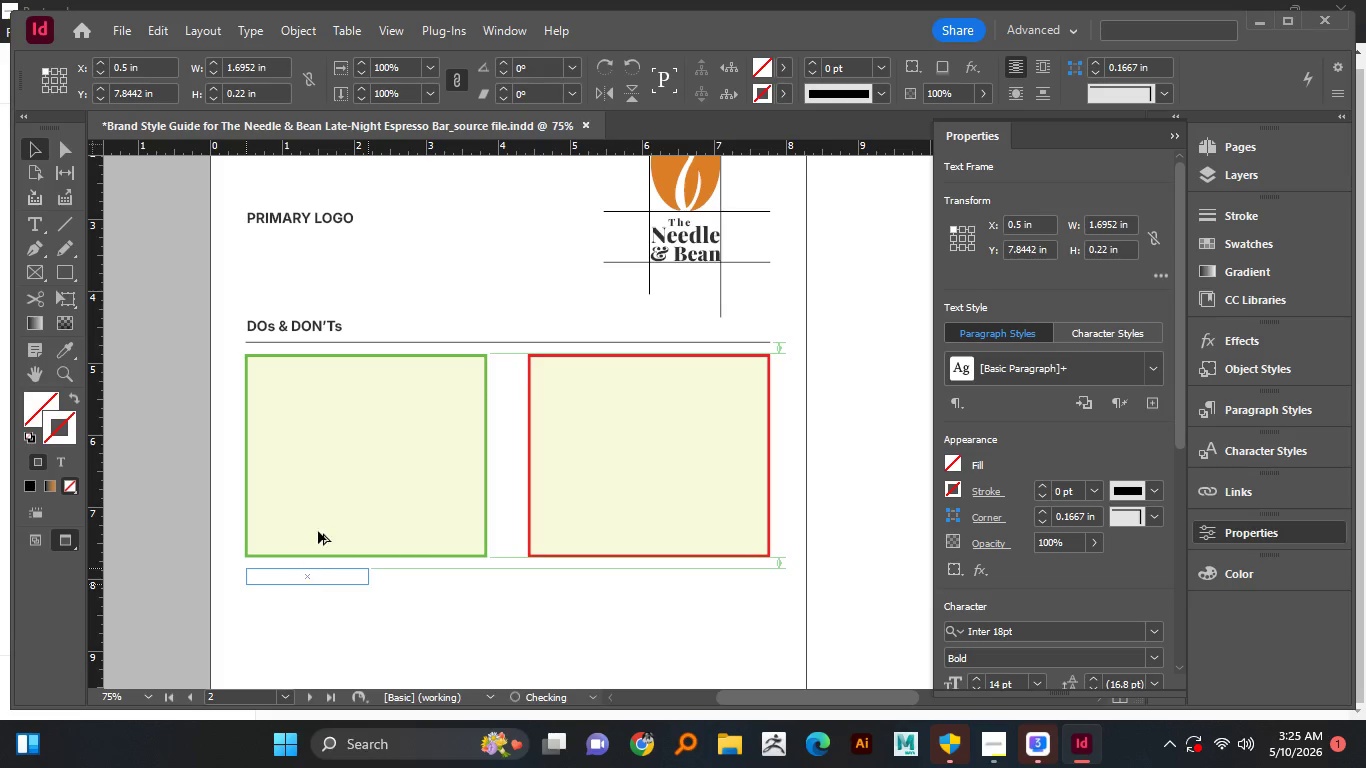 
key(Alt+Shift+ShiftLeft)
 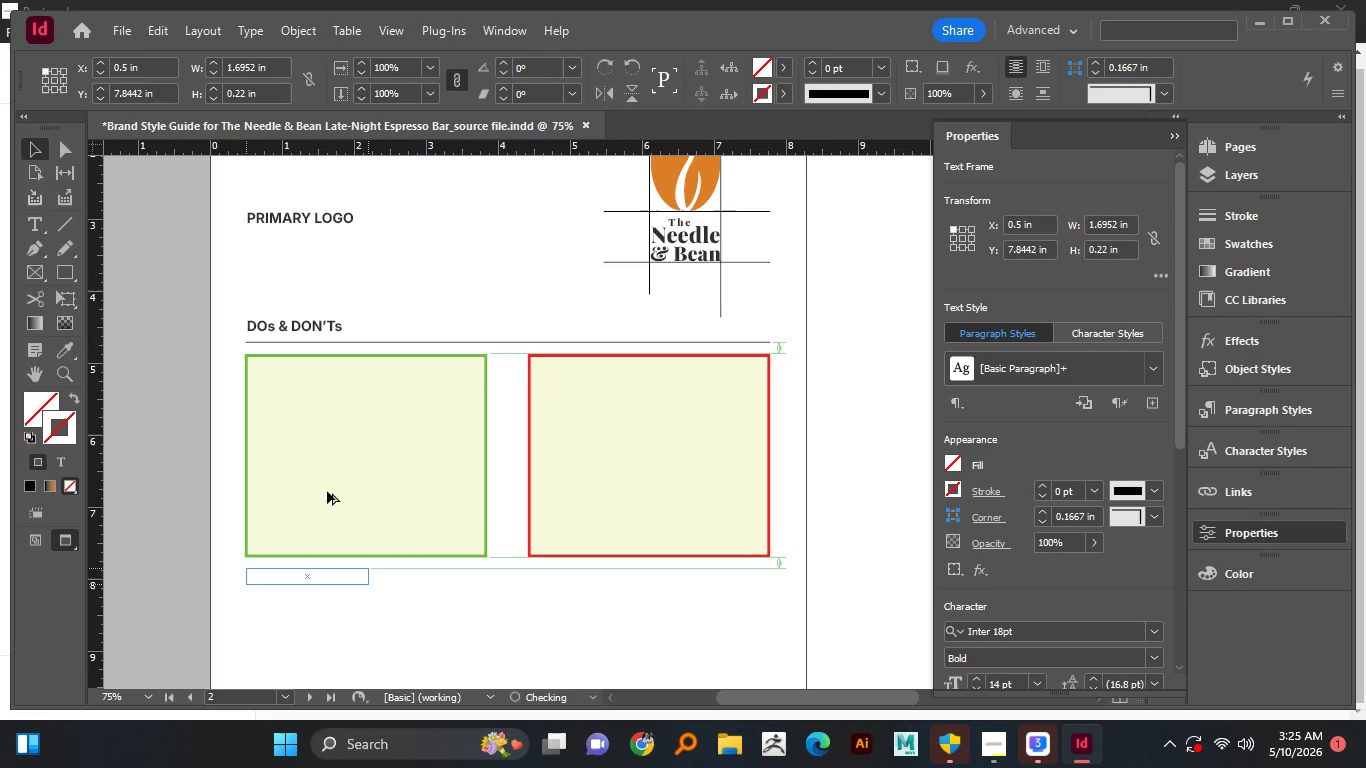 
key(Alt+Shift+ShiftLeft)
 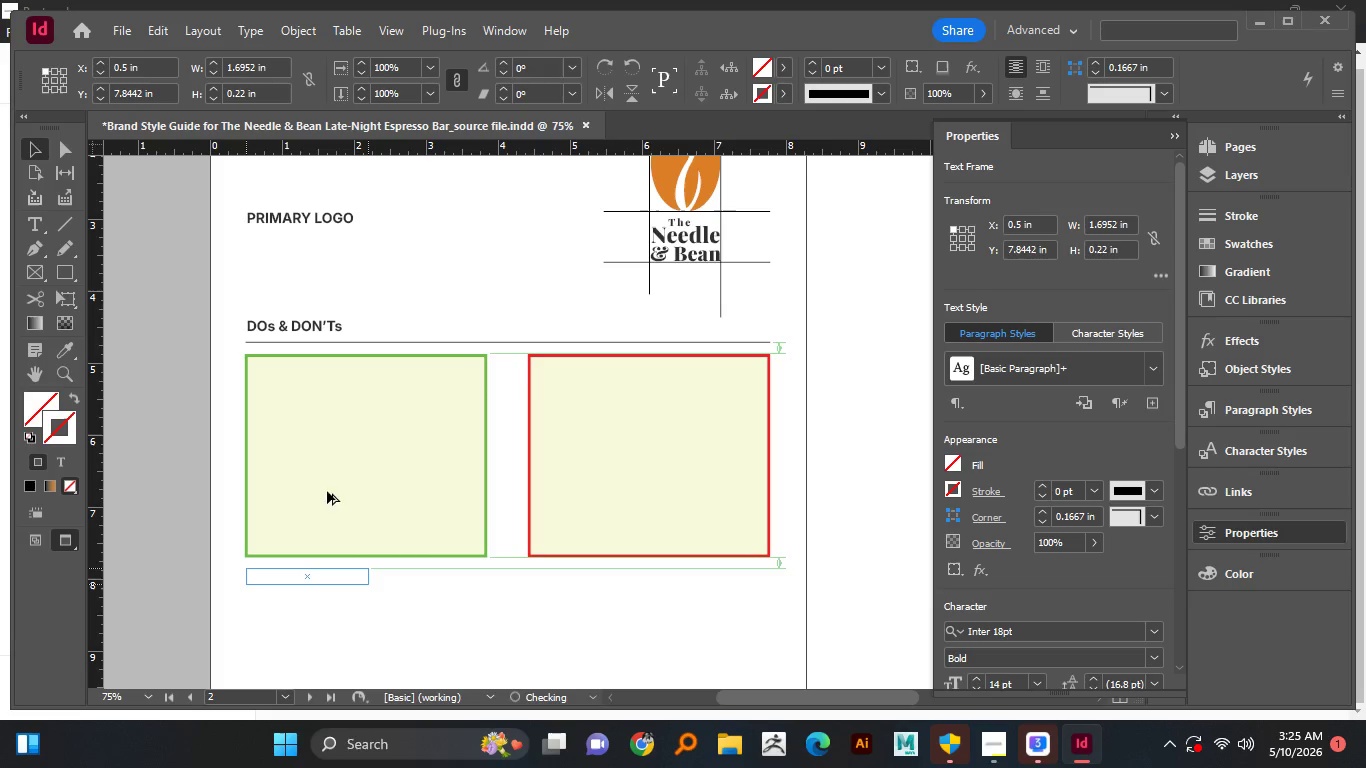 
key(Alt+Shift+ShiftLeft)
 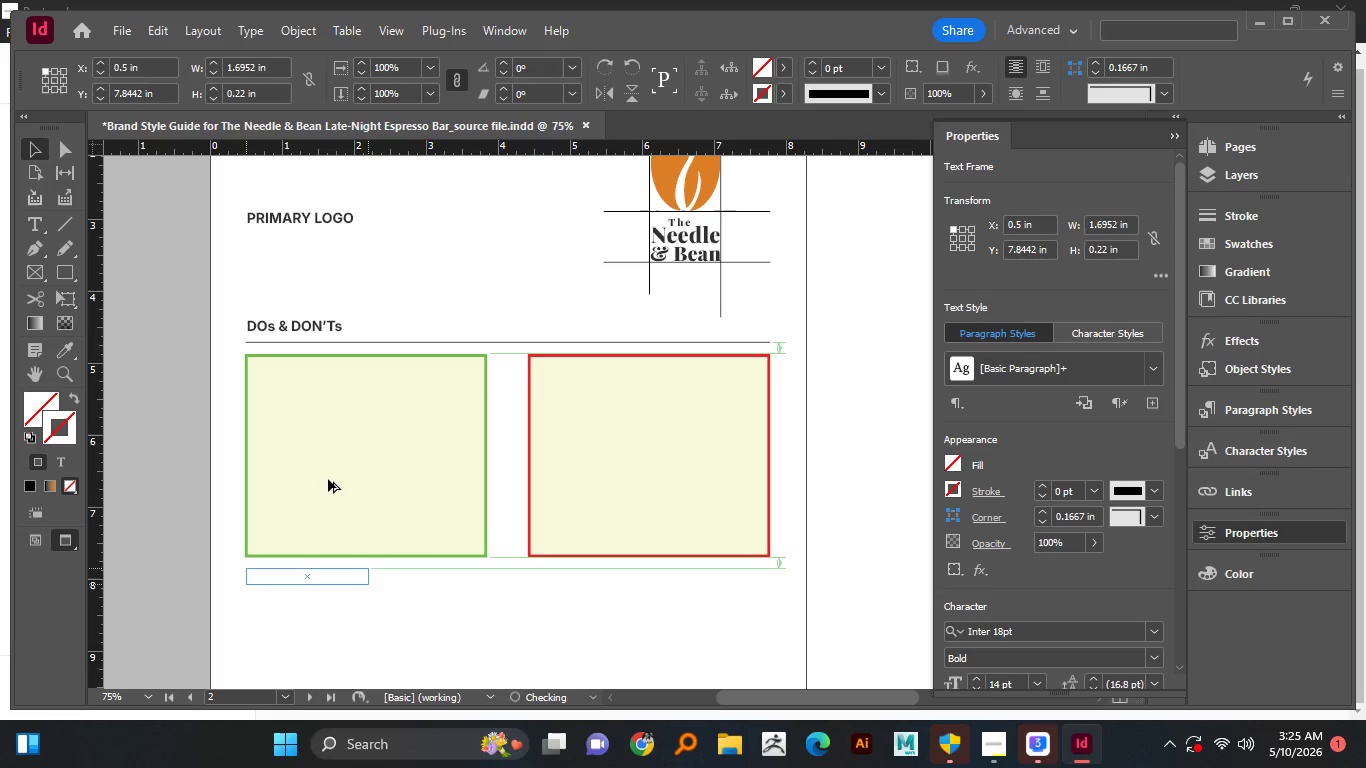 
hold_key(key=AltLeft, duration=0.72)
 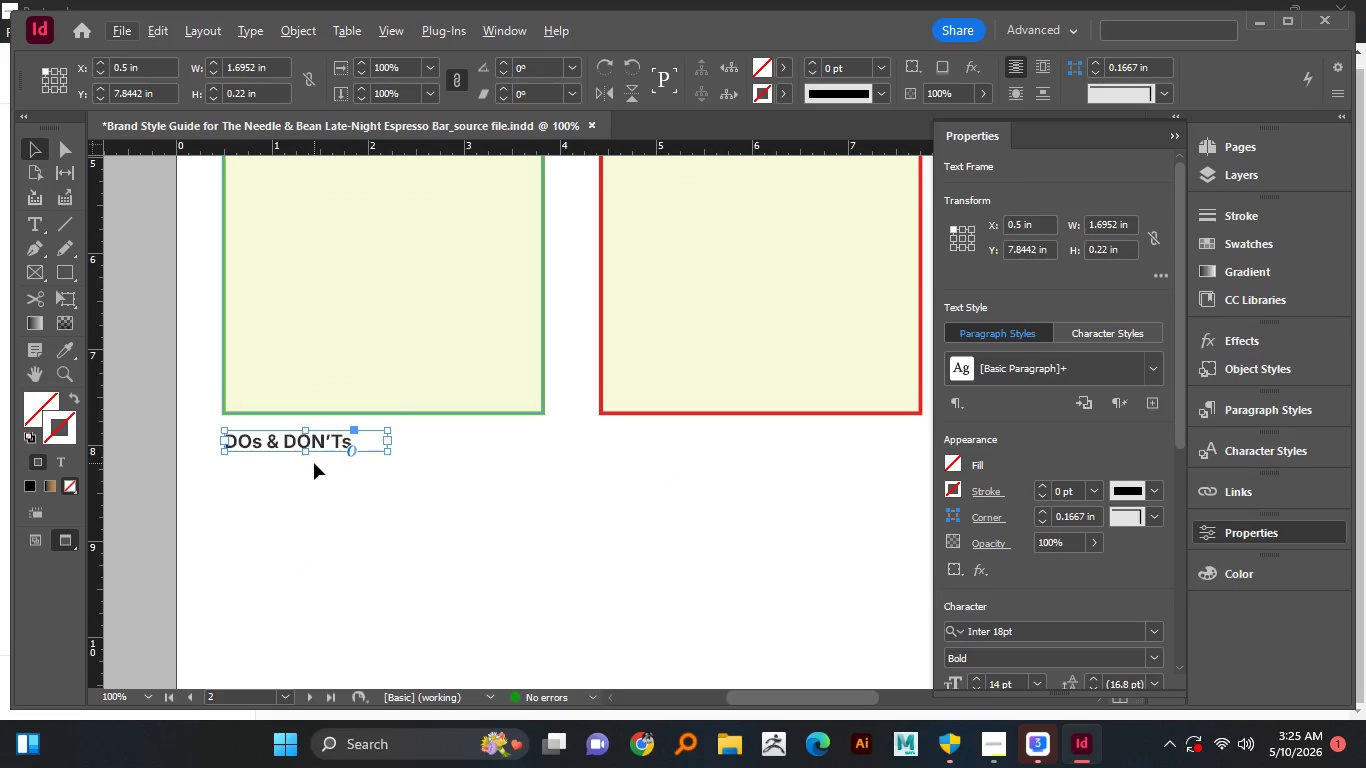 
scroll: coordinate [328, 479], scroll_direction: down, amount: 4.0
 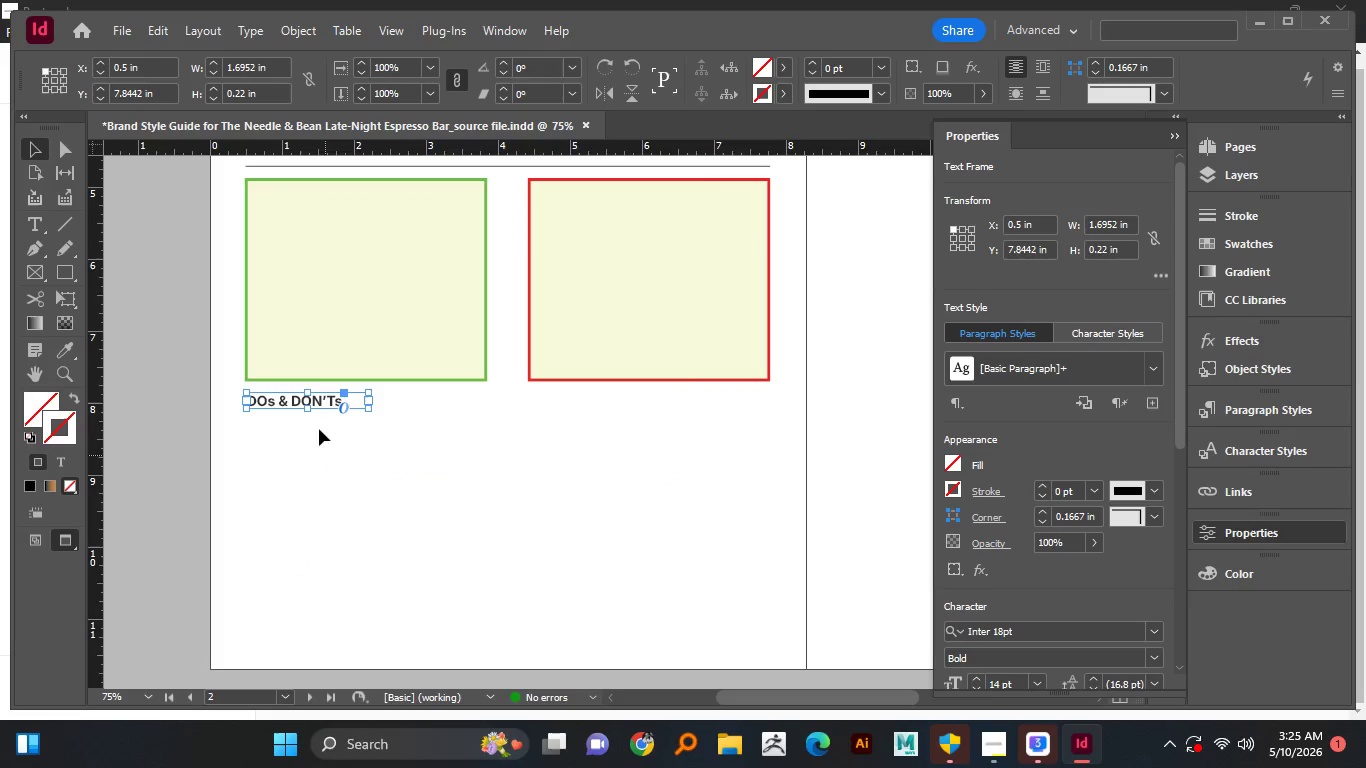 
scroll: coordinate [314, 410], scroll_direction: up, amount: 2.0
 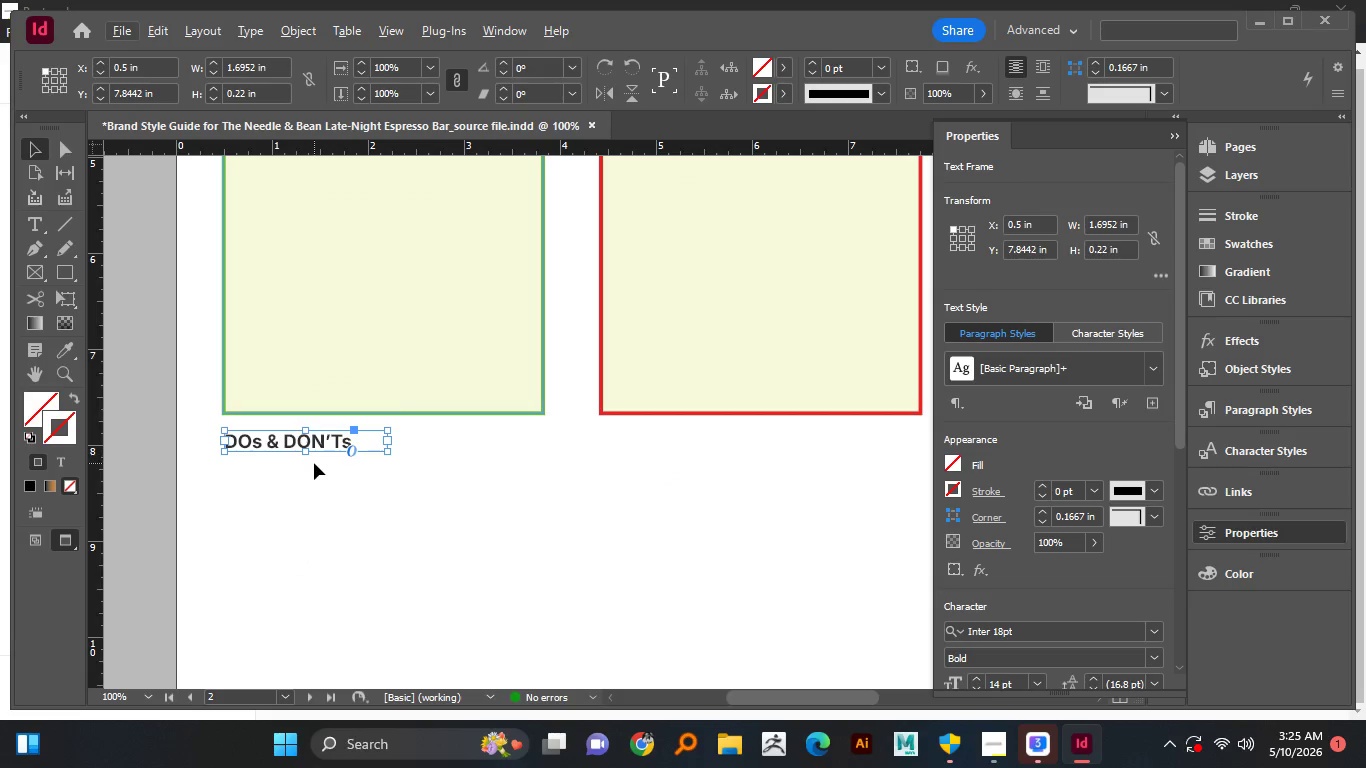 
hold_key(key=AltLeft, duration=0.83)
scroll: coordinate [318, 442], scroll_direction: up, amount: 1.0
 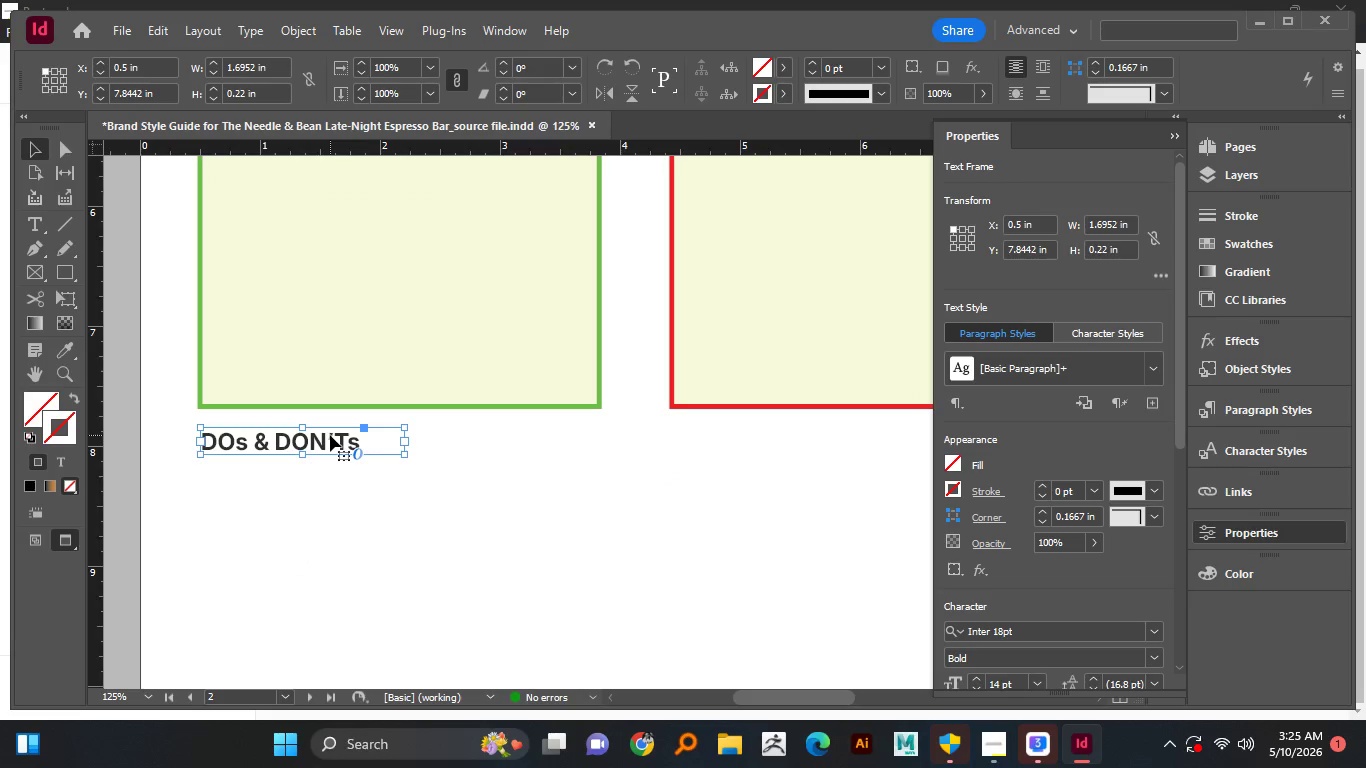 
double_click([330, 435])
 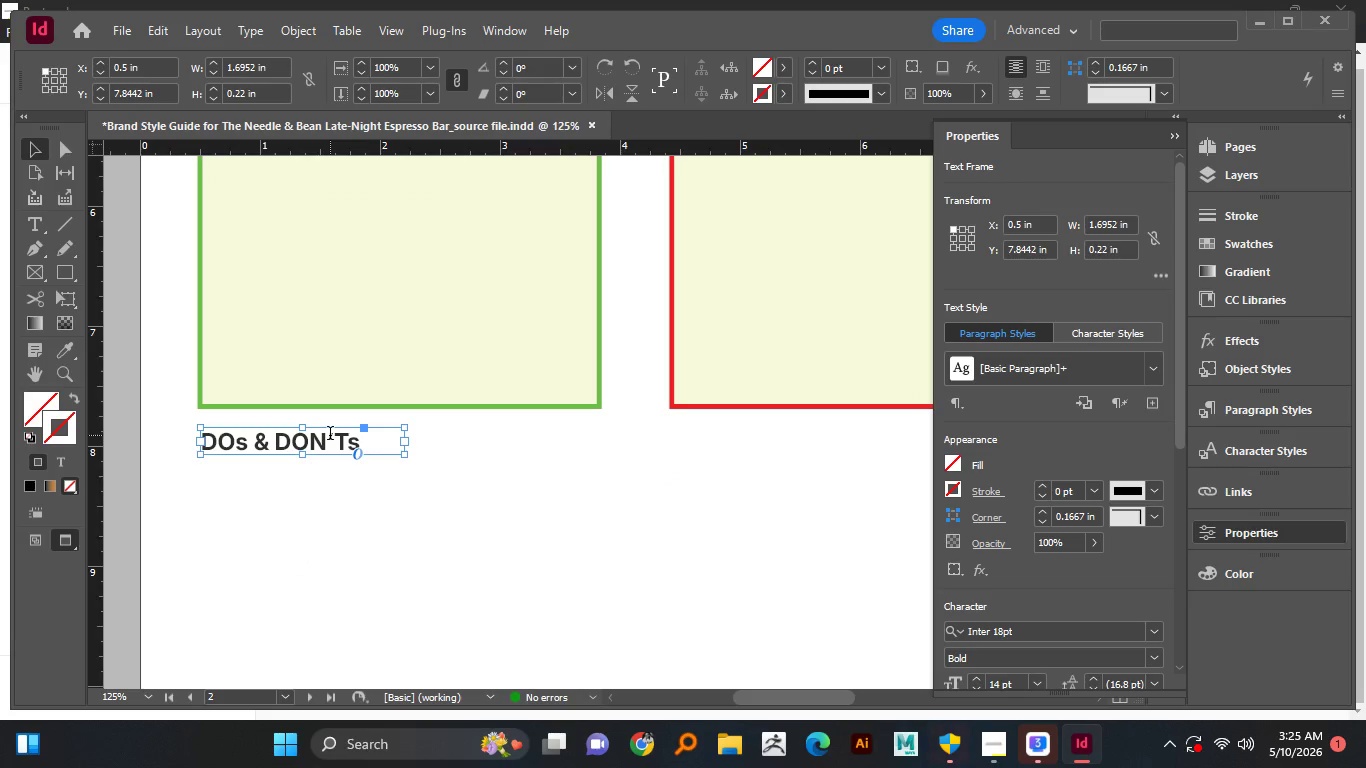 
hold_key(key=ControlLeft, duration=1.11)
 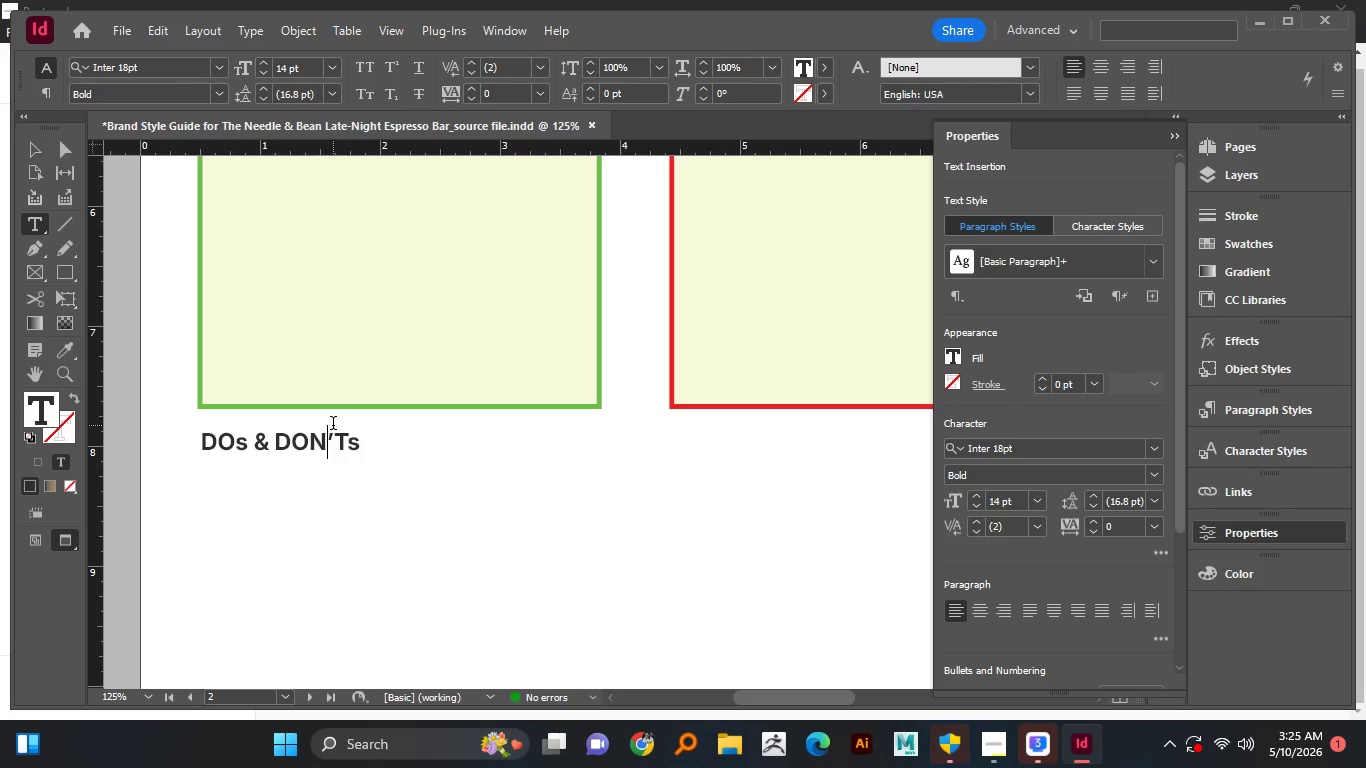 
key(Control+A)
 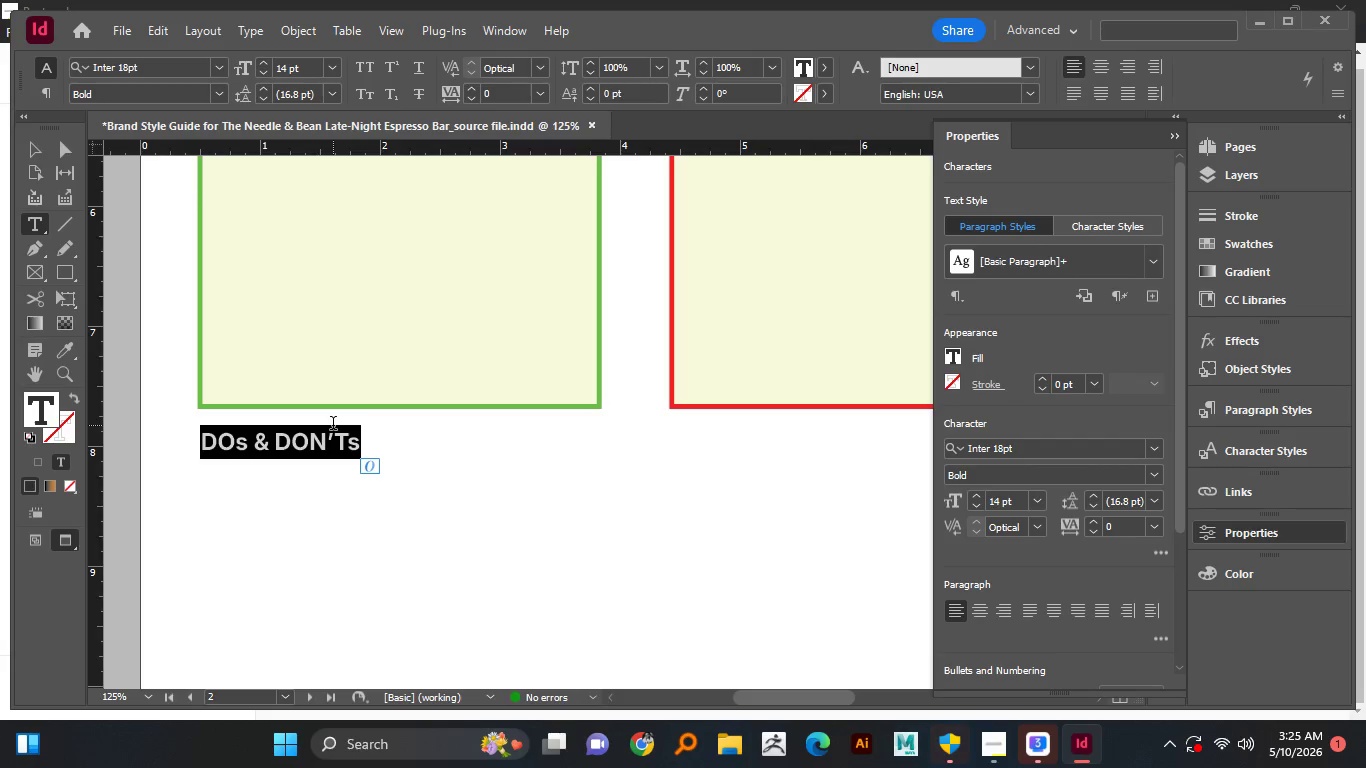 
type(1. Do (Correct))
 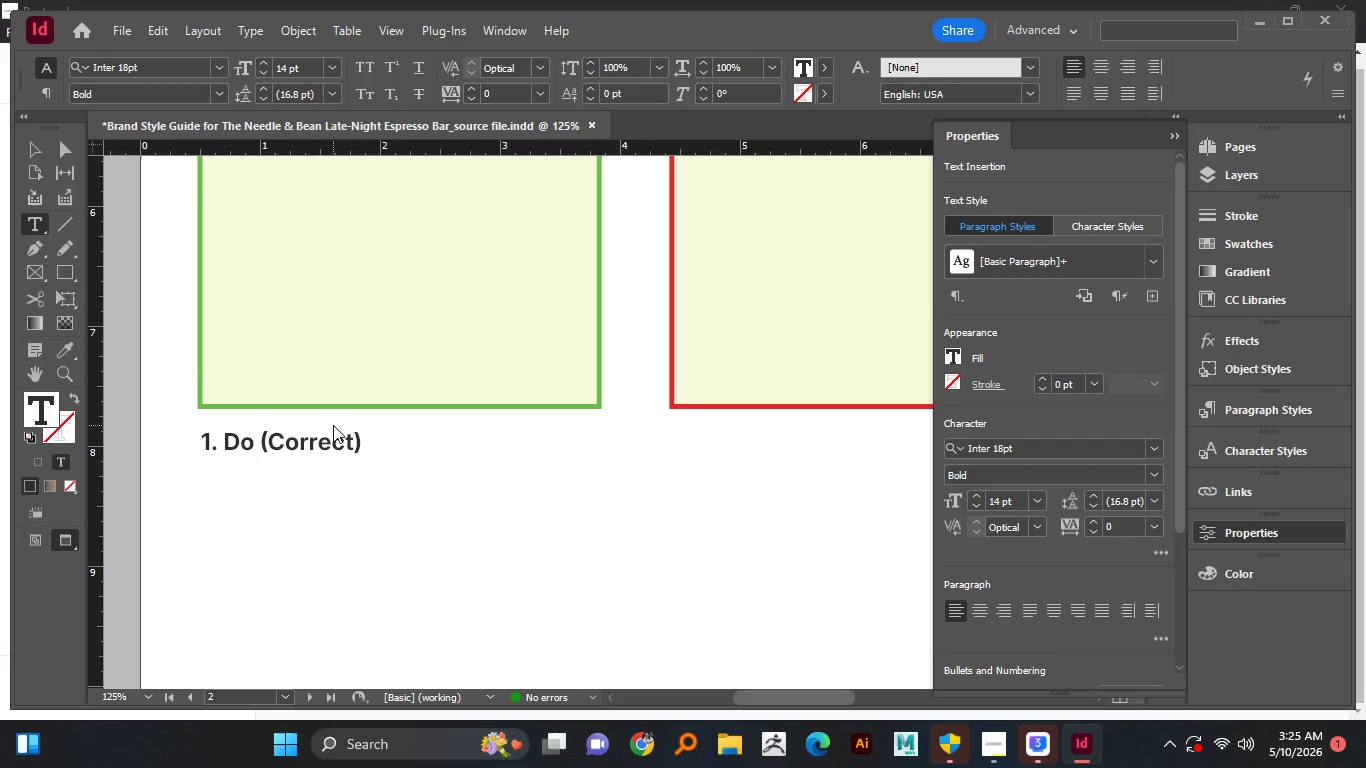 
left_click([36, 148])
 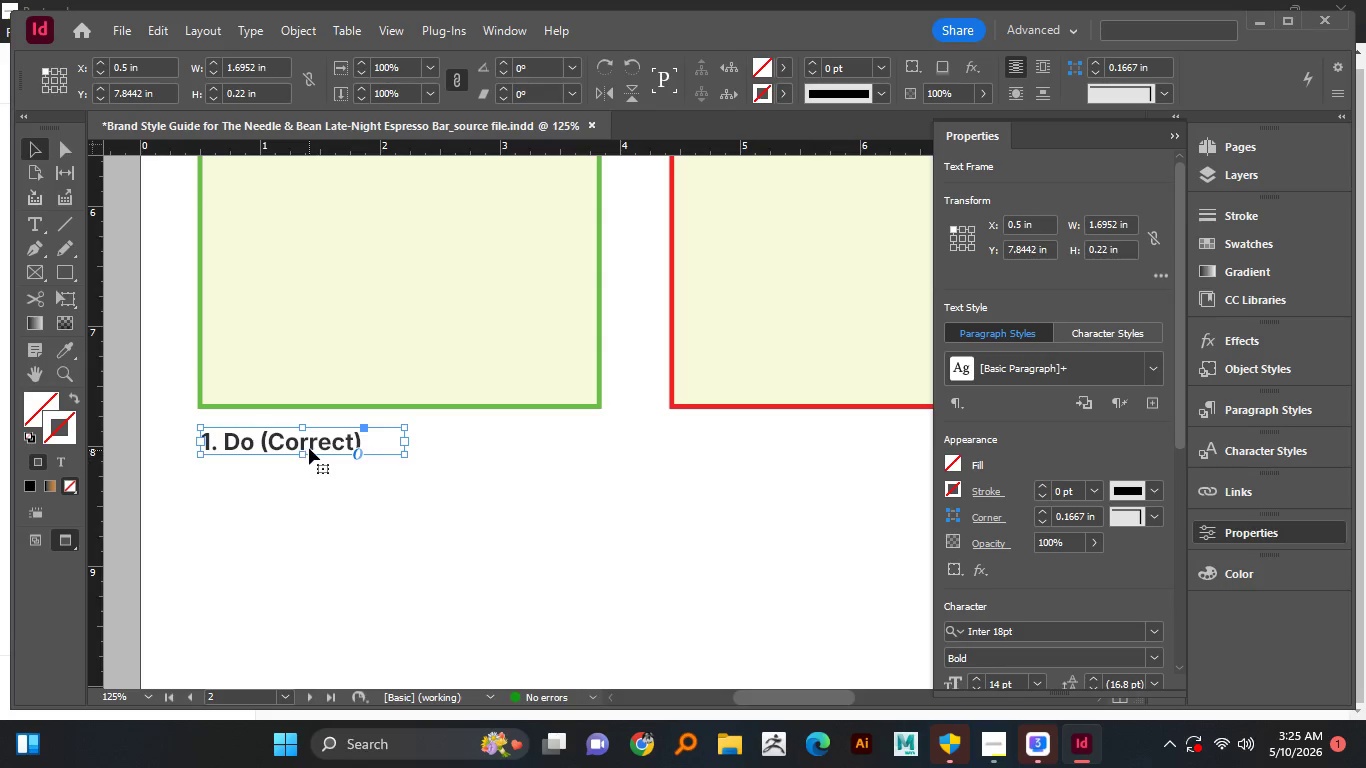 
left_click_drag(start_coordinate=[309, 447], to_coordinate=[780, 453])
 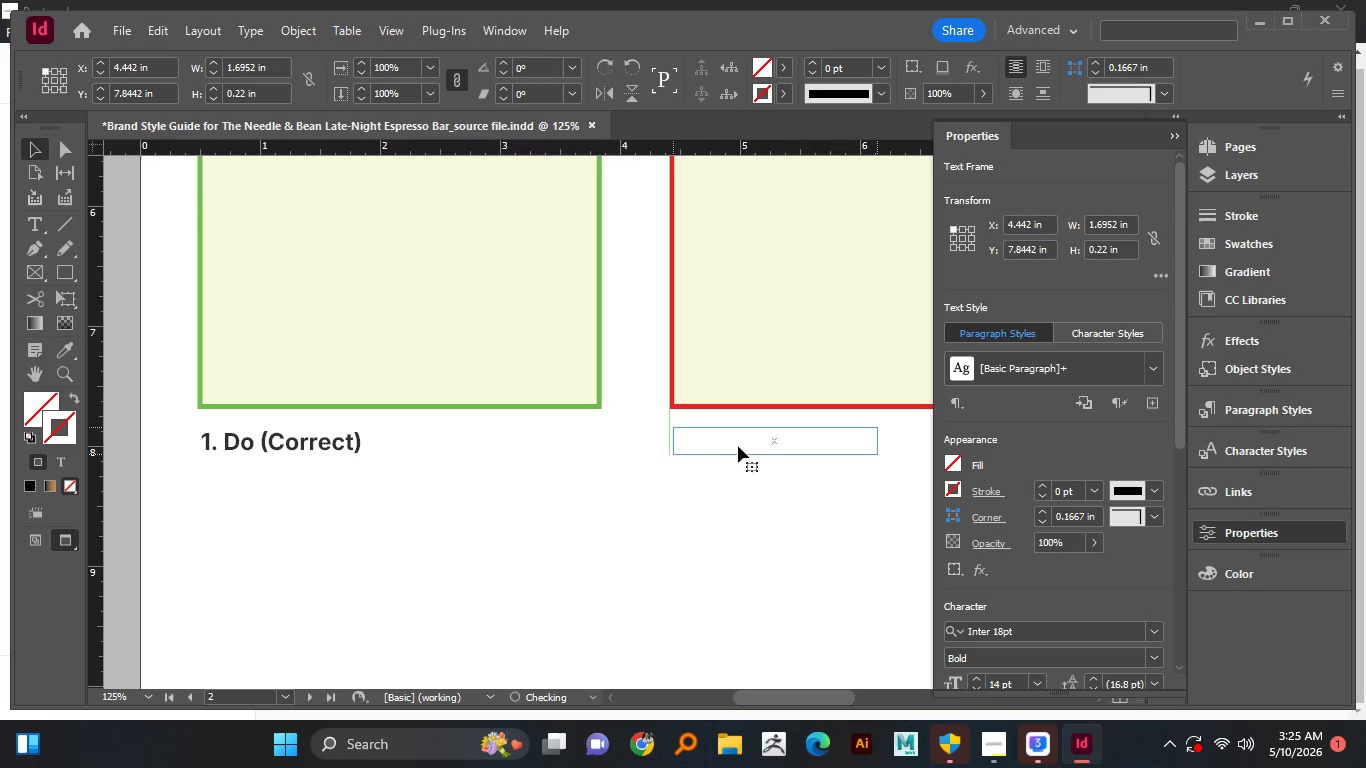 
hold_key(key=AltLeft, duration=4.62)
 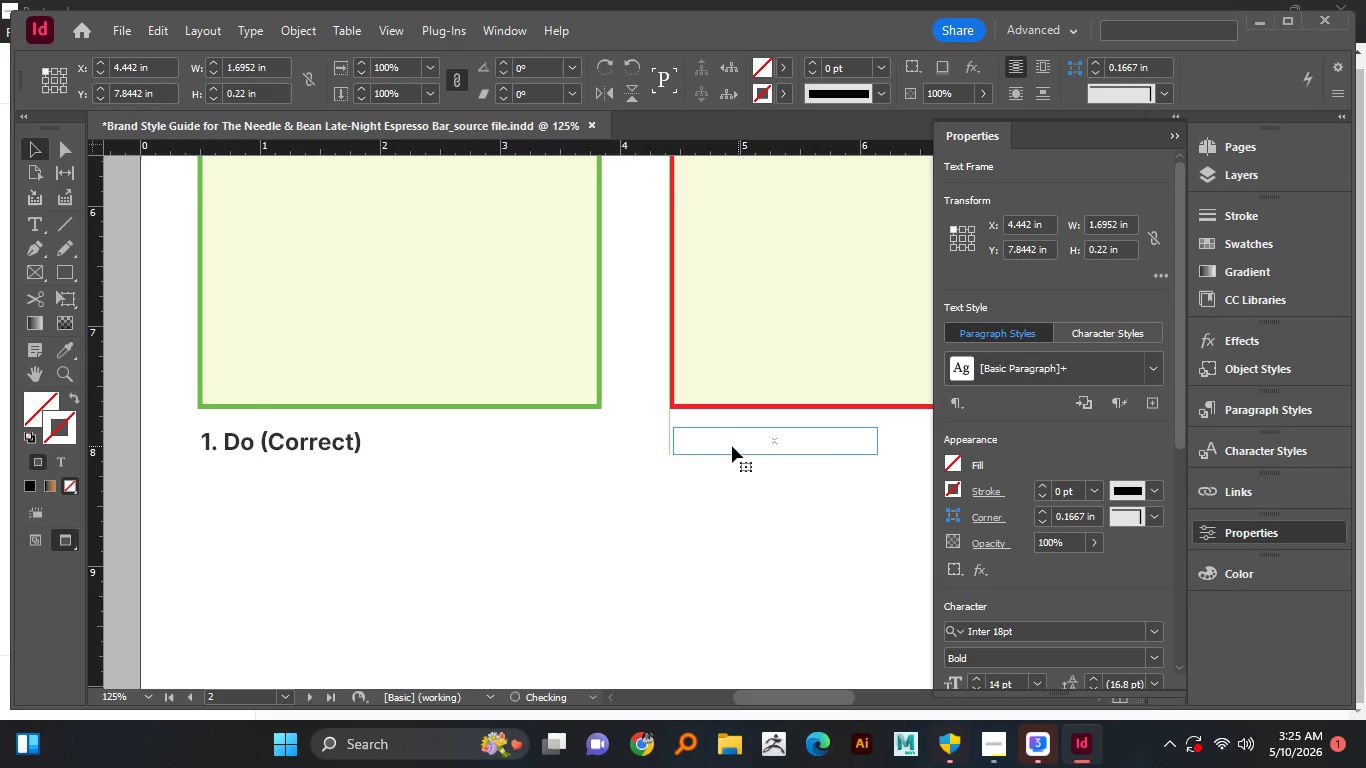 
hold_key(key=ShiftLeft, duration=1.5)
 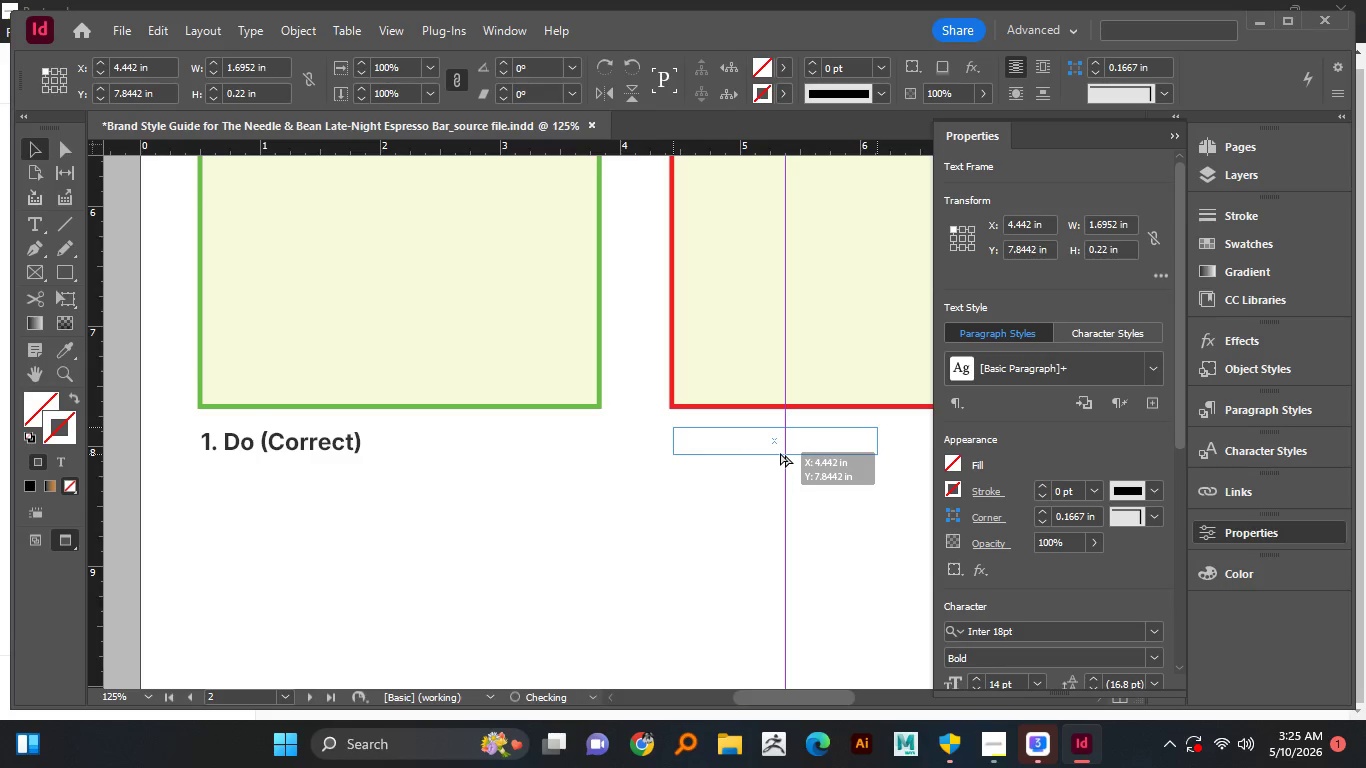 
hold_key(key=ShiftLeft, duration=1.5)
 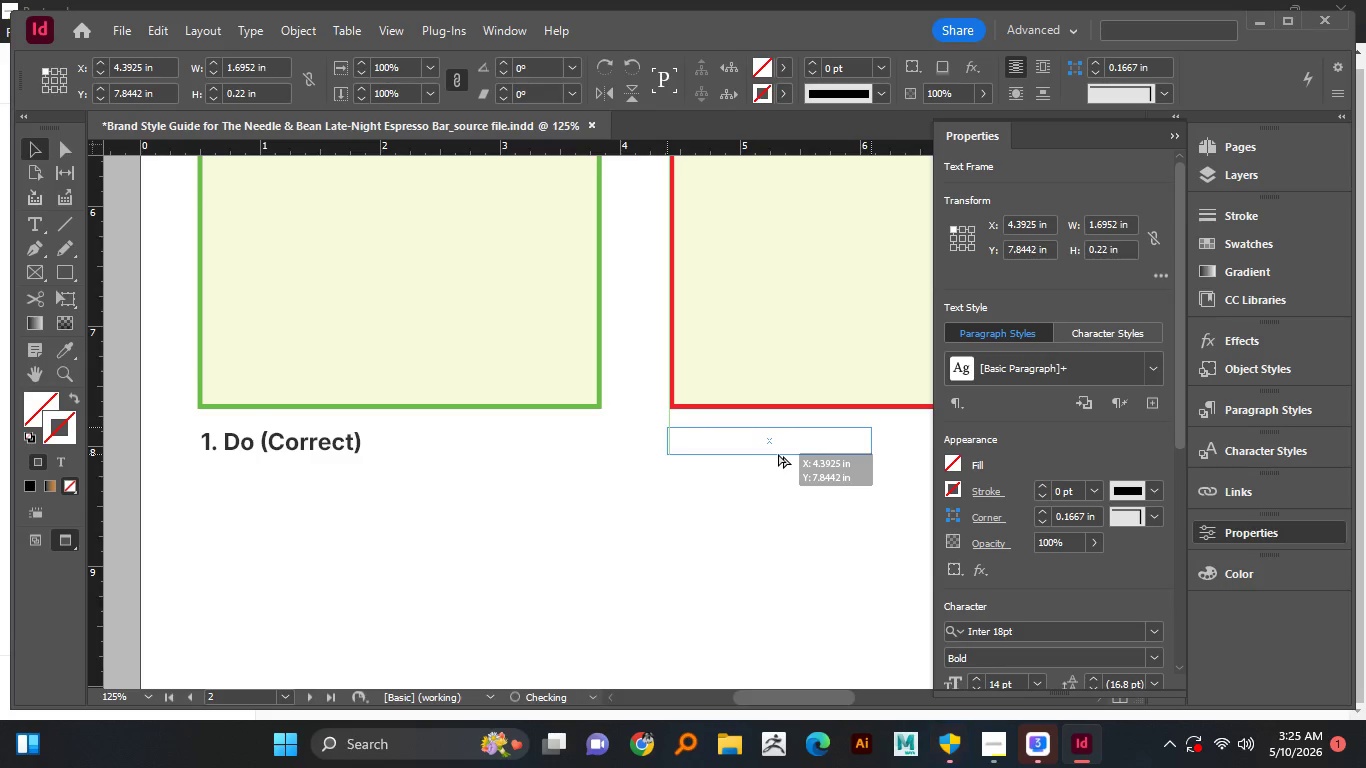 
hold_key(key=ShiftLeft, duration=1.5)
 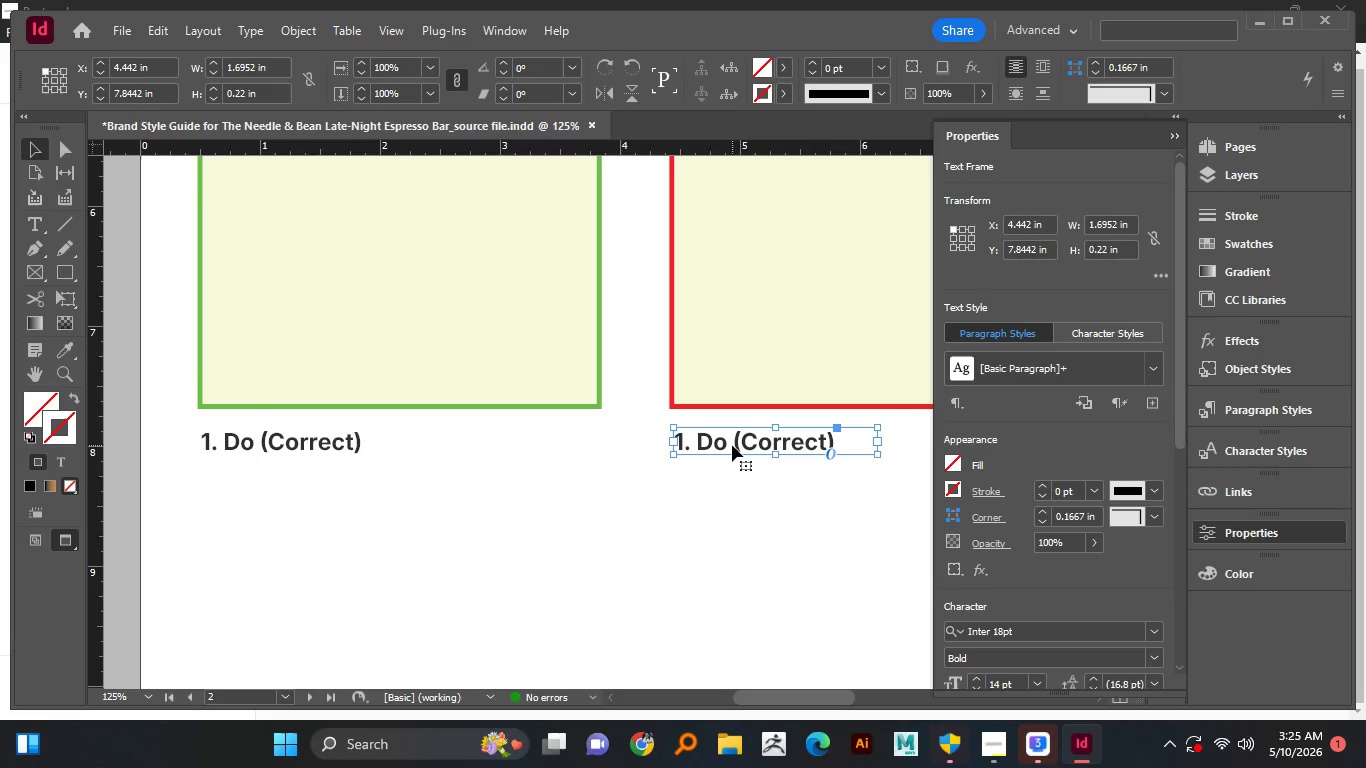 
double_click([732, 445])
 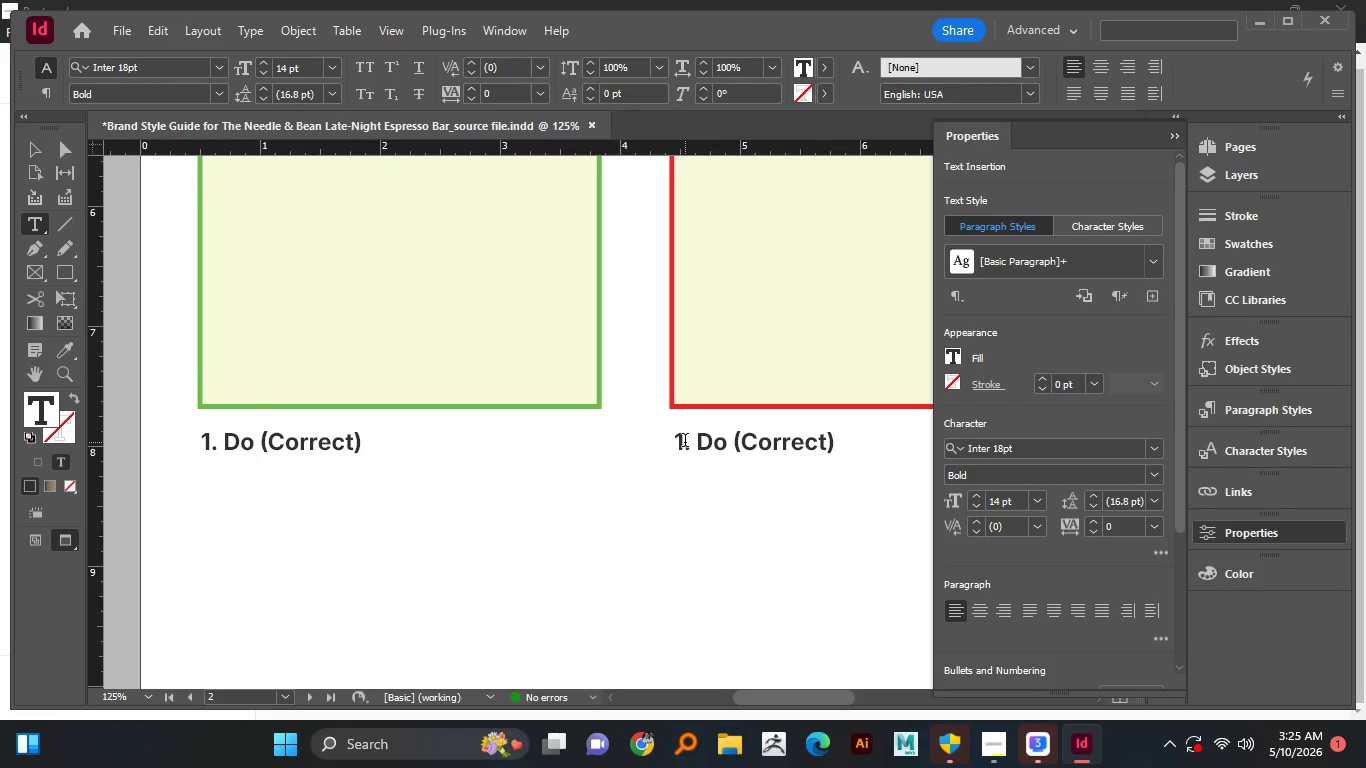 
left_click_drag(start_coordinate=[685, 442], to_coordinate=[674, 444])
 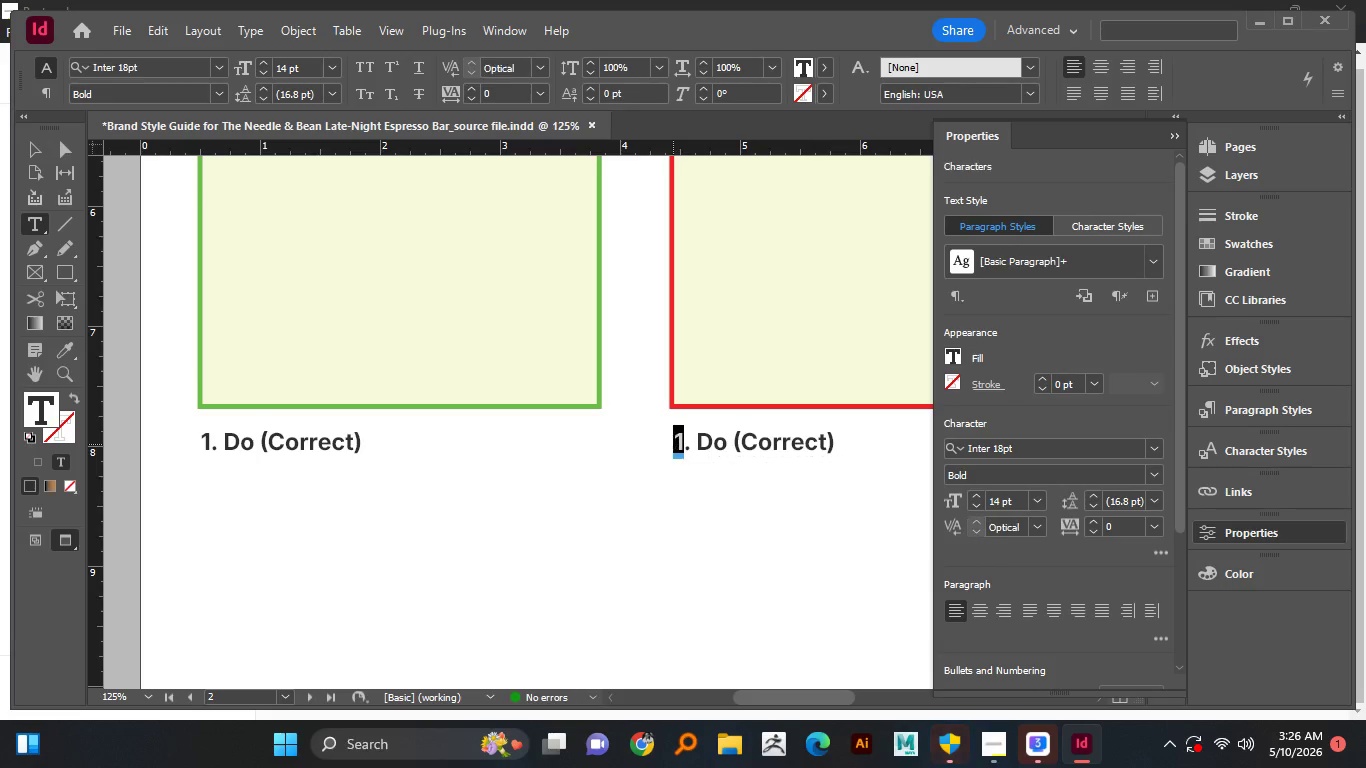 
key(2)
 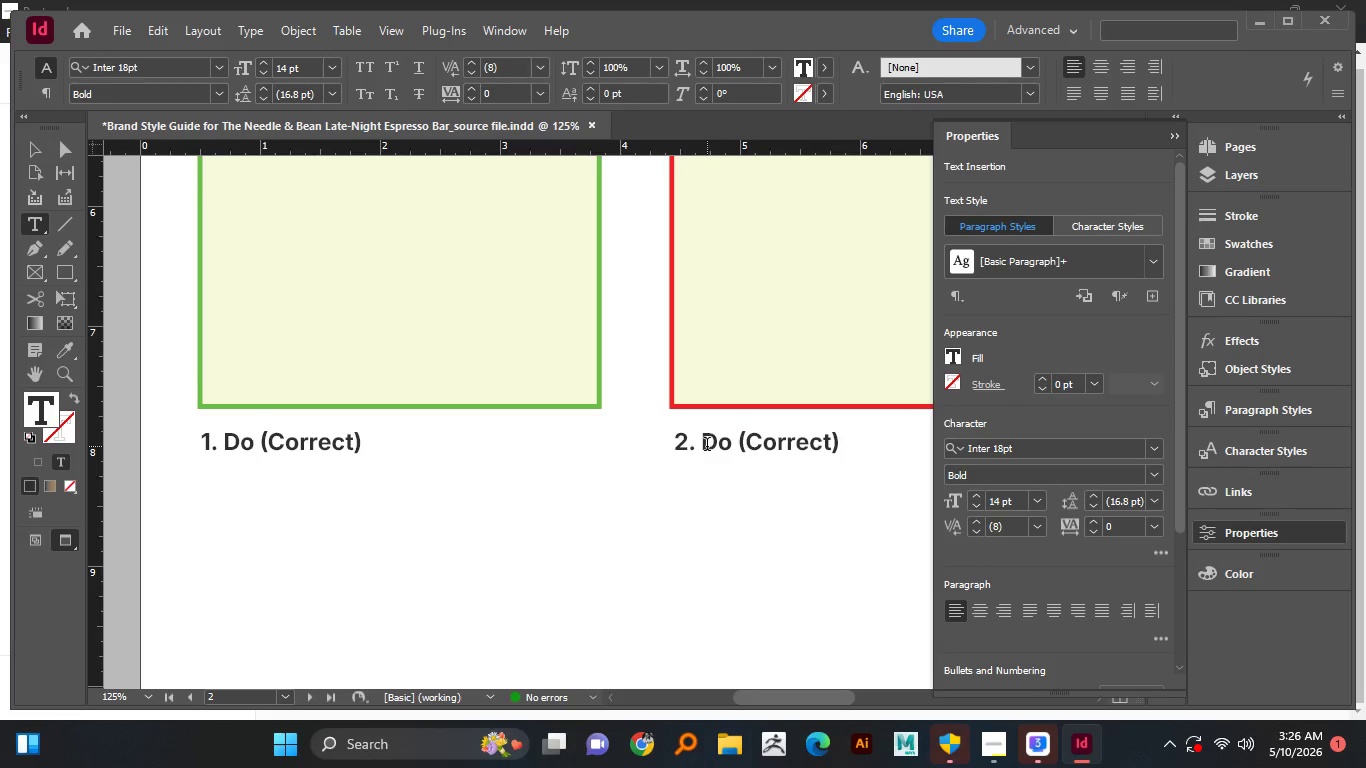 
left_click_drag(start_coordinate=[707, 446], to_coordinate=[844, 444])
 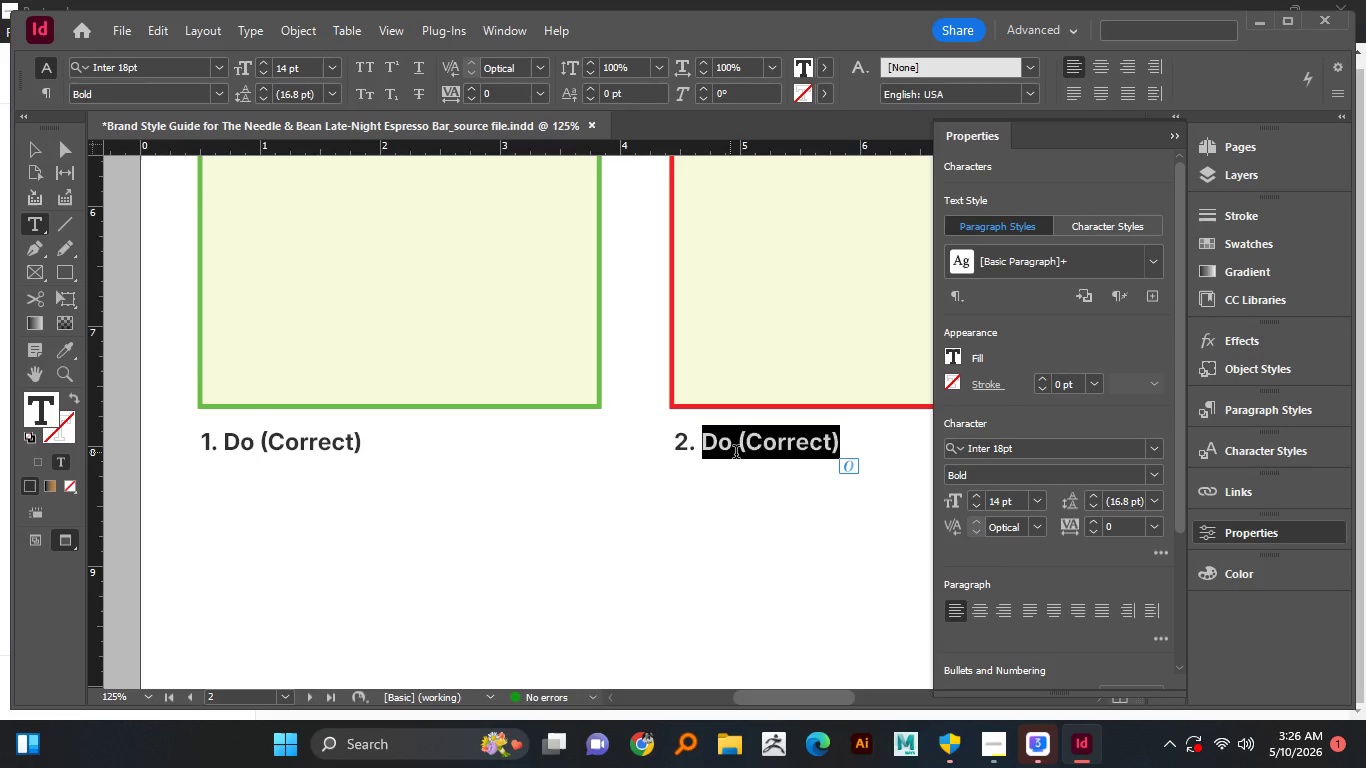 
left_click([736, 454])
 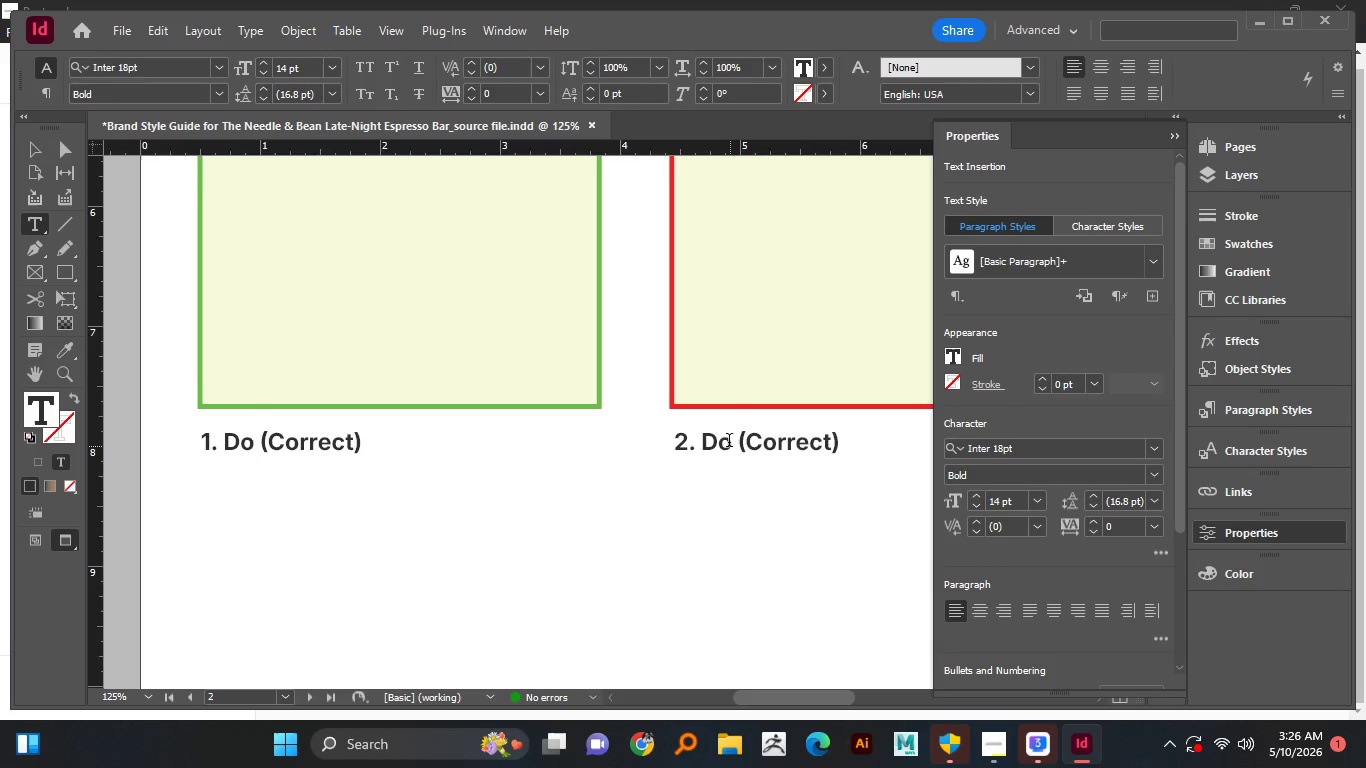 
left_click([729, 442])
 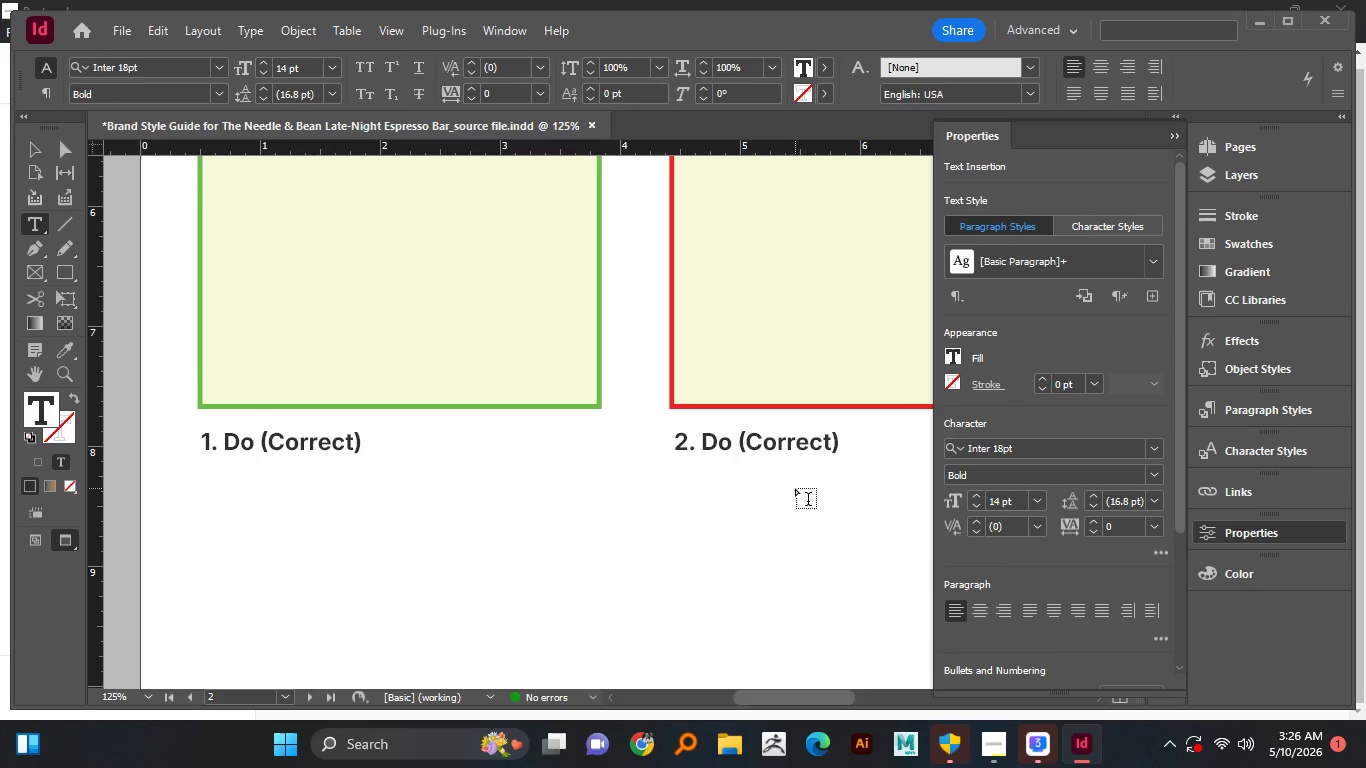 
key(N)
 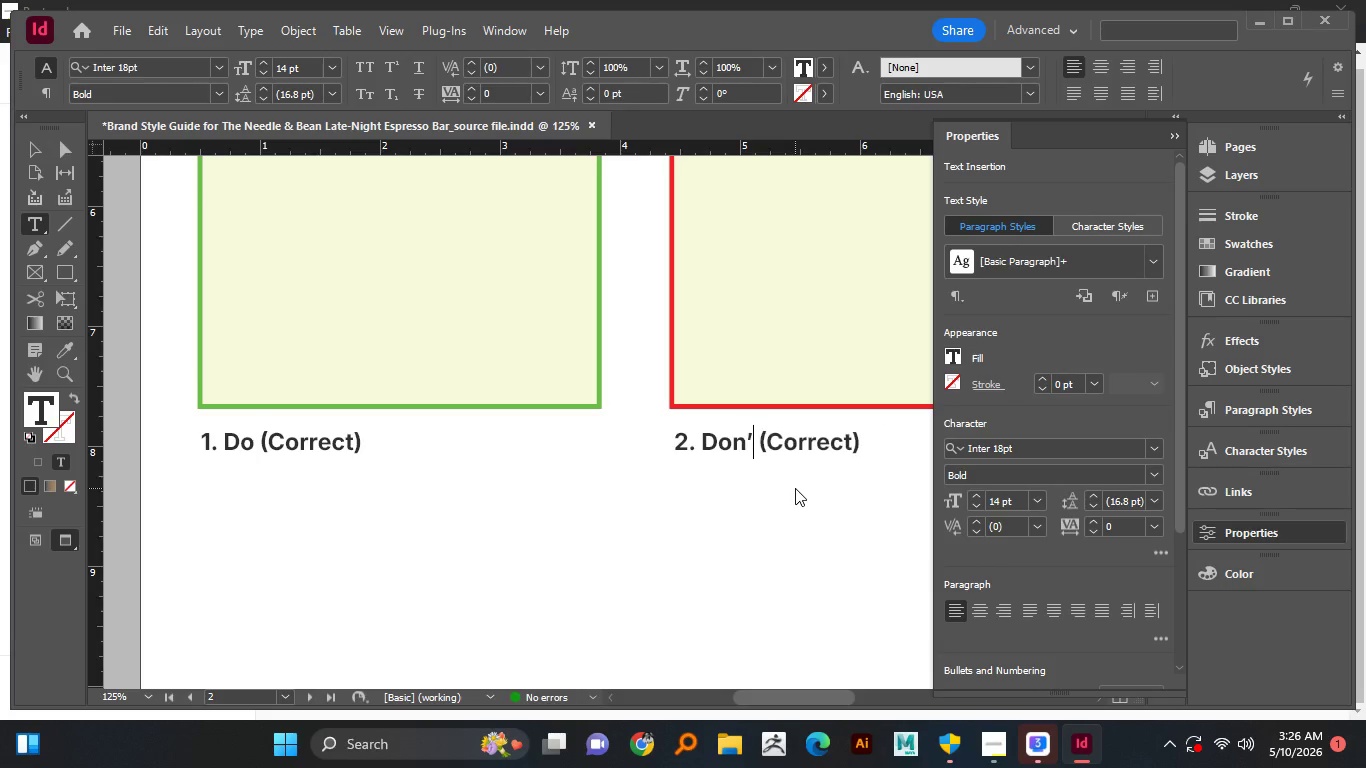 
key(Quote)
 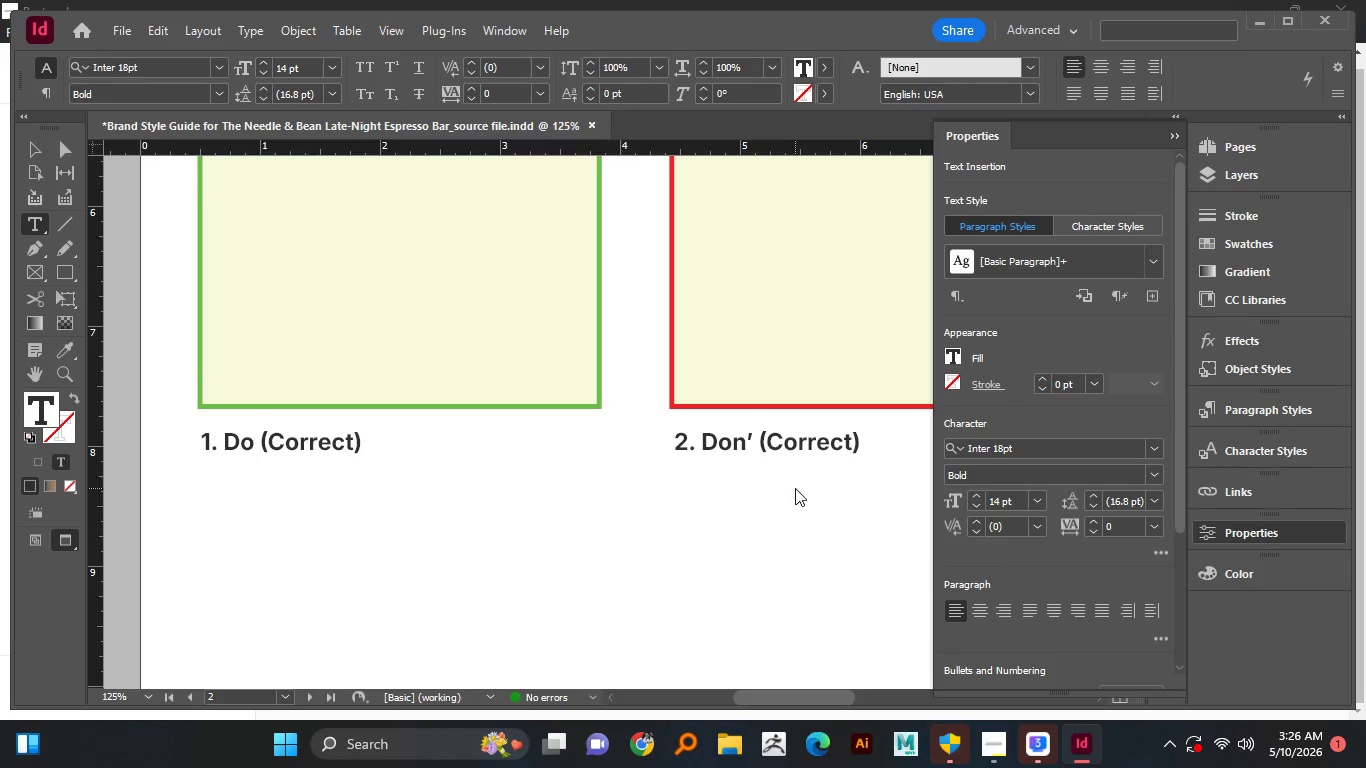 
key(T)
 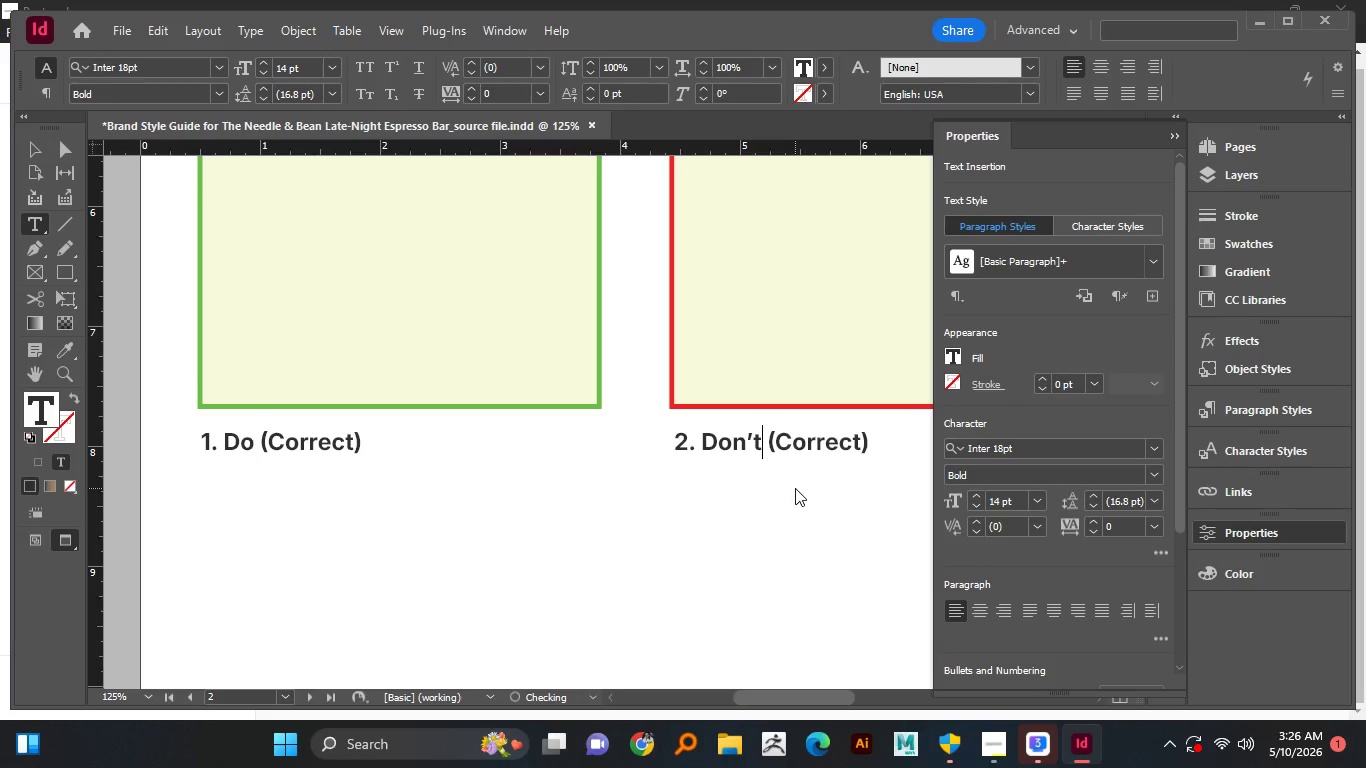 
key(ArrowRight)
 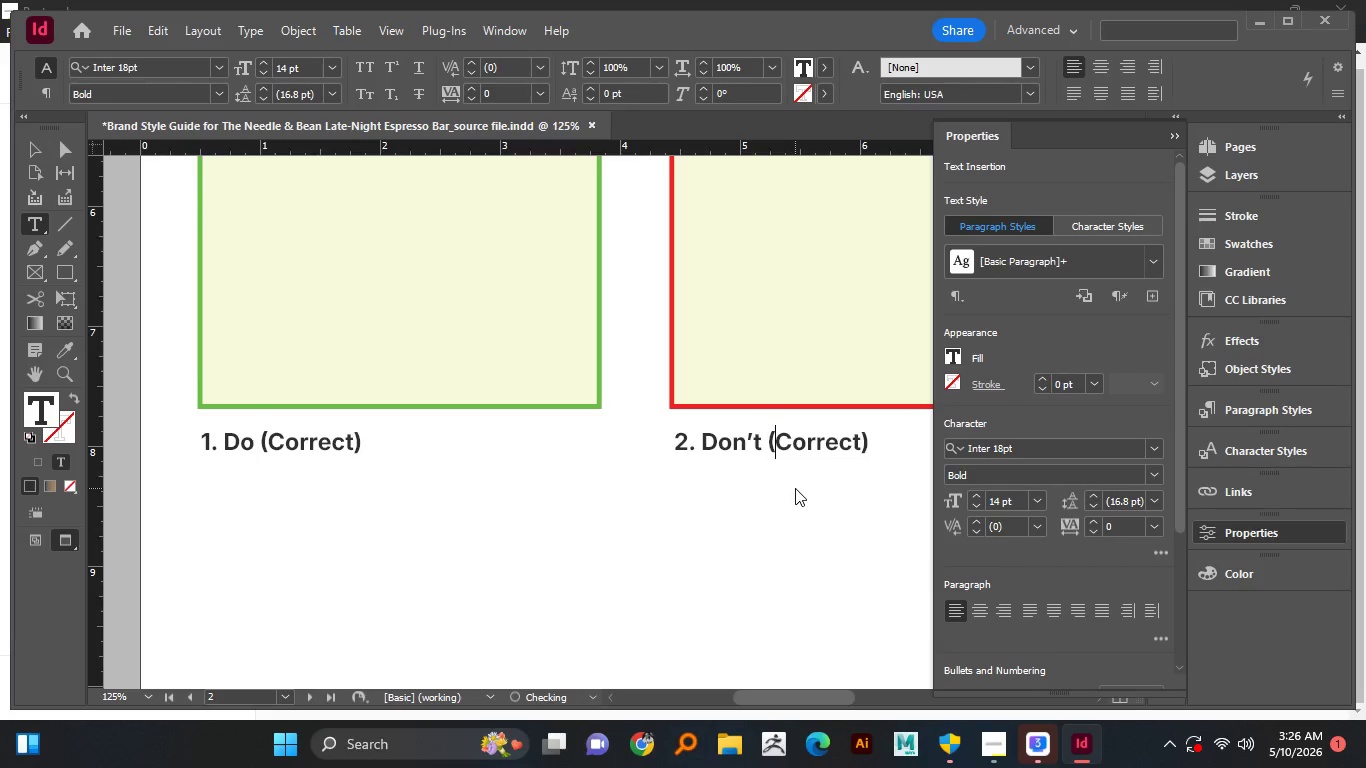 
key(ArrowRight)
 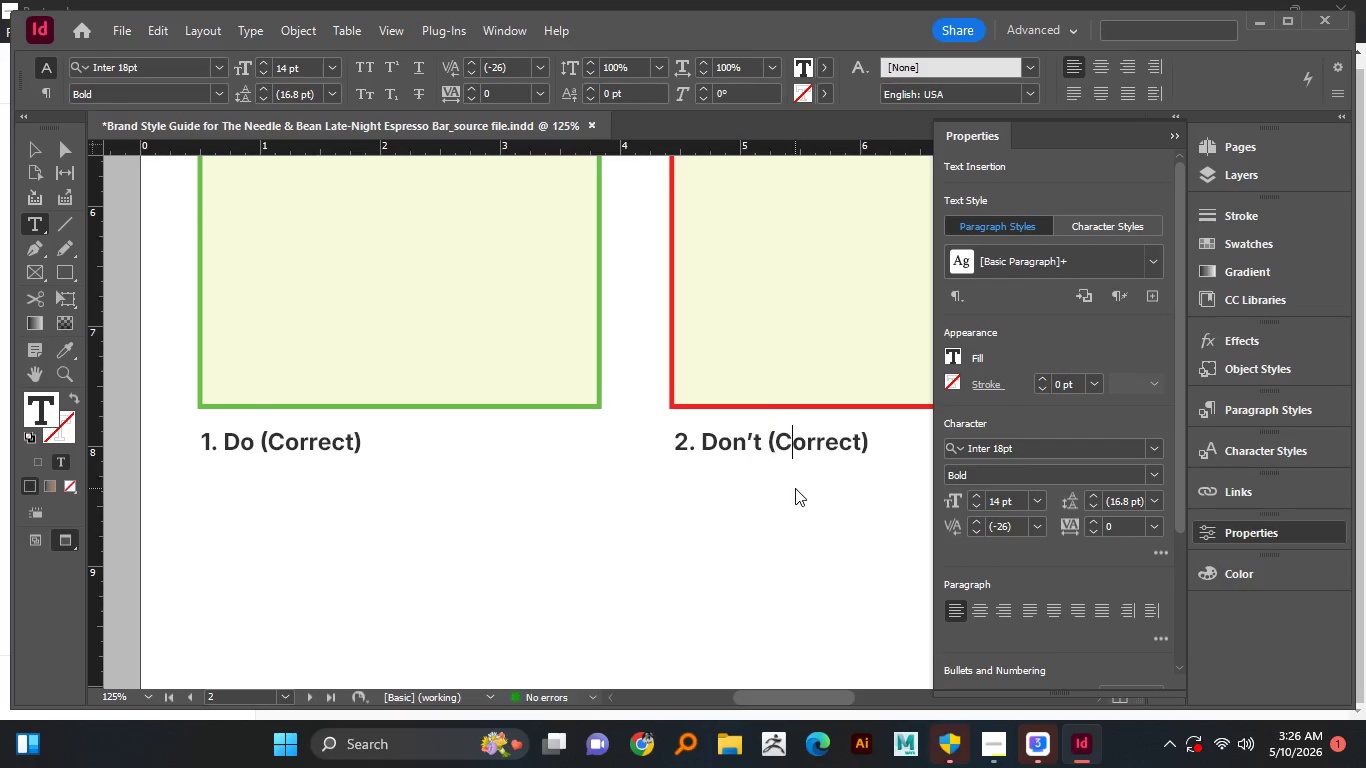 
key(ArrowRight)
 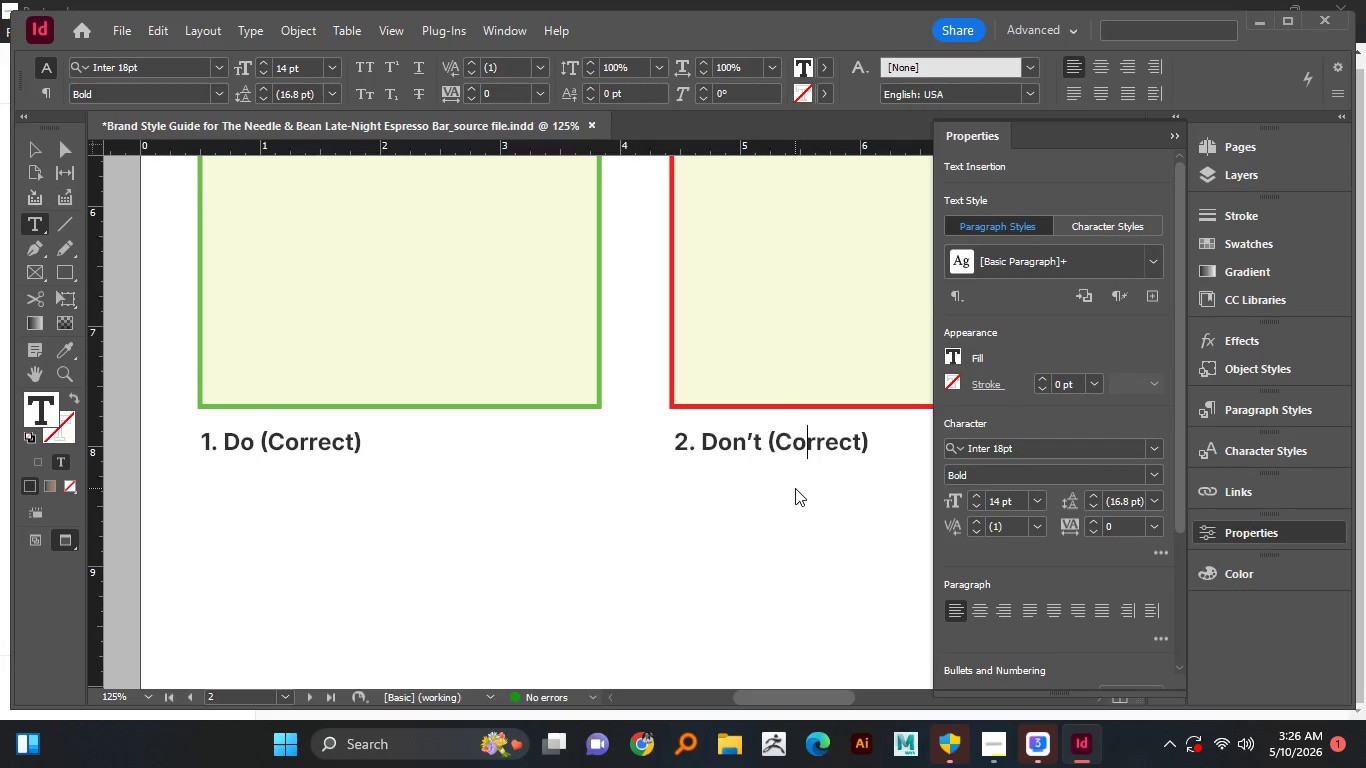 
key(ArrowRight)
 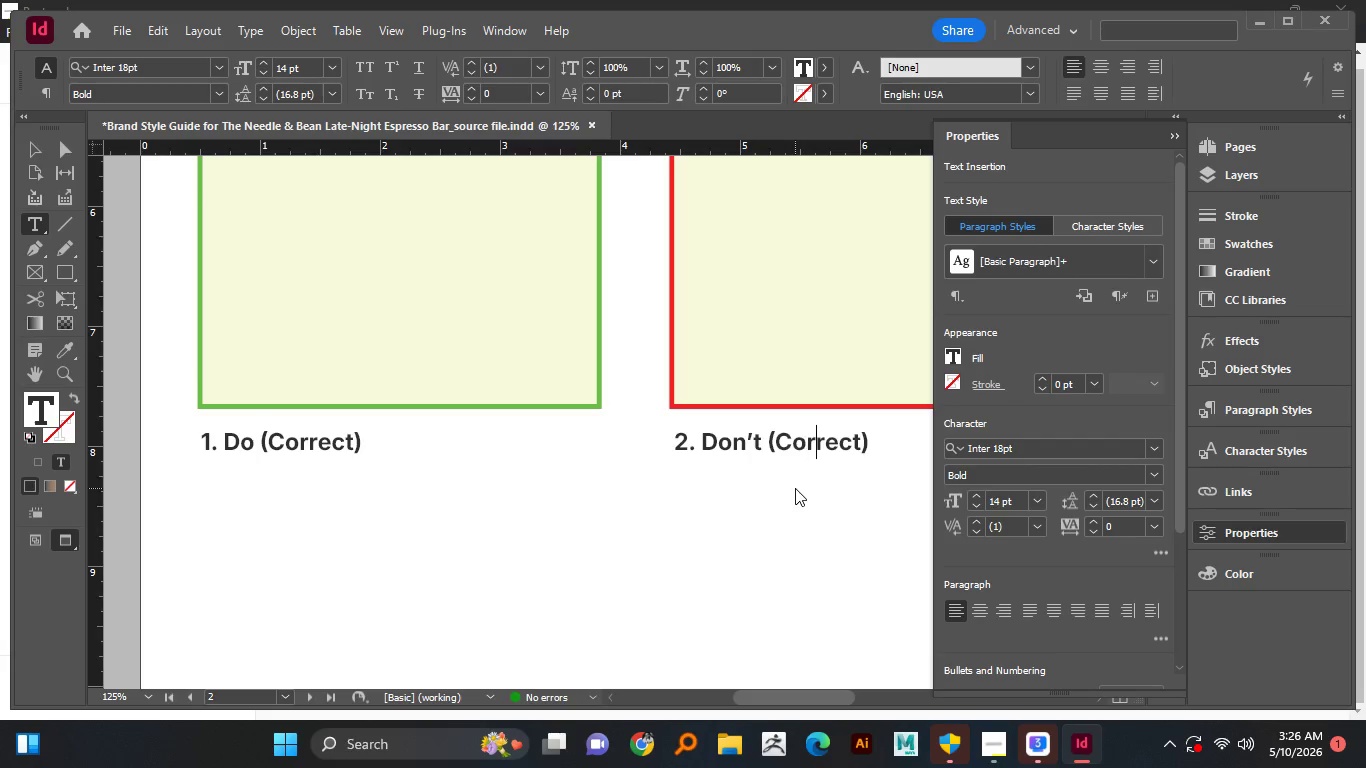 
key(ArrowRight)
 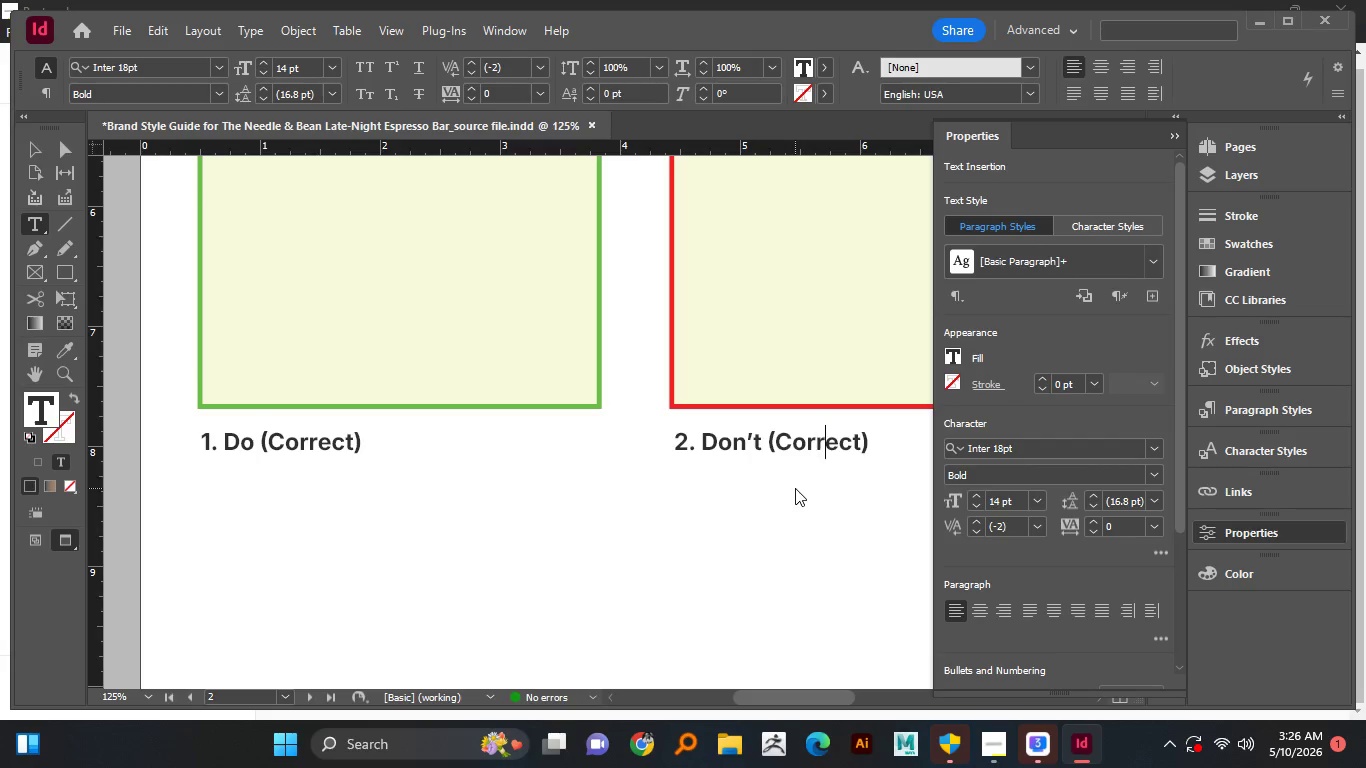 
key(ArrowRight)
 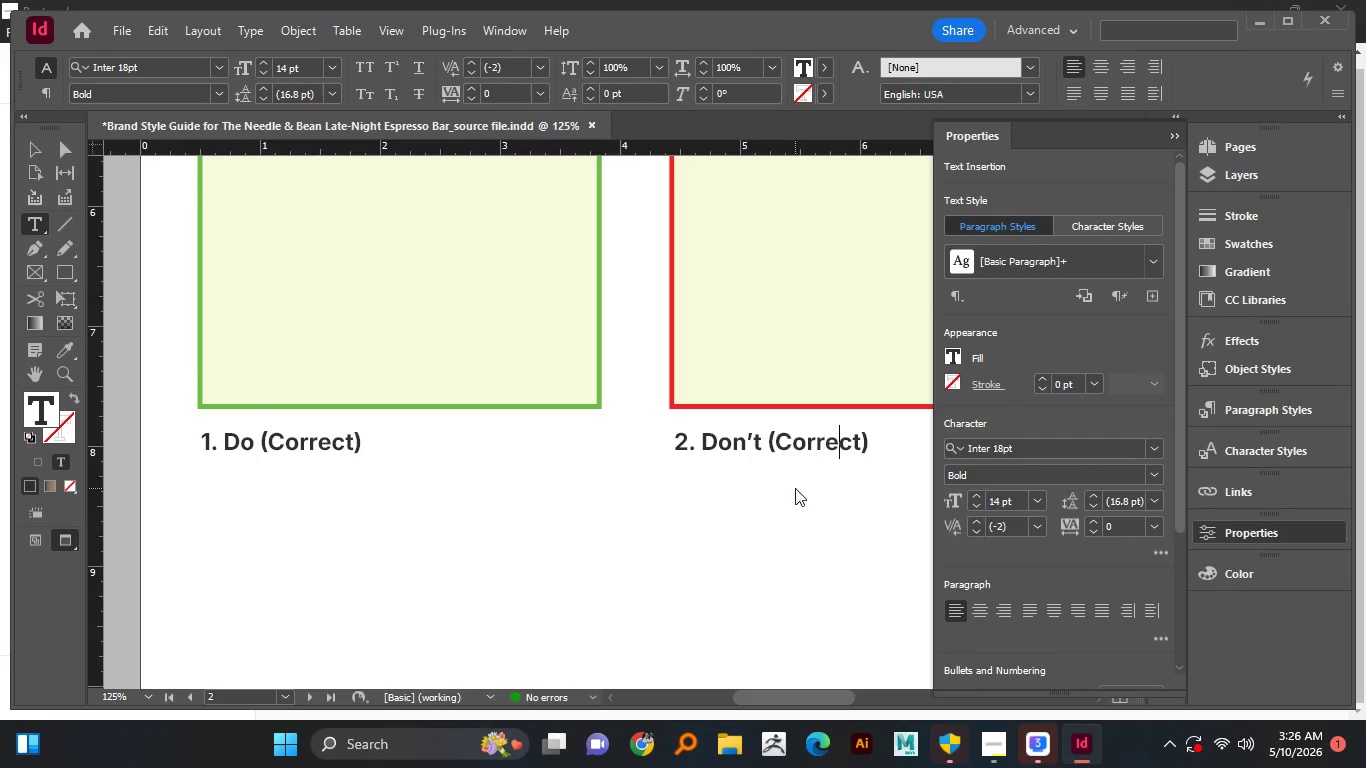 
key(ArrowRight)
 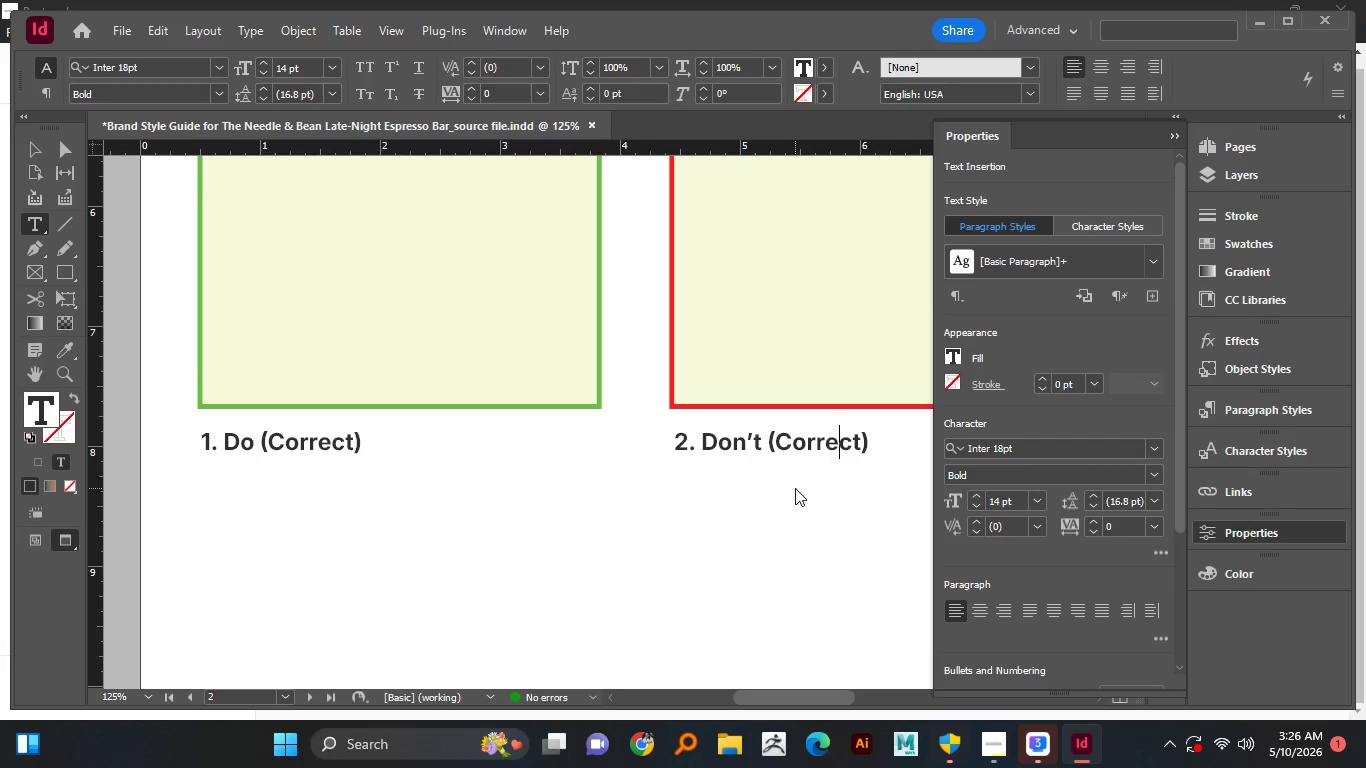 
key(ArrowRight)
 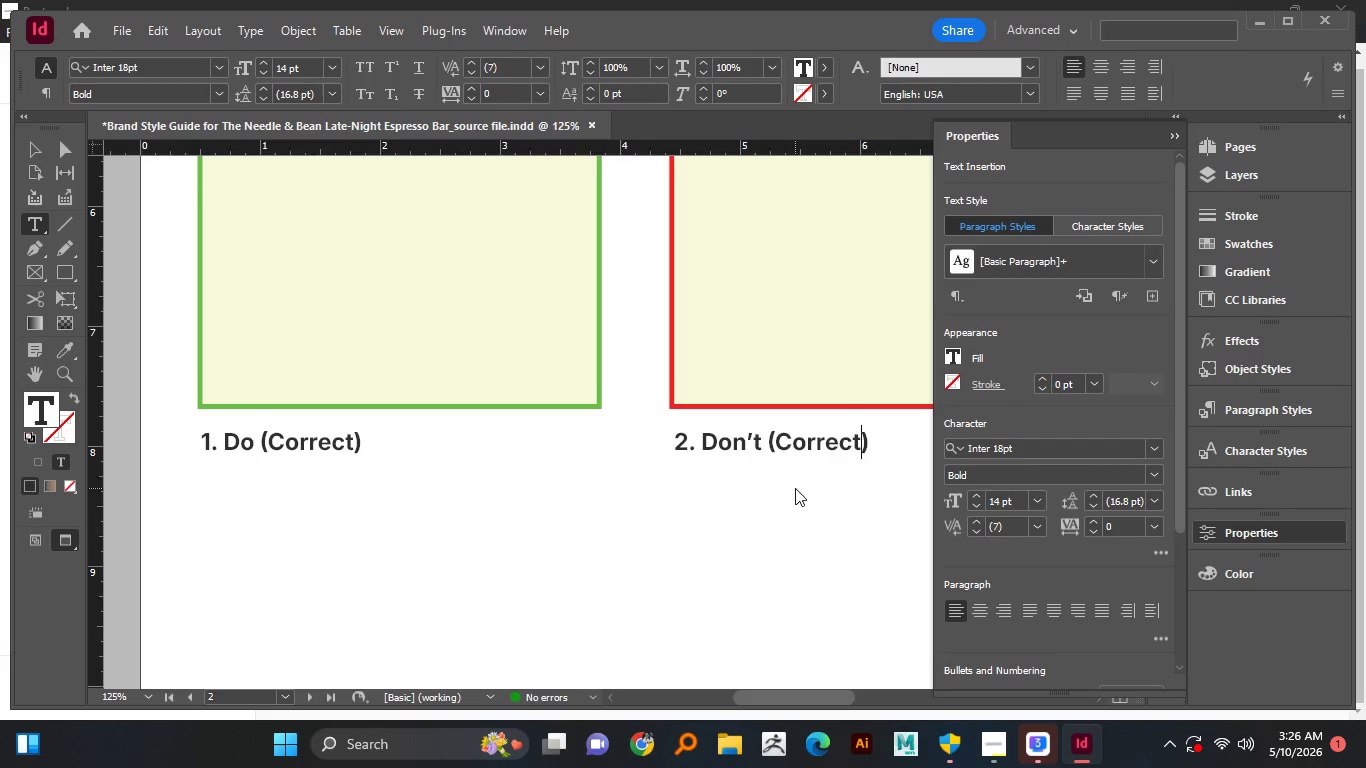 
key(ArrowRight)
 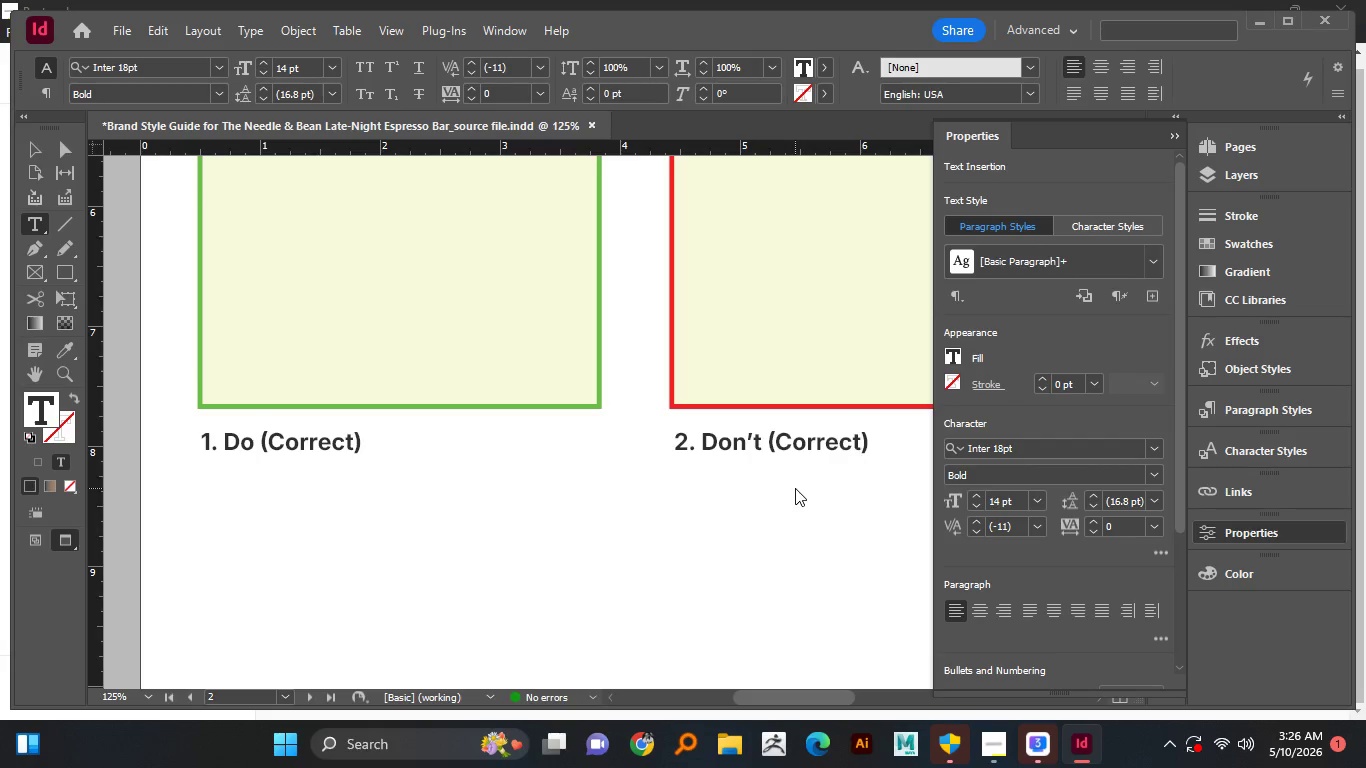 
key(Backspace)
 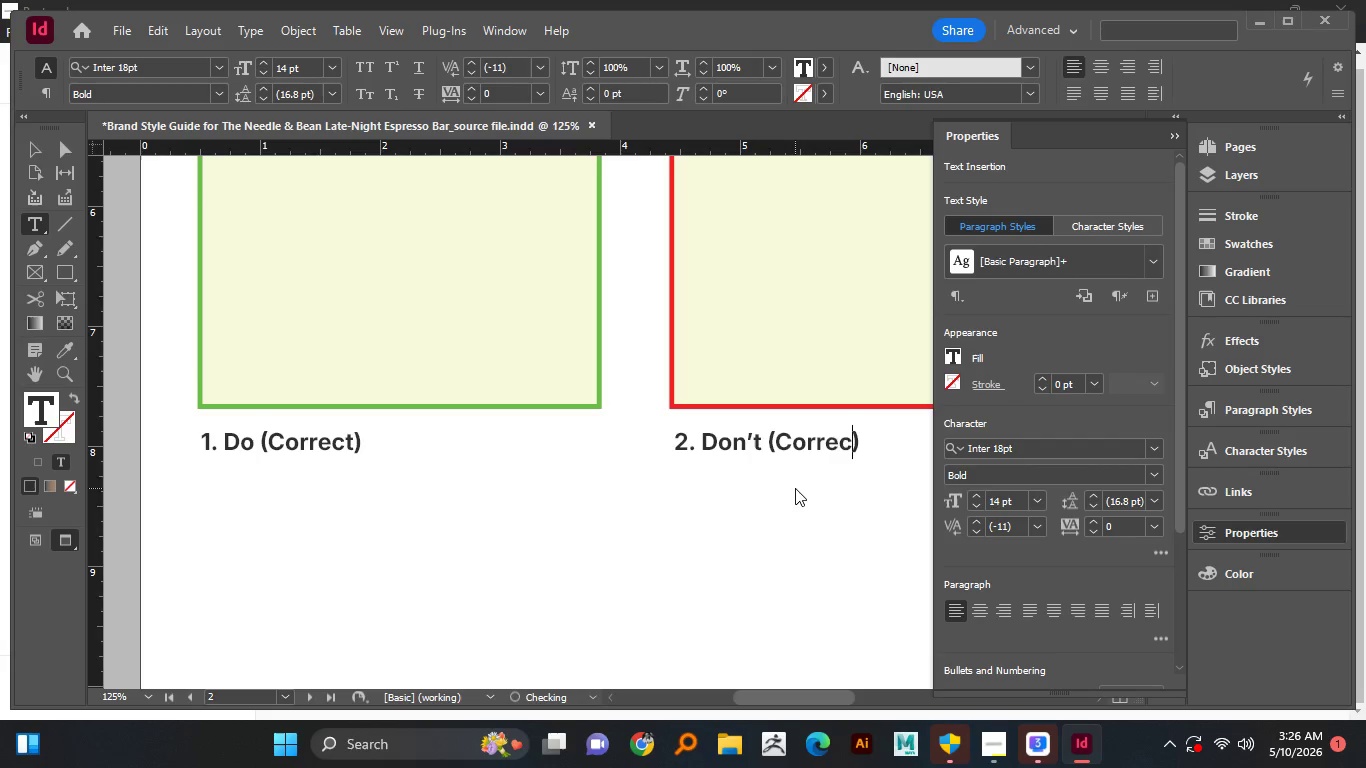 
key(Backspace)
 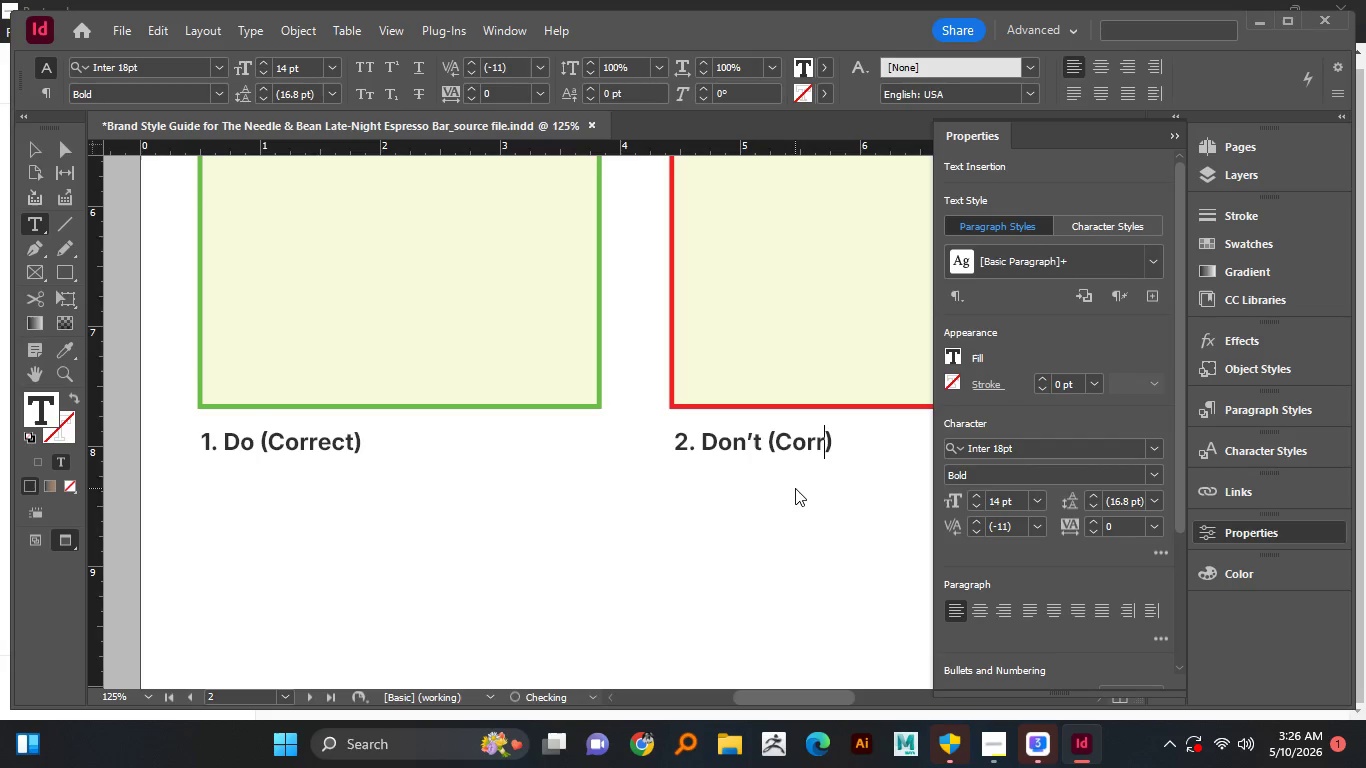 
key(Backspace)
 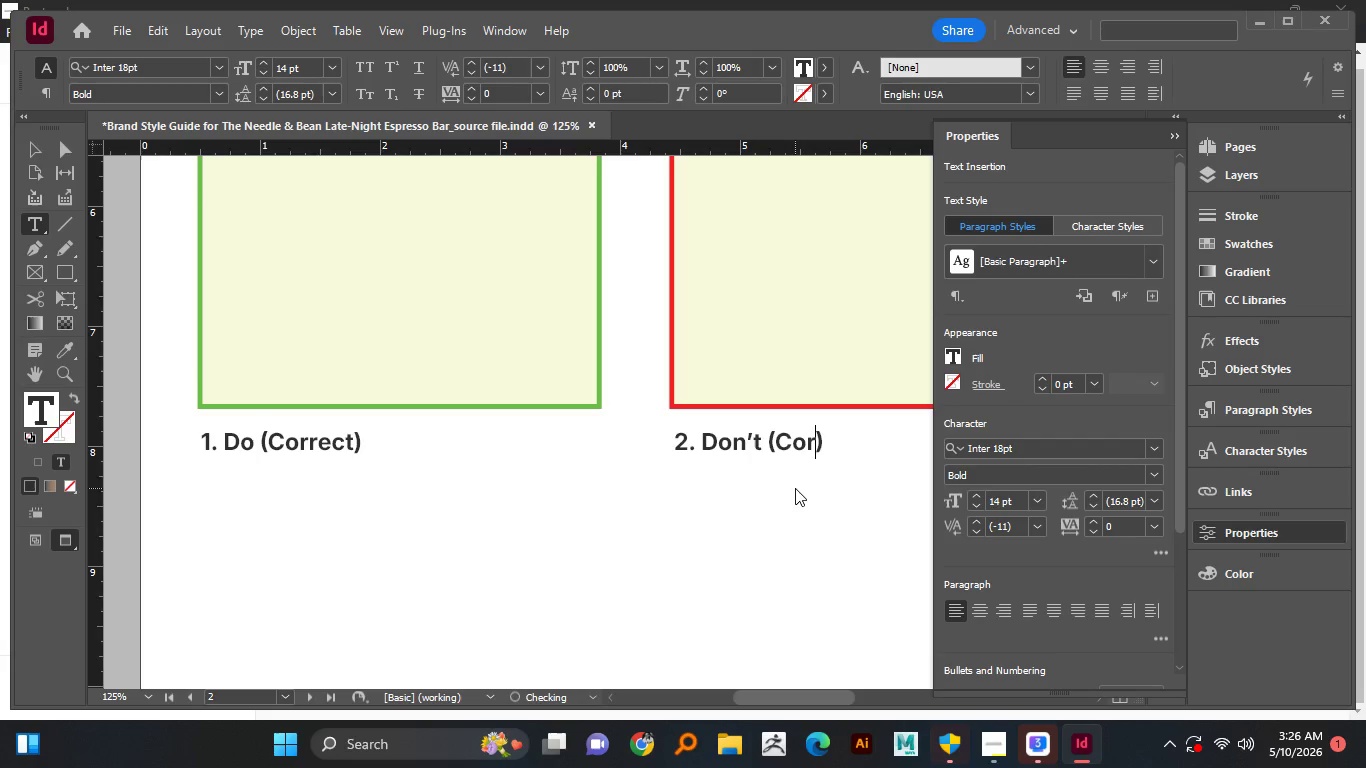 
key(Backspace)
 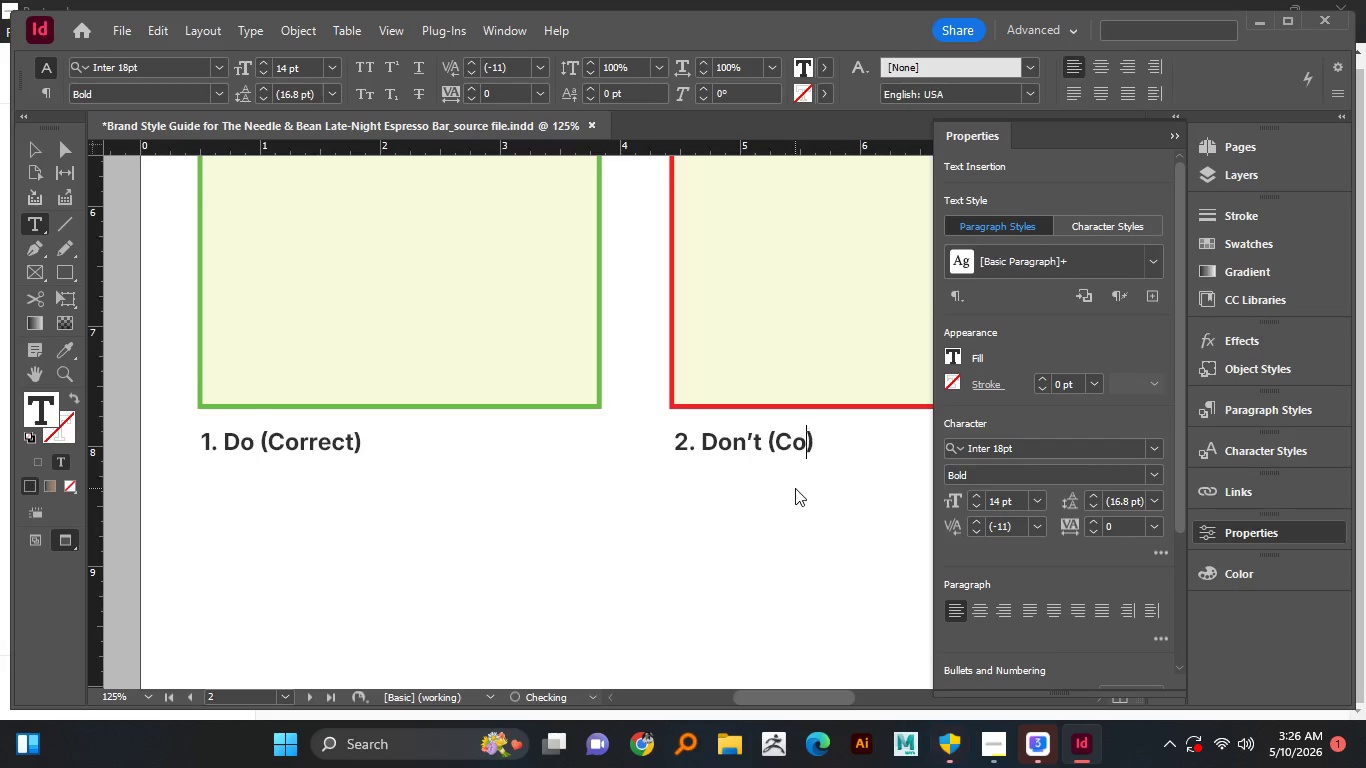 
key(Backspace)
 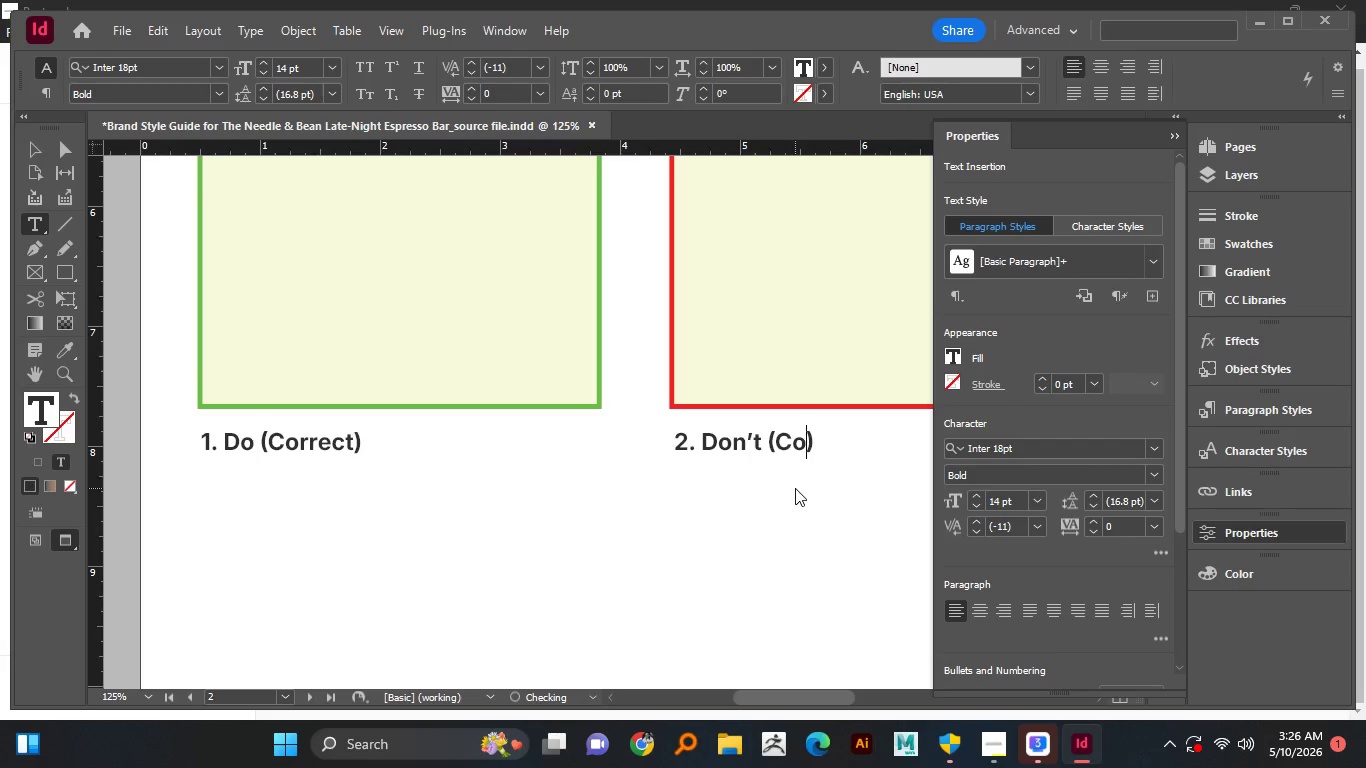 
key(Backspace)
 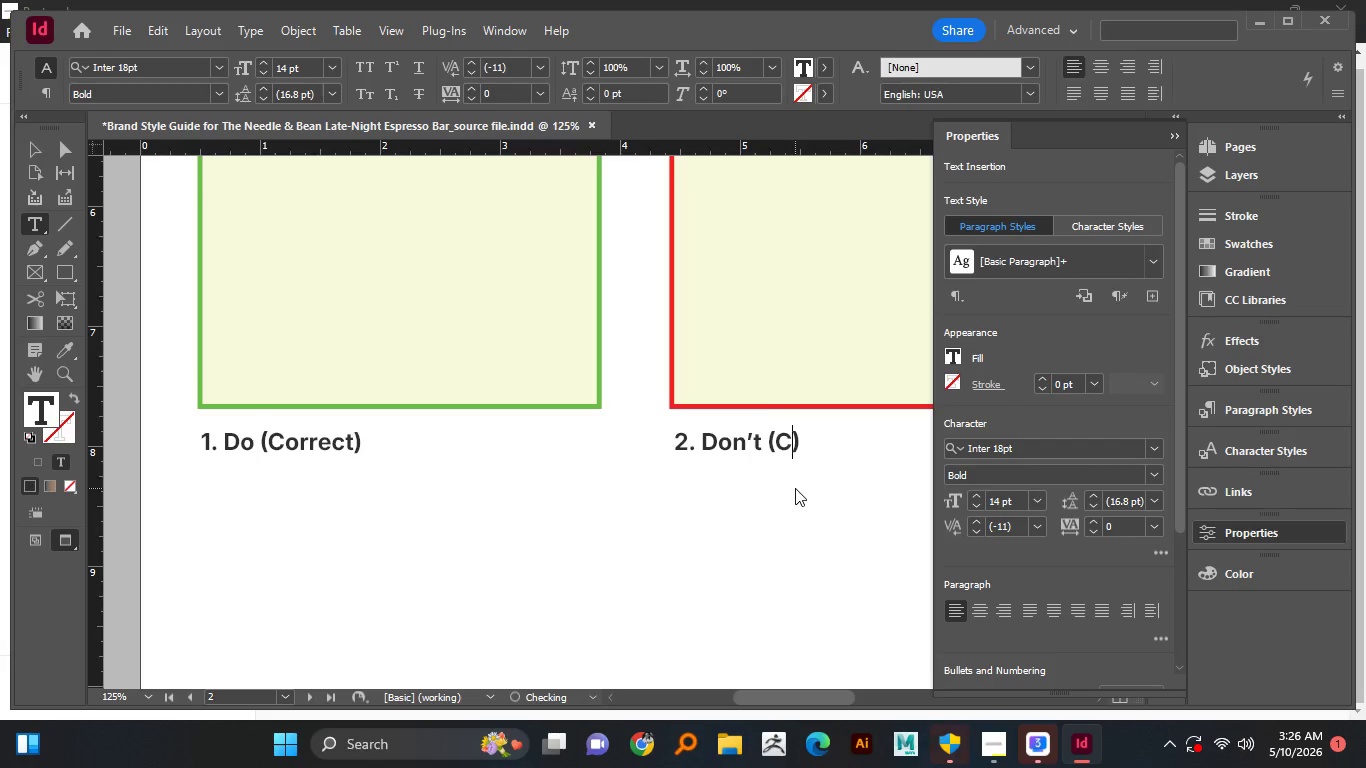 
key(Backspace)
 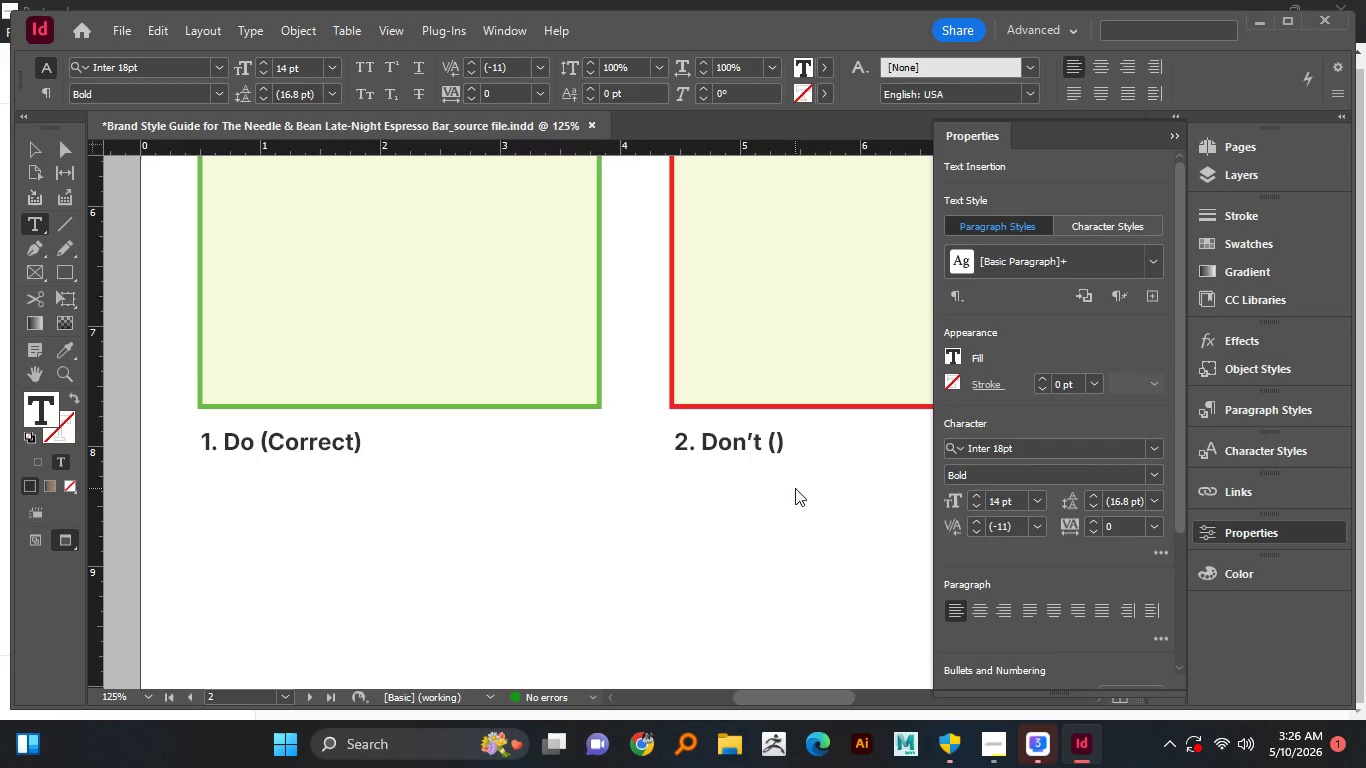 
wait(6.06)
 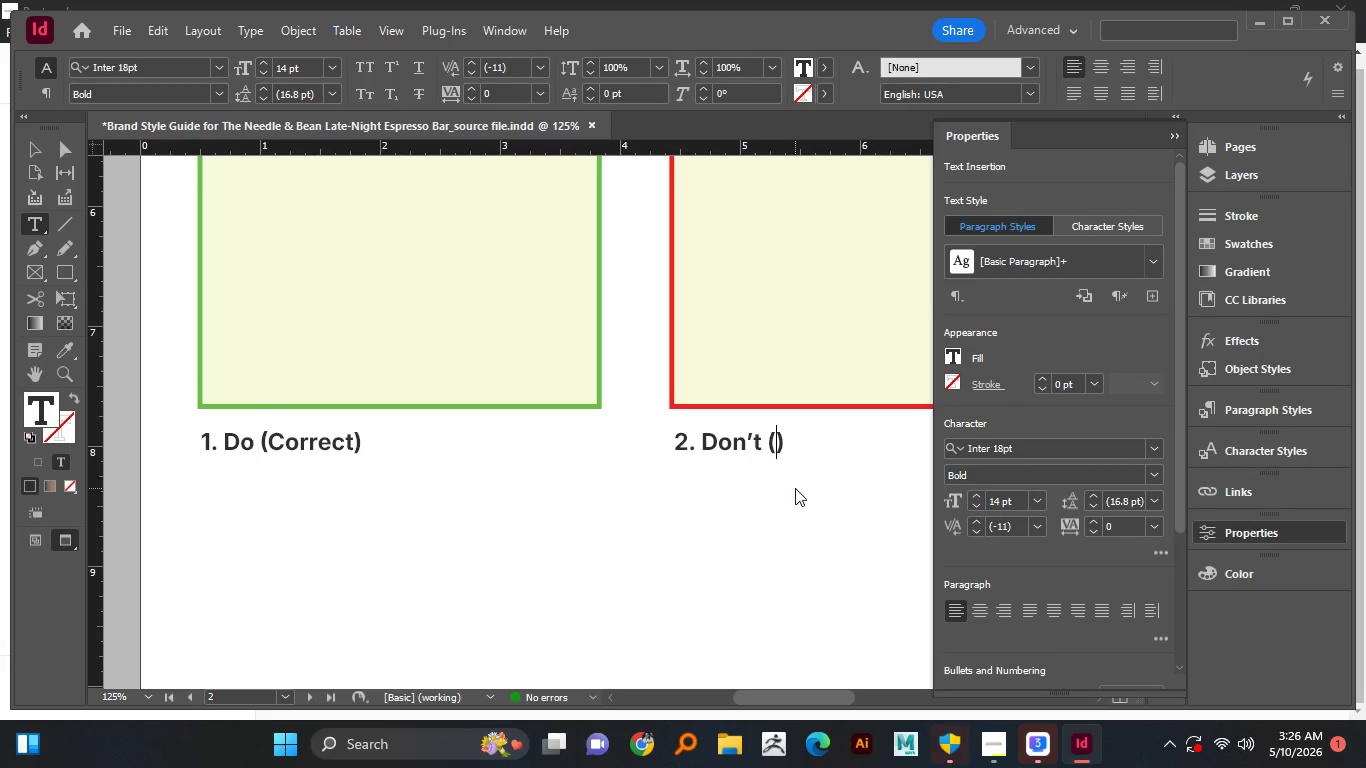 
key(Shift+V)
 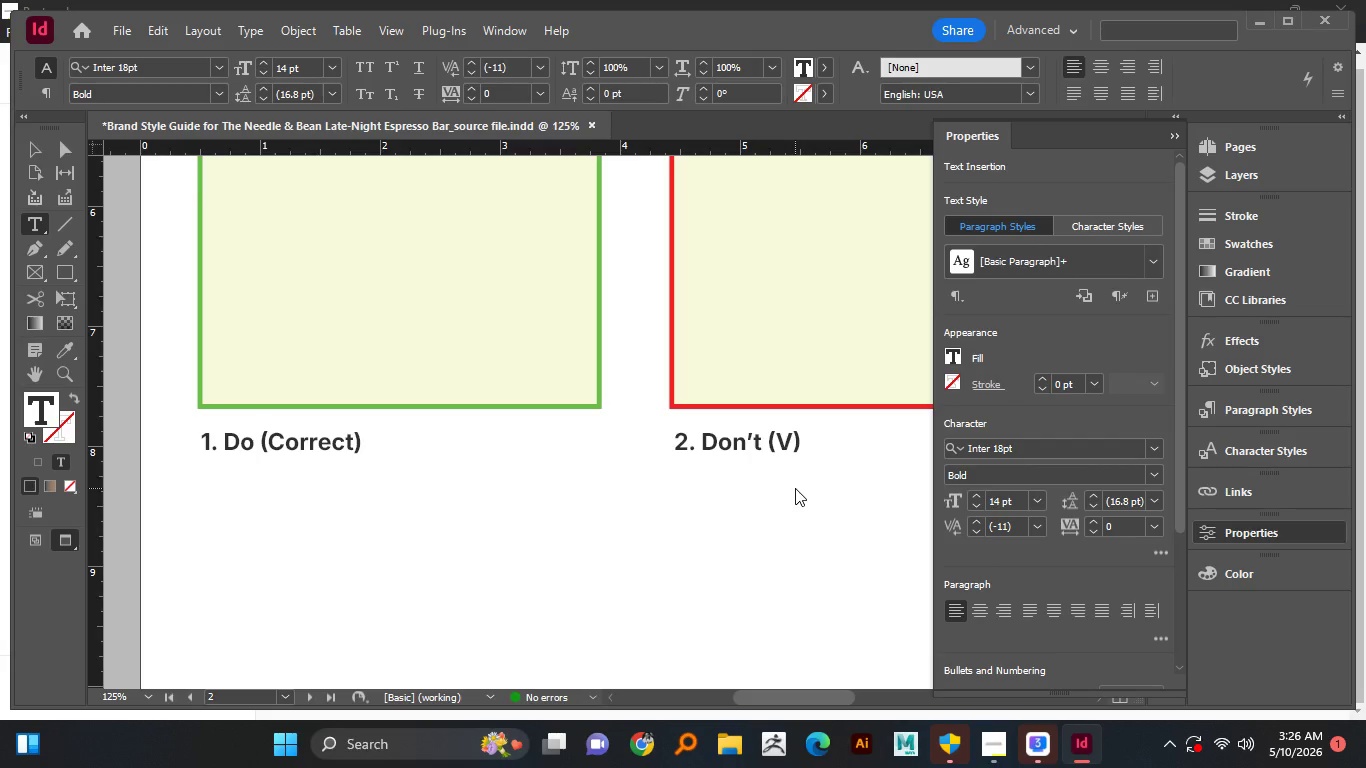 
hold_key(key=ShiftLeft, duration=0.8)
 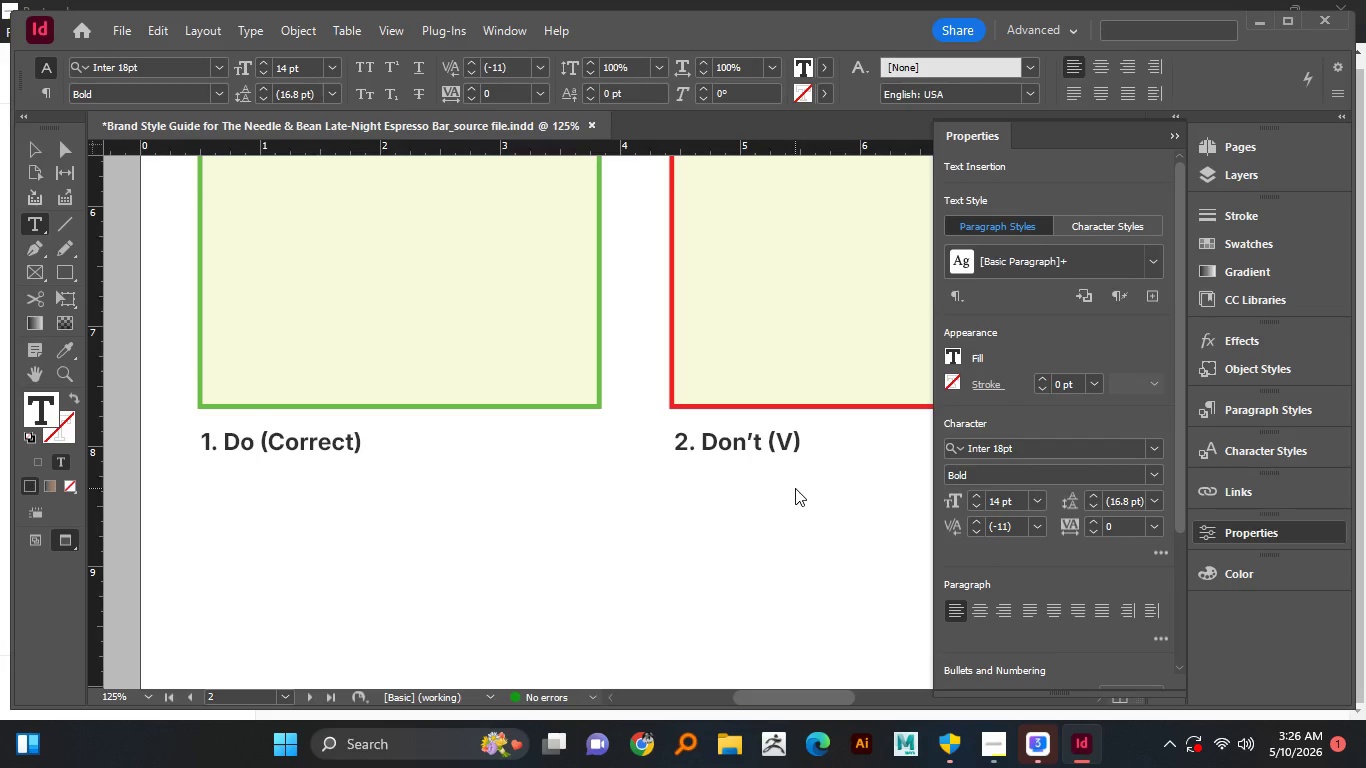 
type(eriv)
 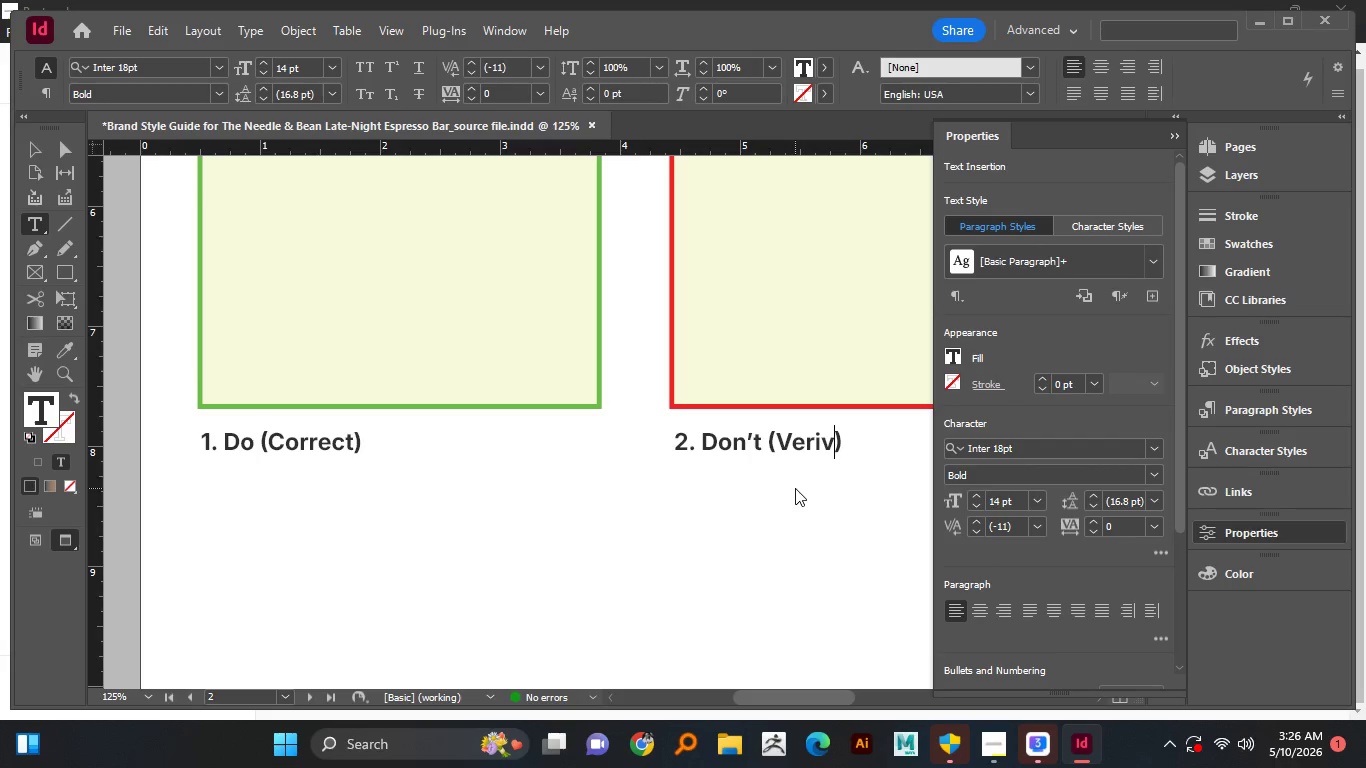 
wait(7.16)
 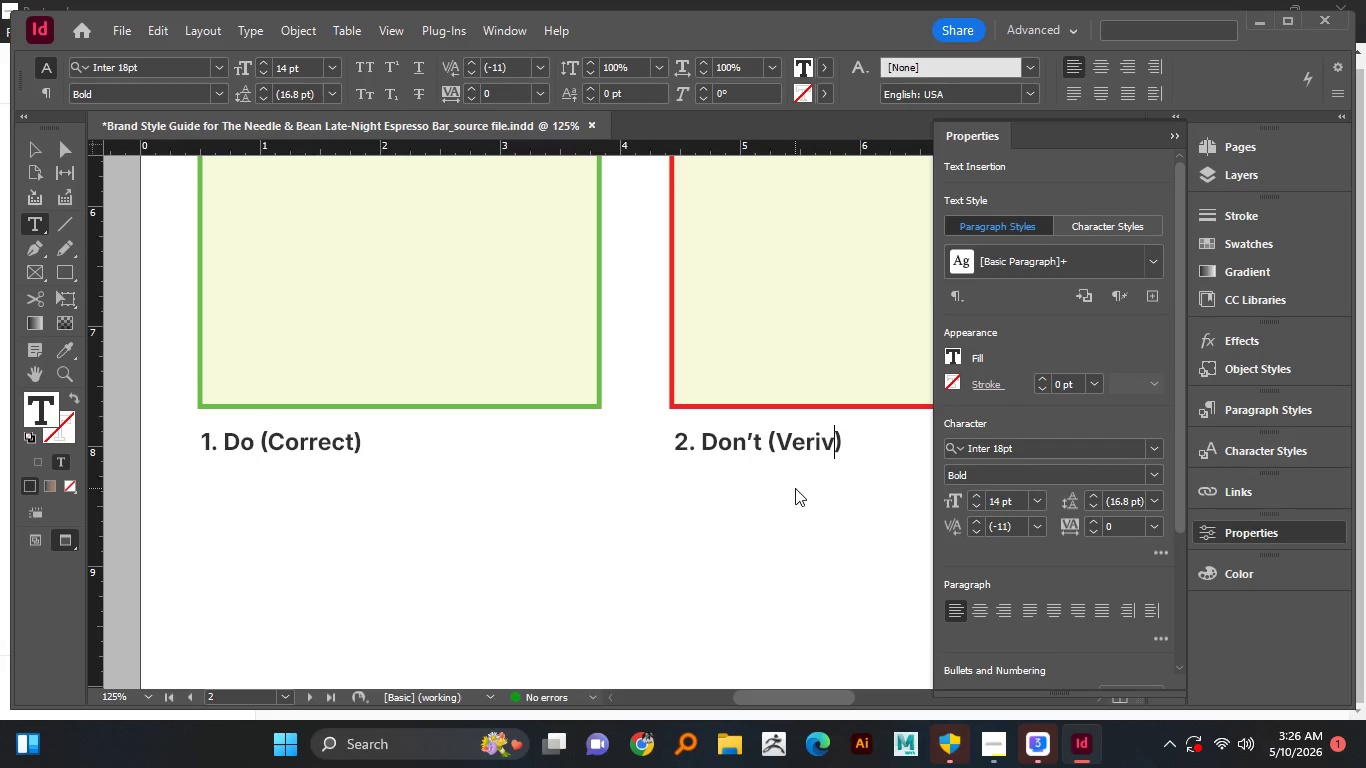 
key(Backspace)
type(cal )
 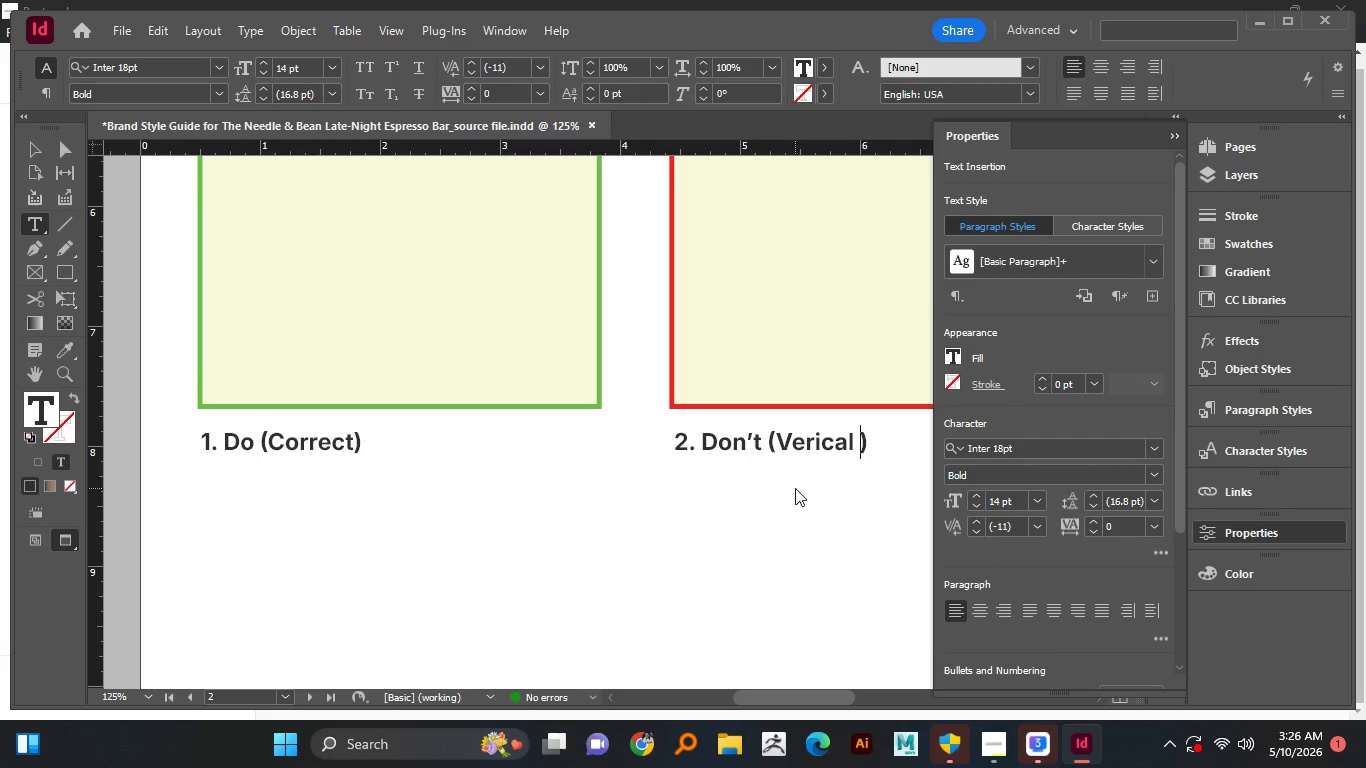 
type(Atretch)
 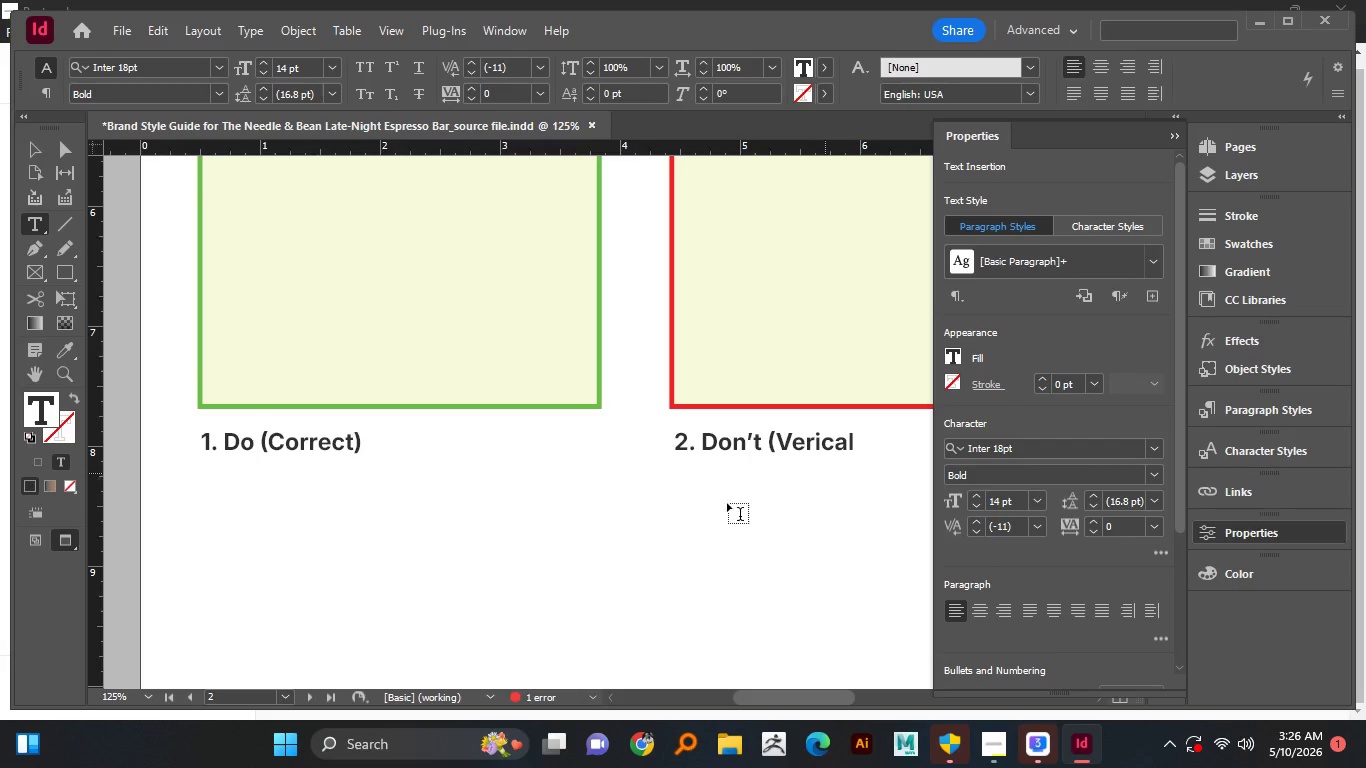 
hold_key(key=Space, duration=0.73)
 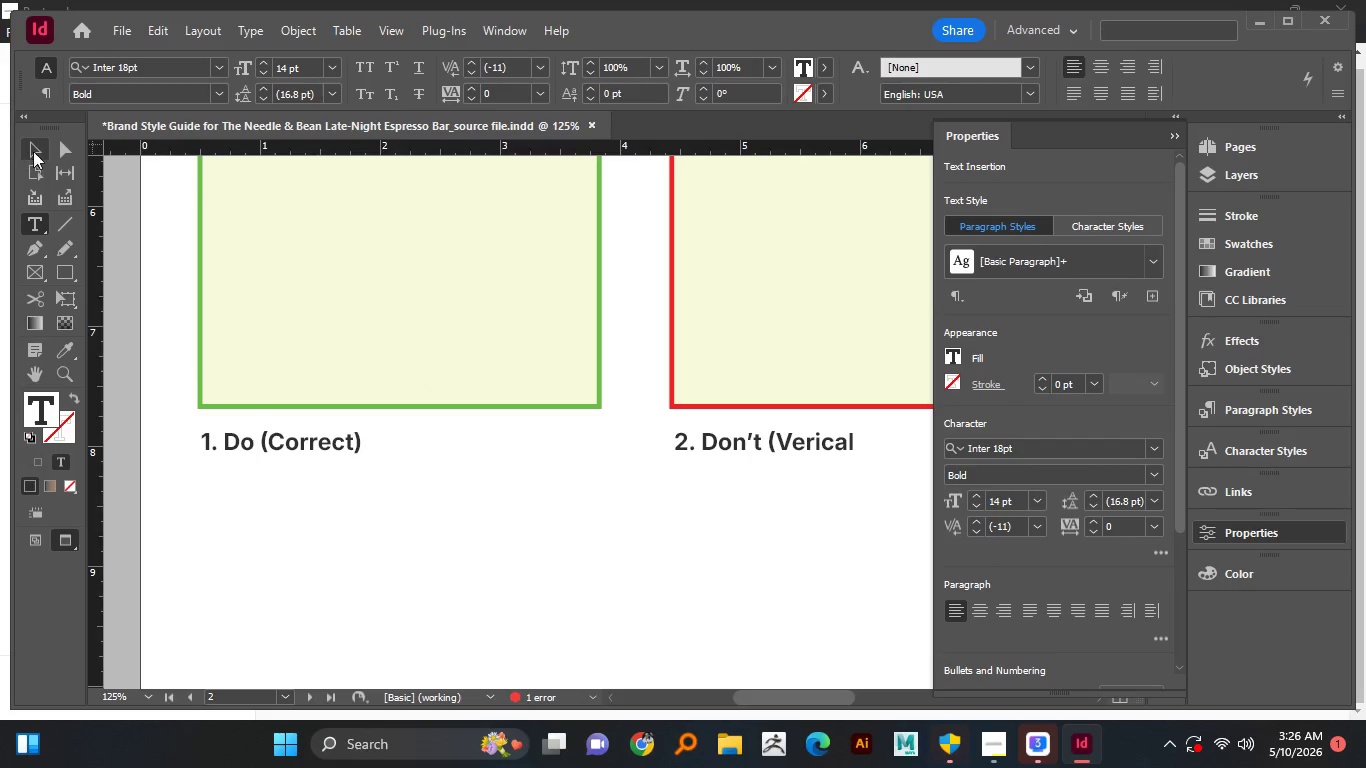 
left_click([34, 150])
 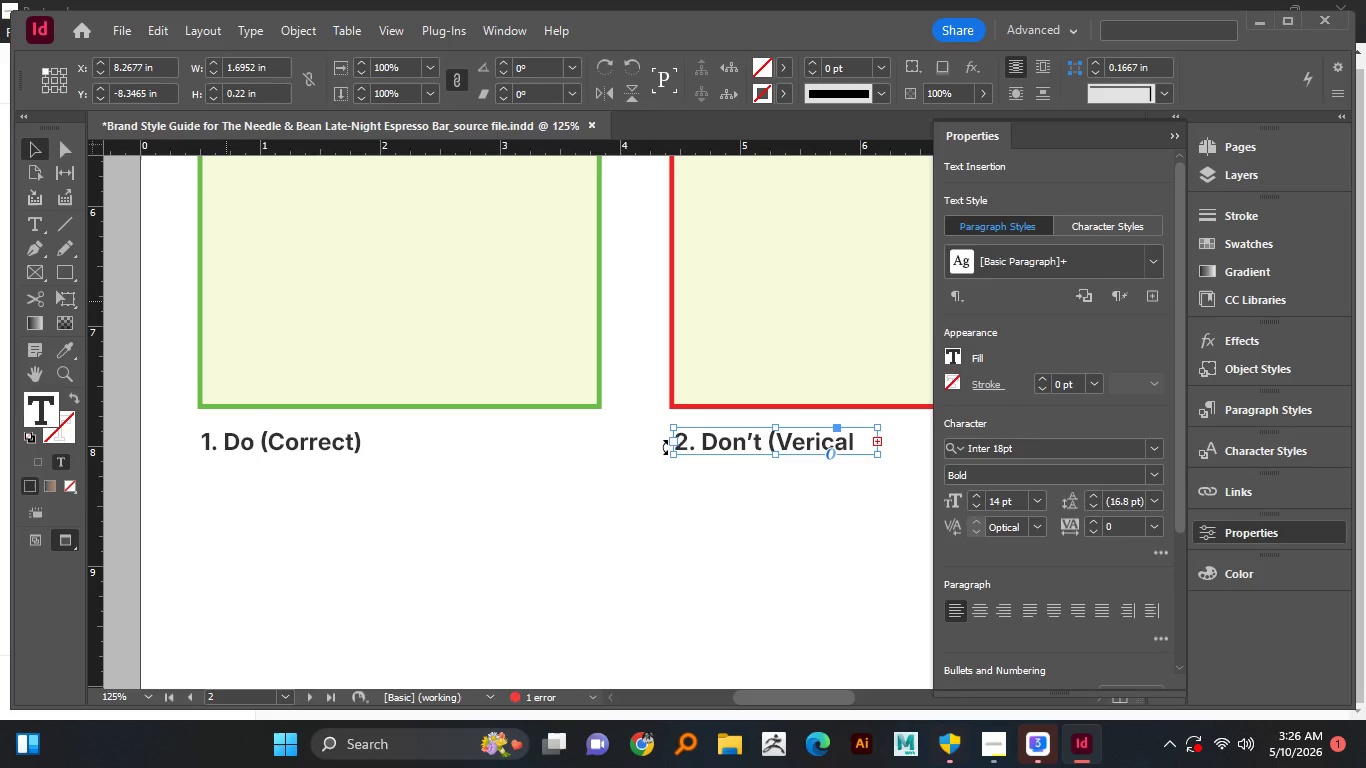 
hold_key(key=Space, duration=1.08)
 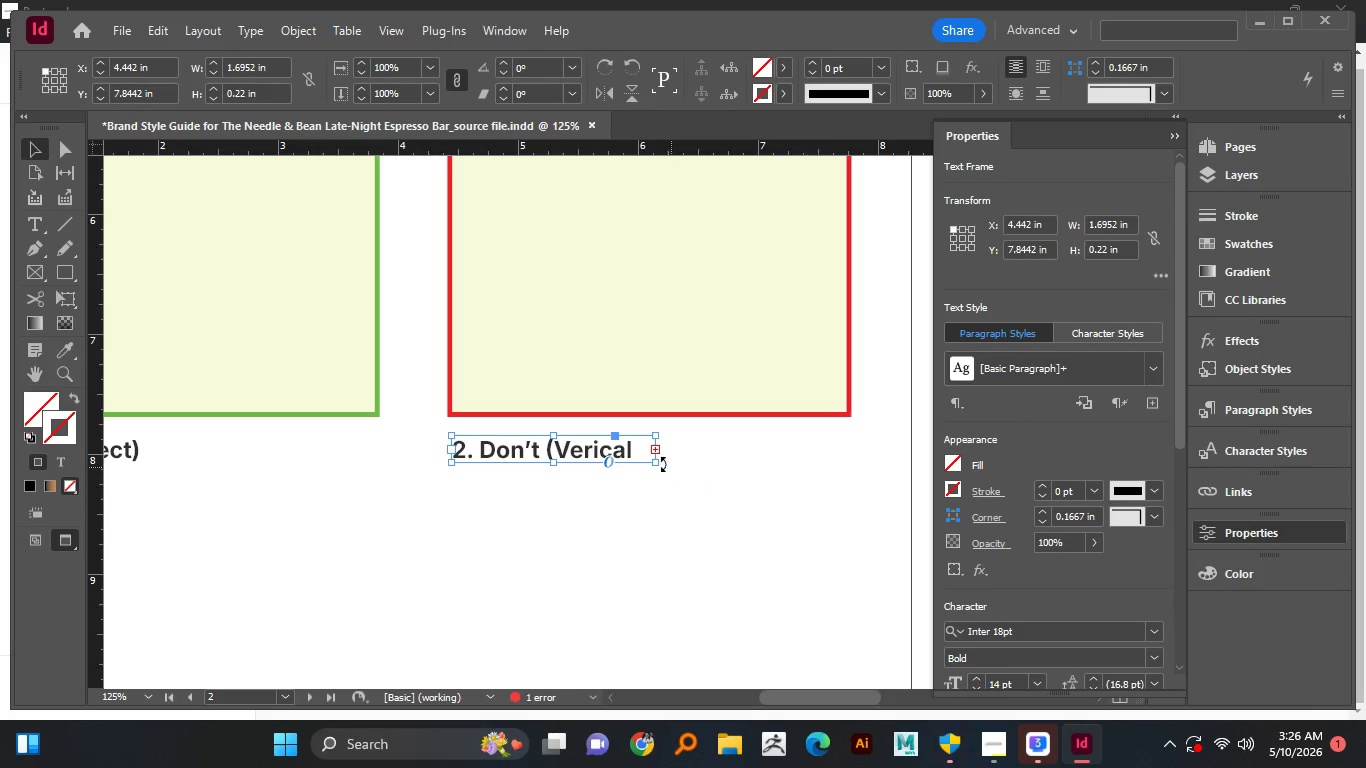 
left_click_drag(start_coordinate=[807, 477], to_coordinate=[586, 486])
 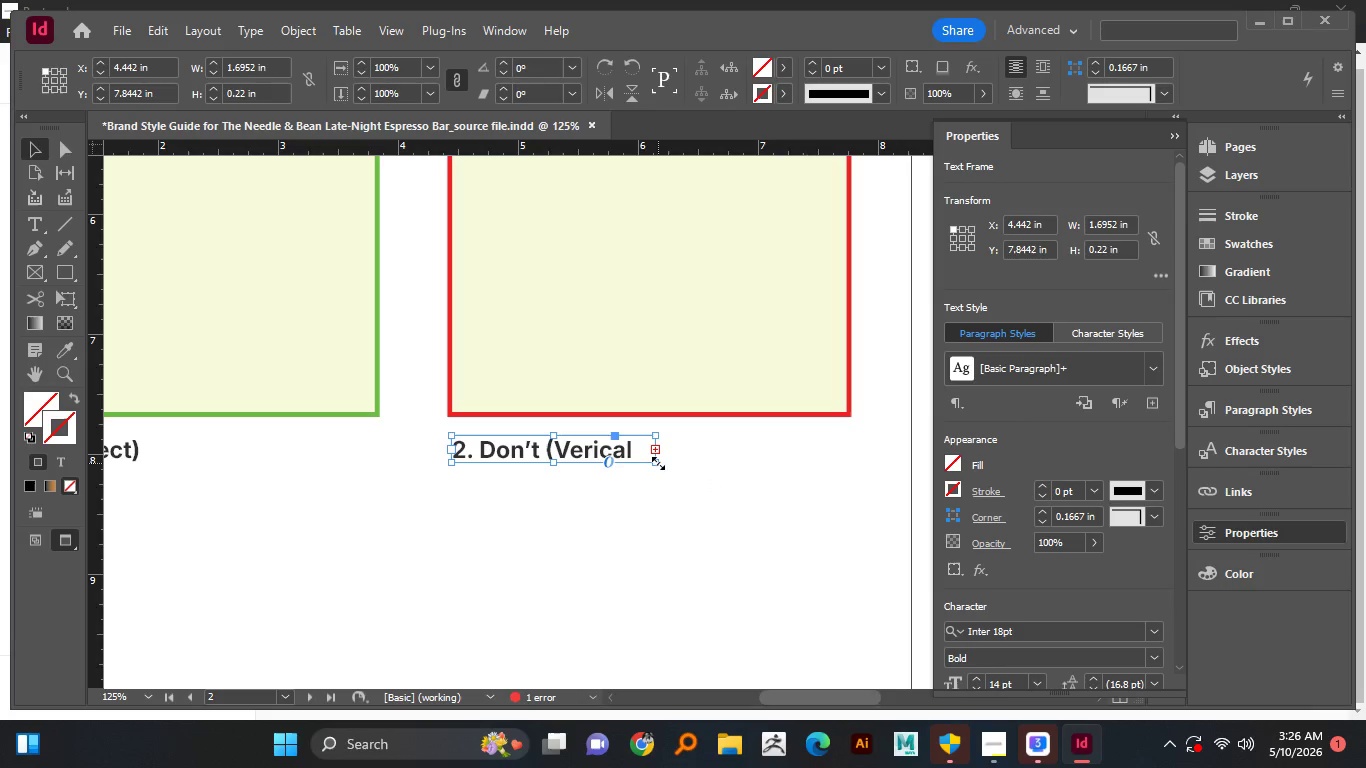 
left_click_drag(start_coordinate=[658, 463], to_coordinate=[752, 467])
 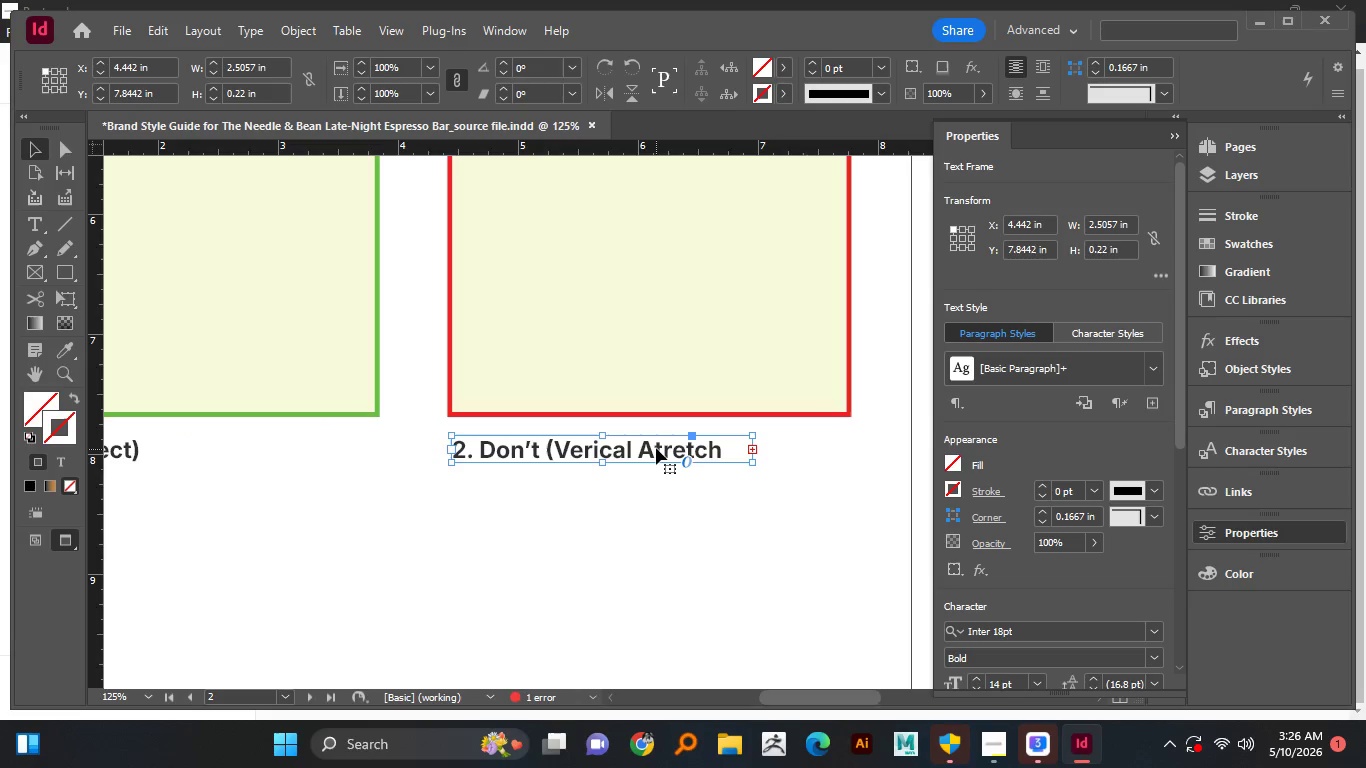 
double_click([656, 448])
 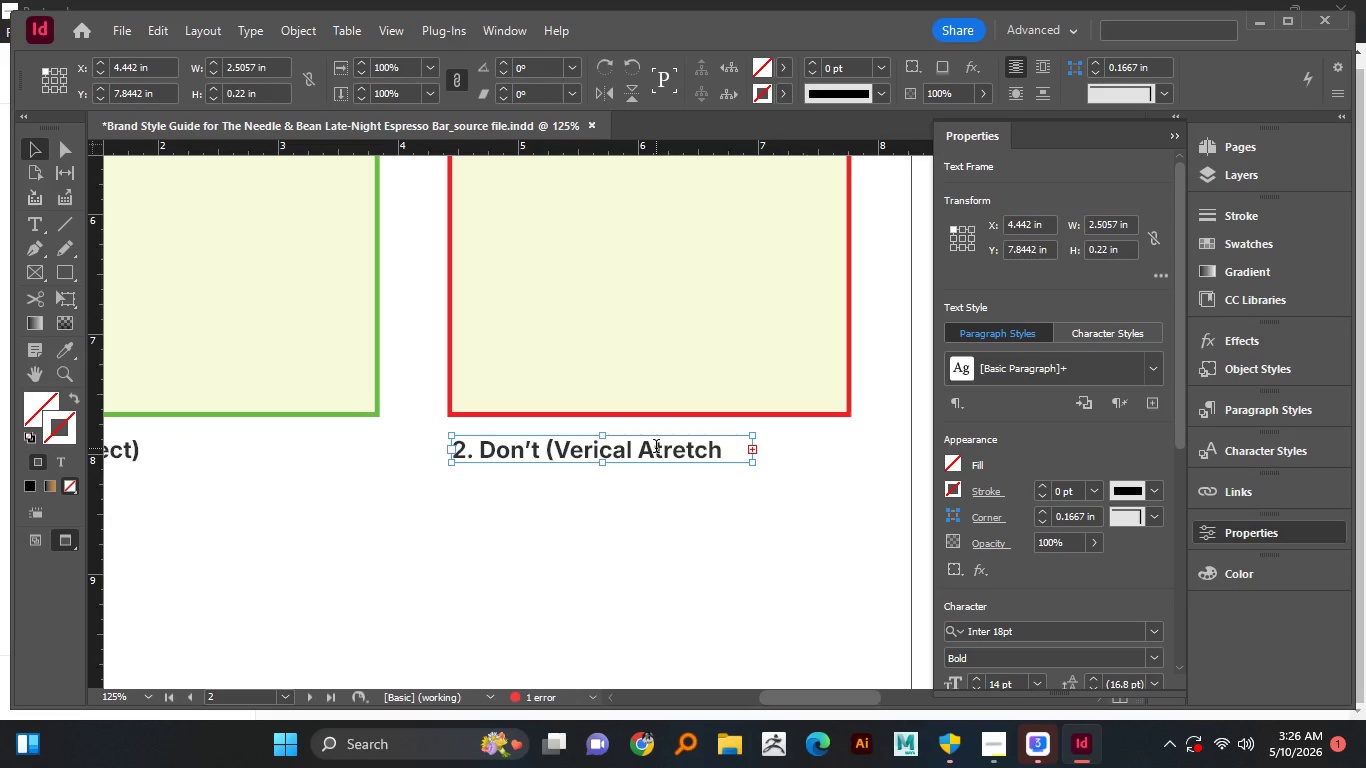 
left_click_drag(start_coordinate=[654, 448], to_coordinate=[646, 448])
 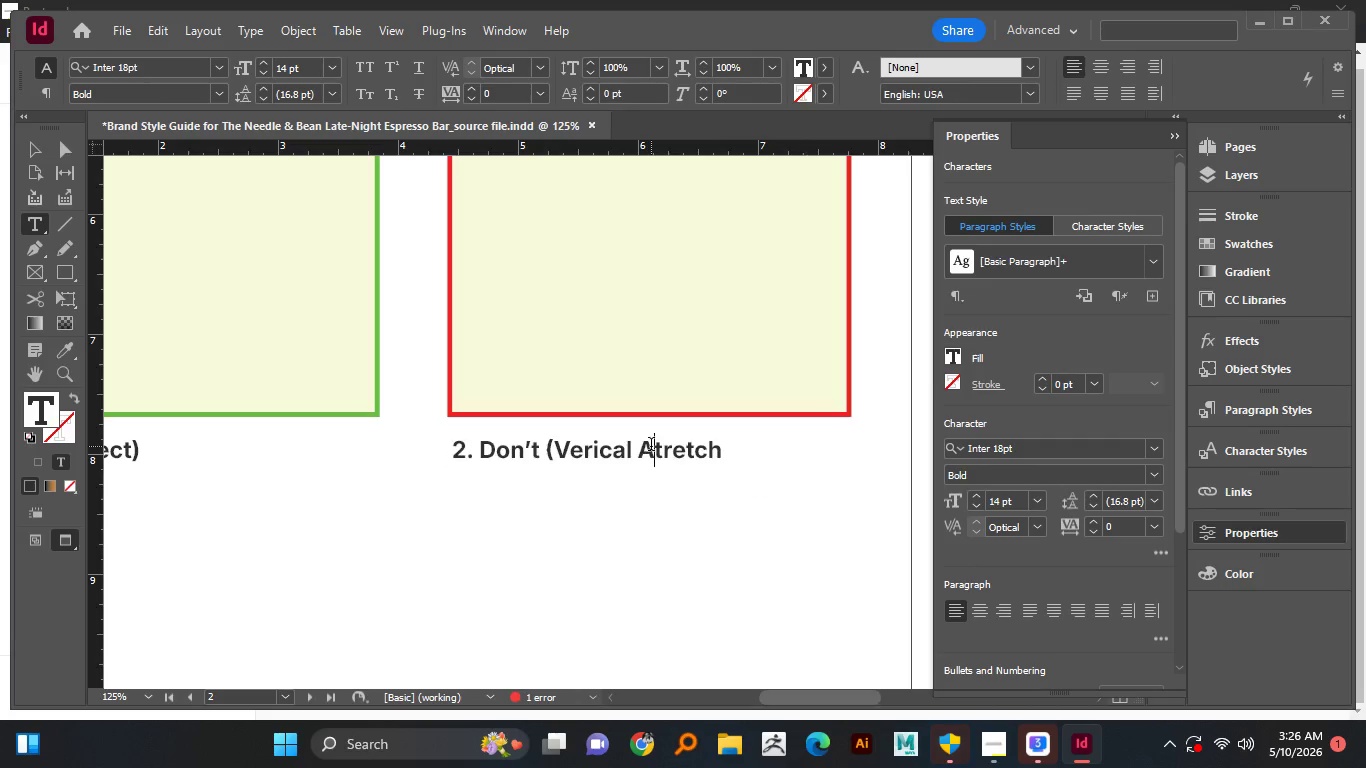 
left_click_drag(start_coordinate=[651, 446], to_coordinate=[640, 452])
 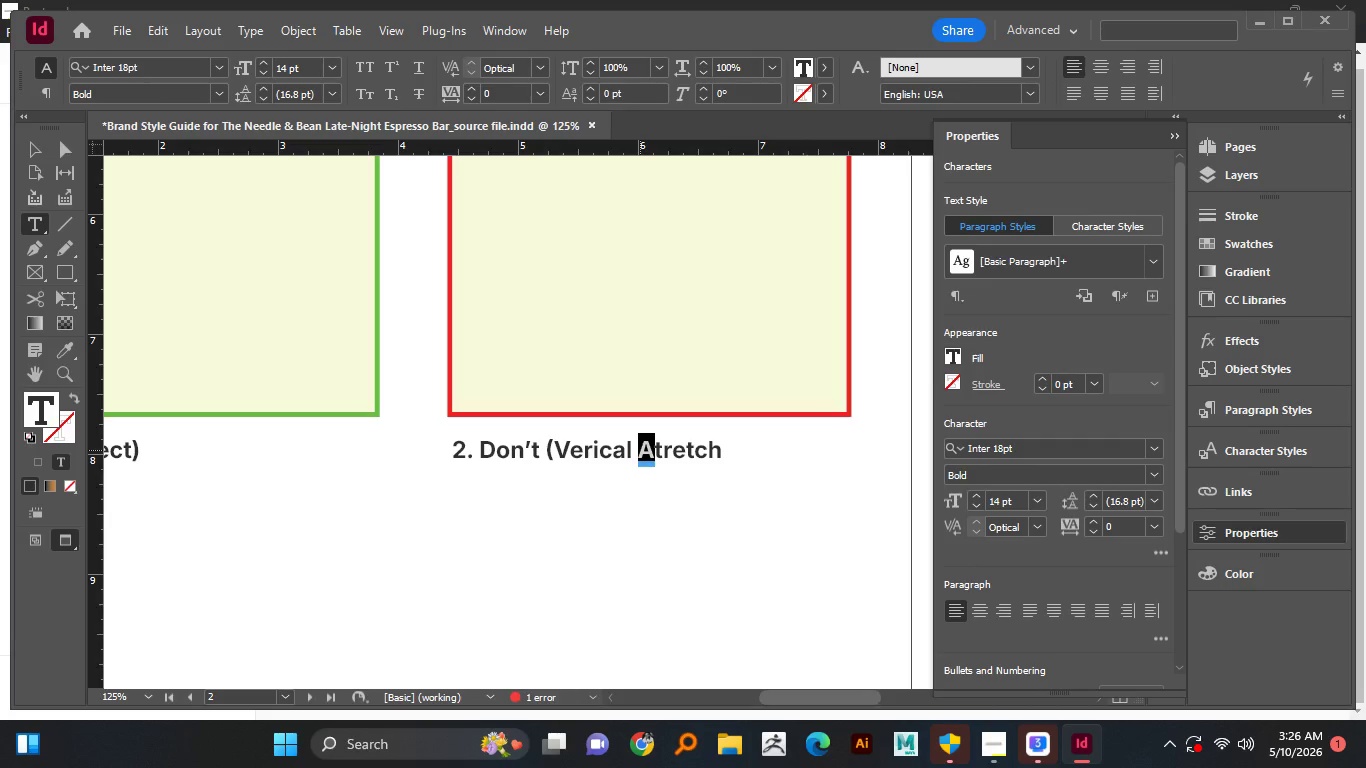 
key(S)
 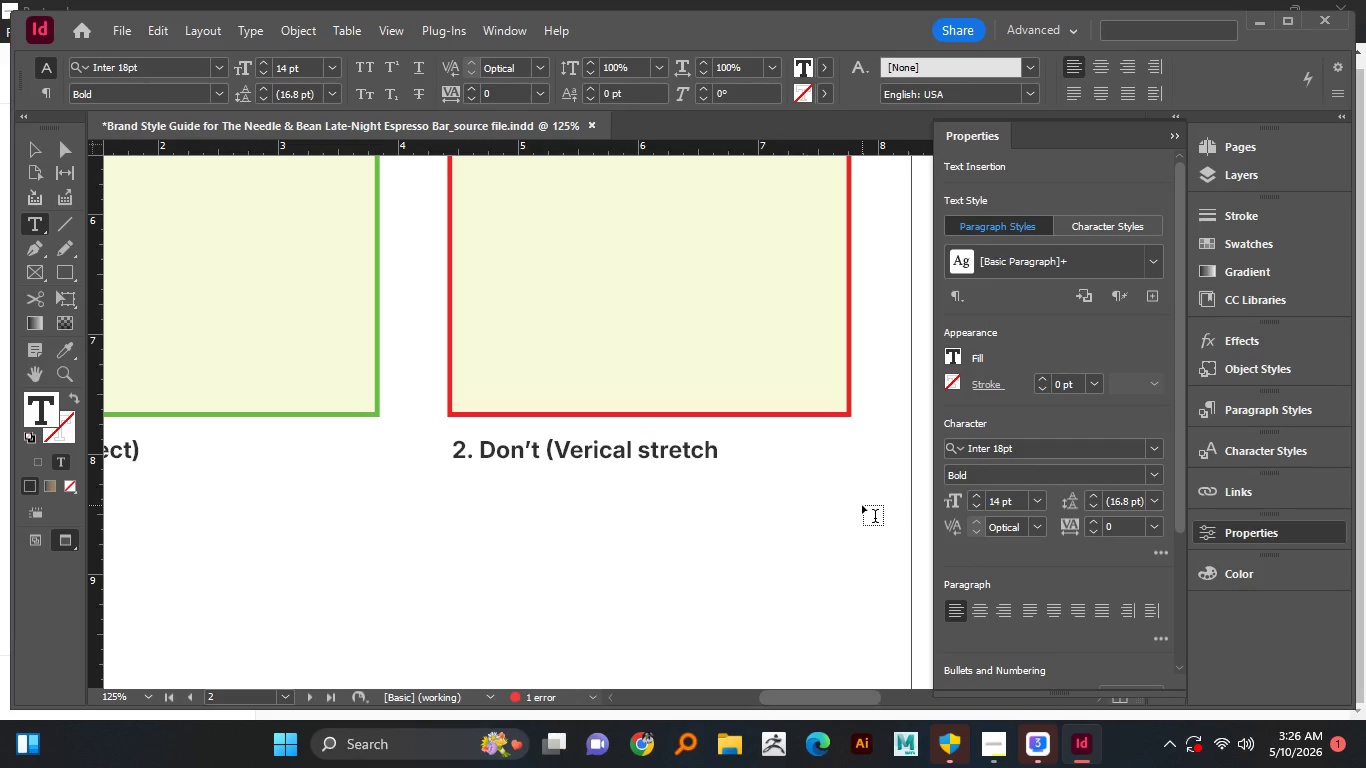 
key(Backspace)
 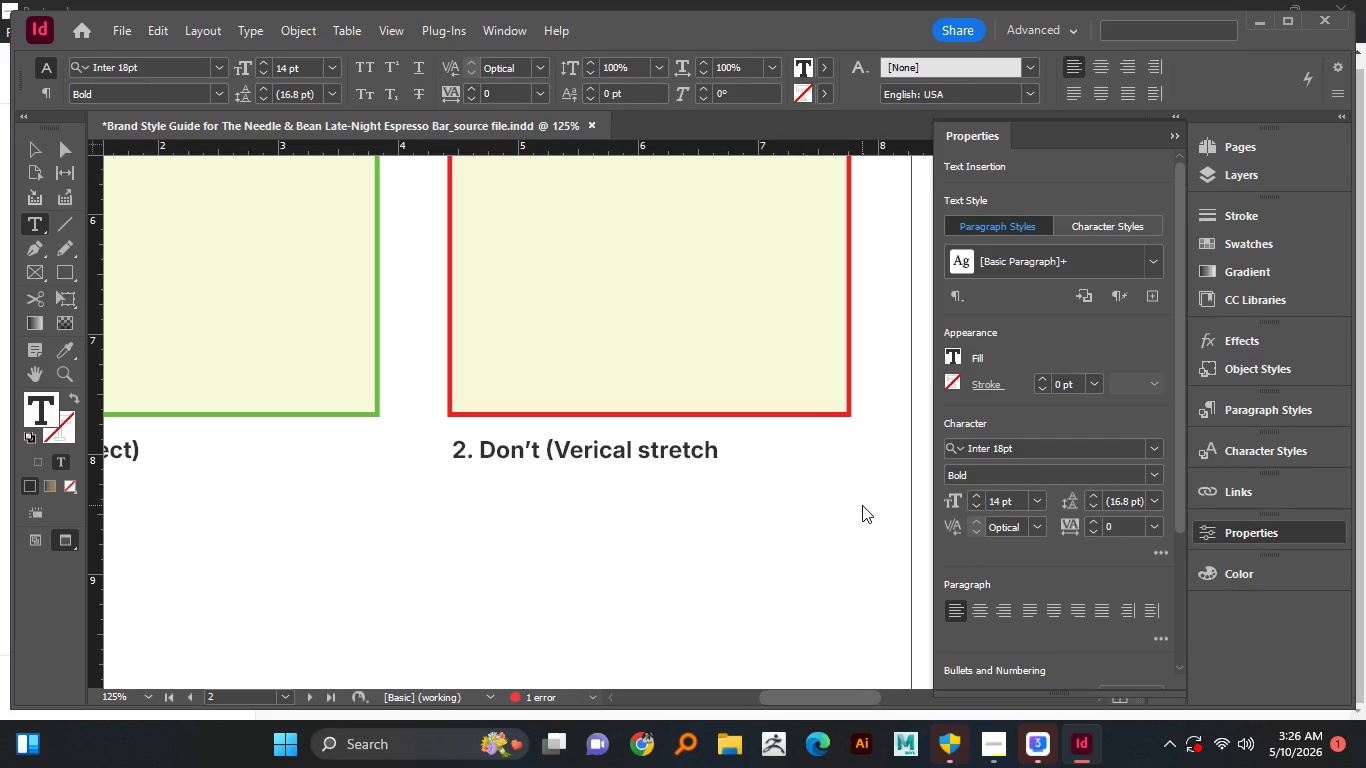 
key(Shift+S)
 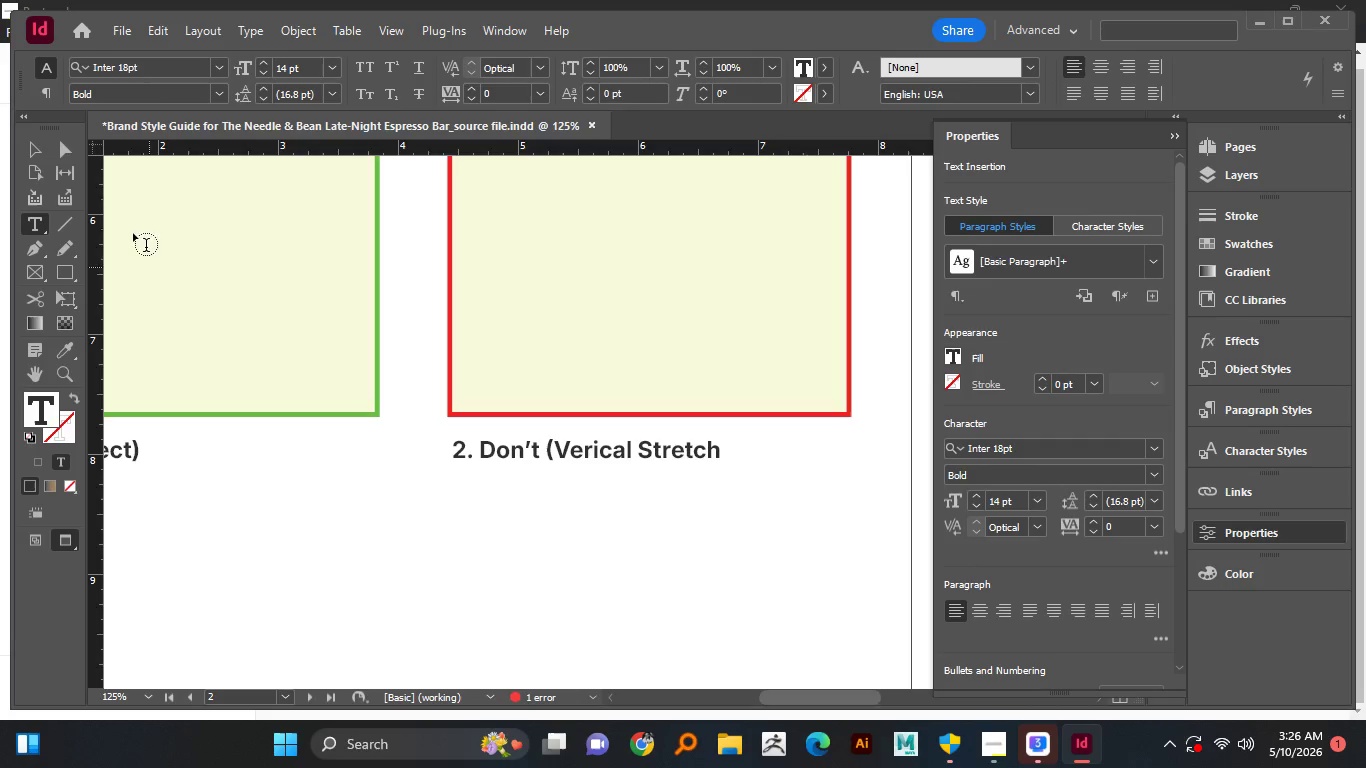 
left_click([27, 149])
 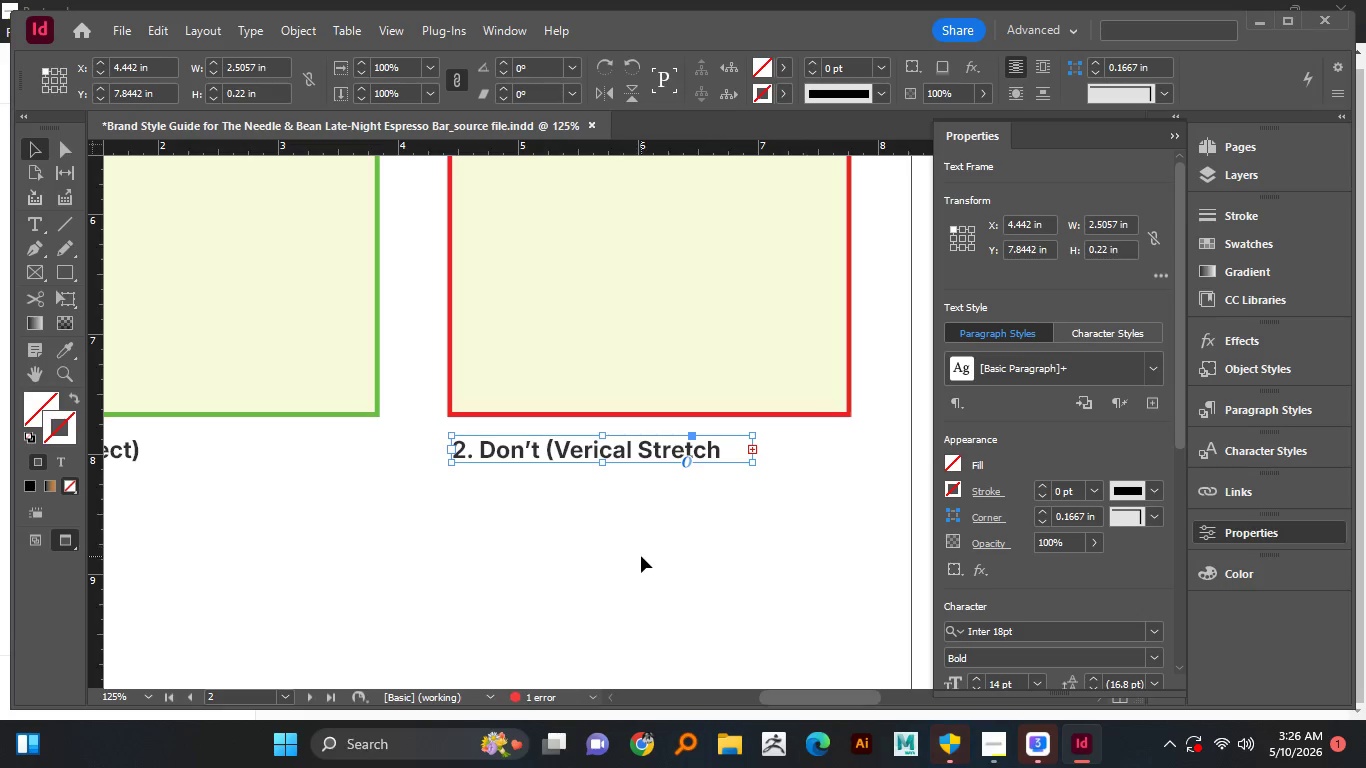 
left_click([641, 556])
 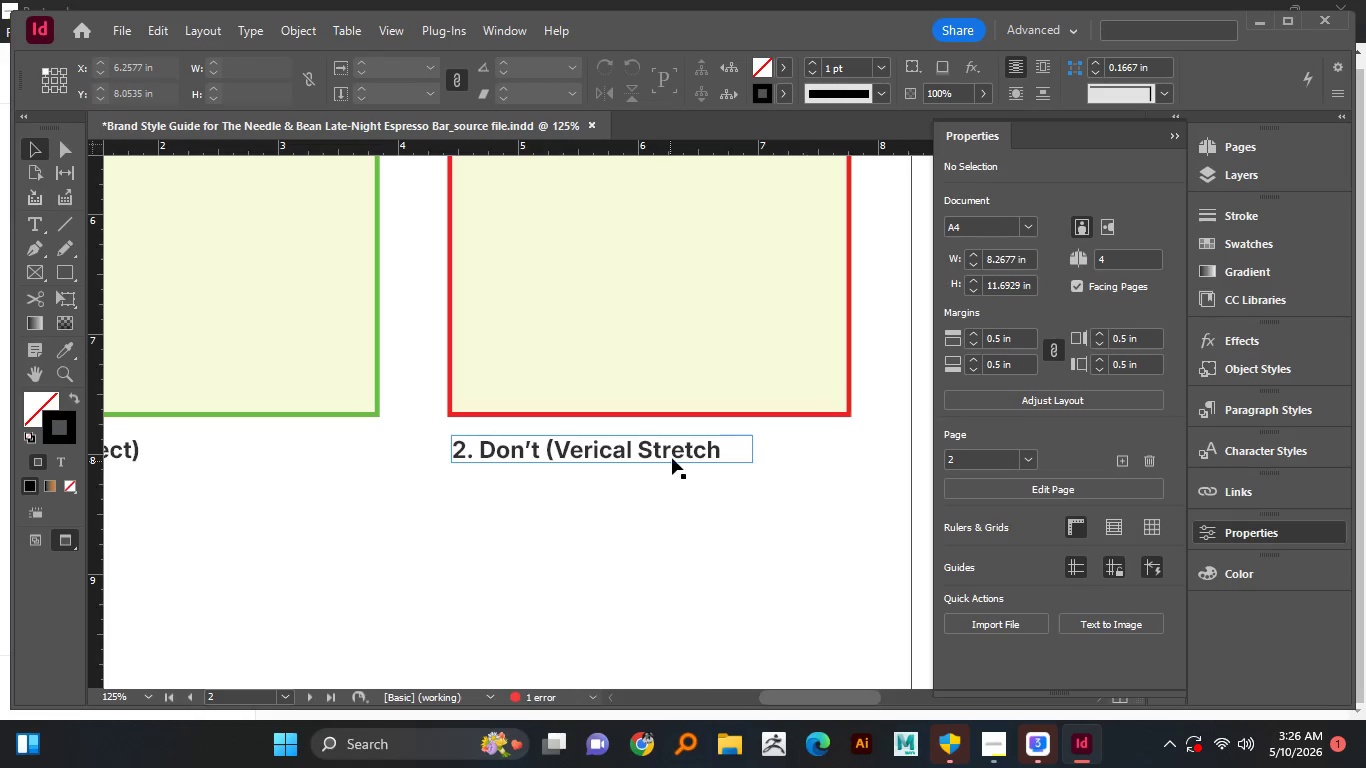 
left_click([675, 450])
 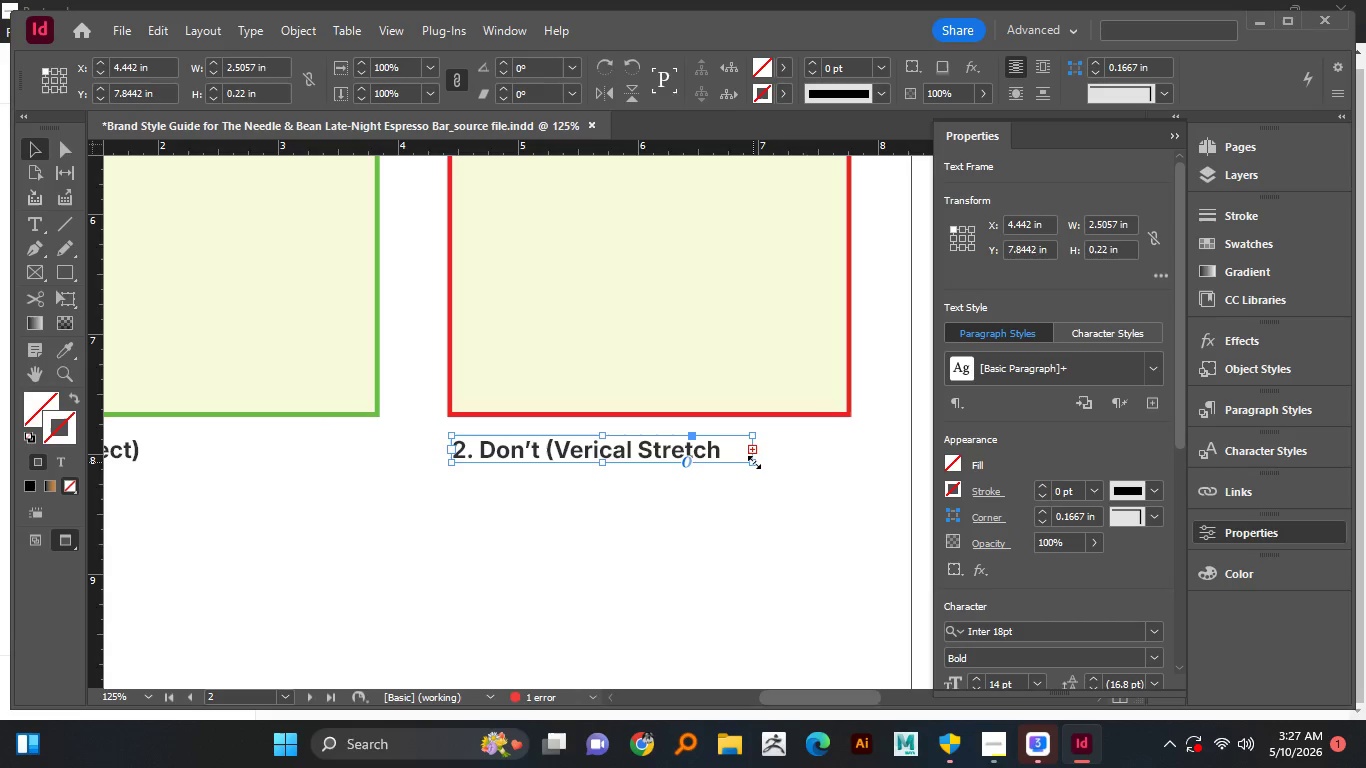 
left_click_drag(start_coordinate=[754, 462], to_coordinate=[780, 465])
 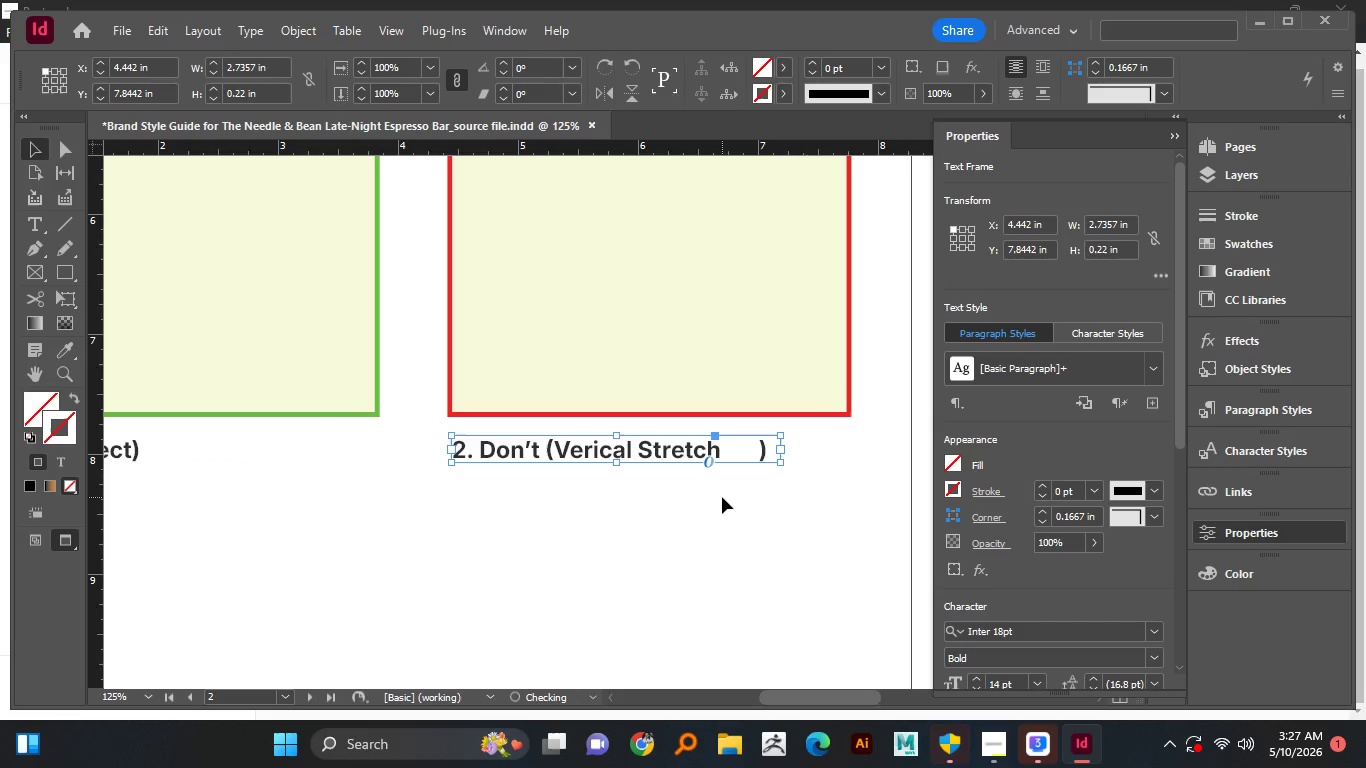 
left_click([722, 497])
 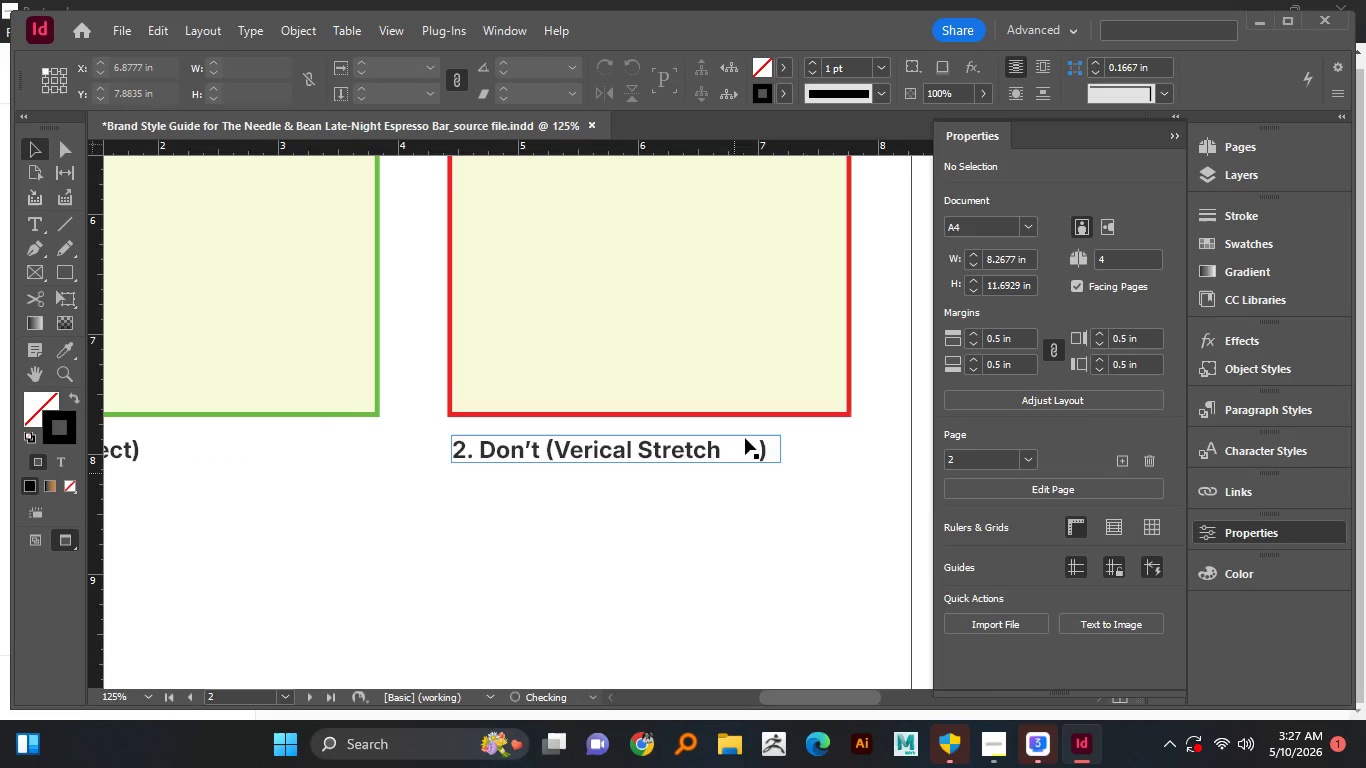 
double_click([745, 438])
 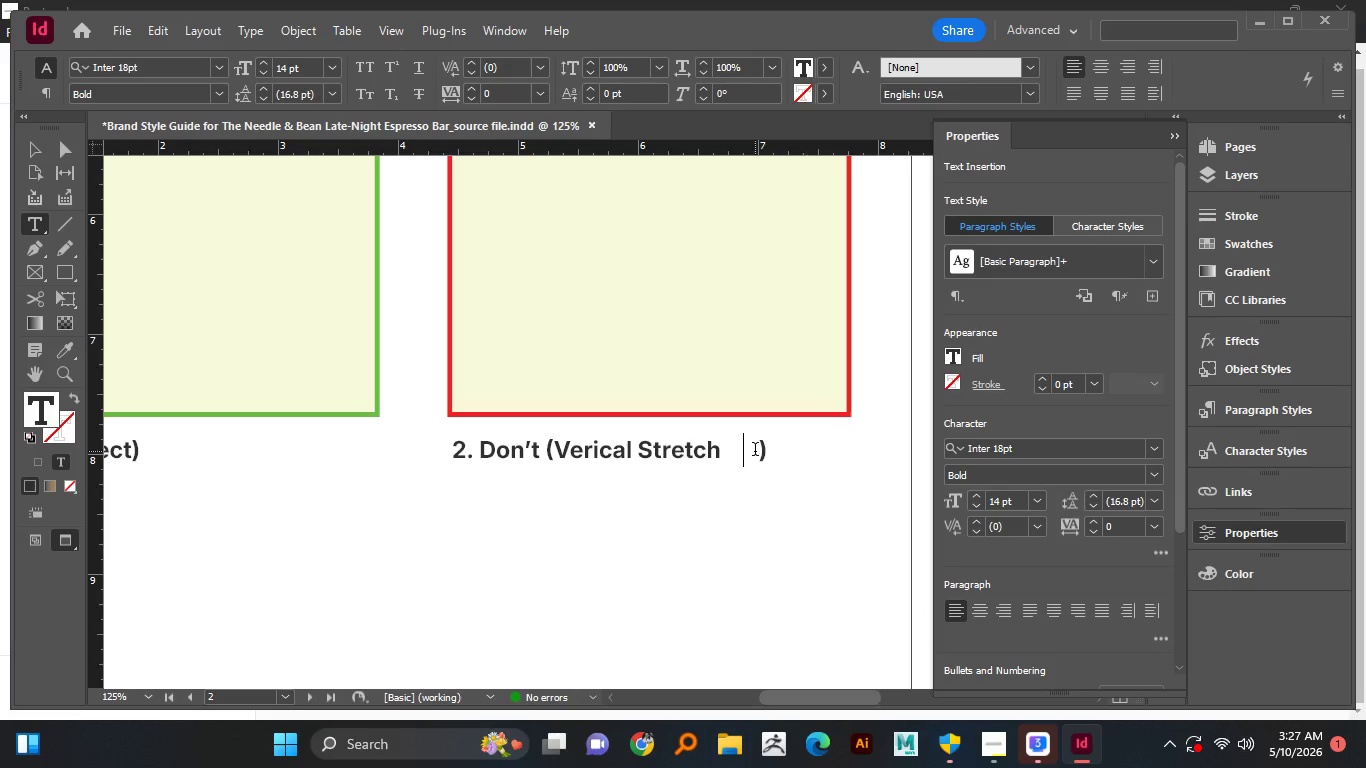 
key(Backspace)
 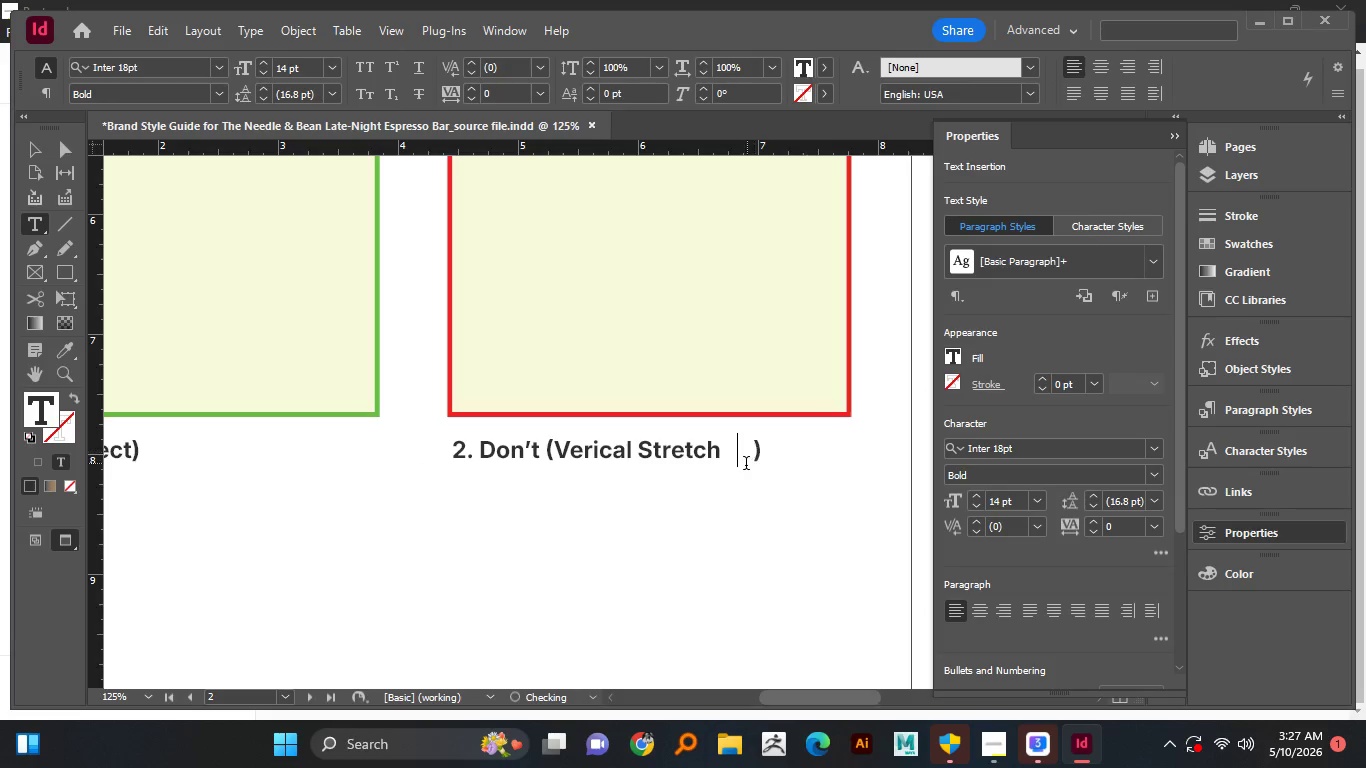 
key(Backspace)
 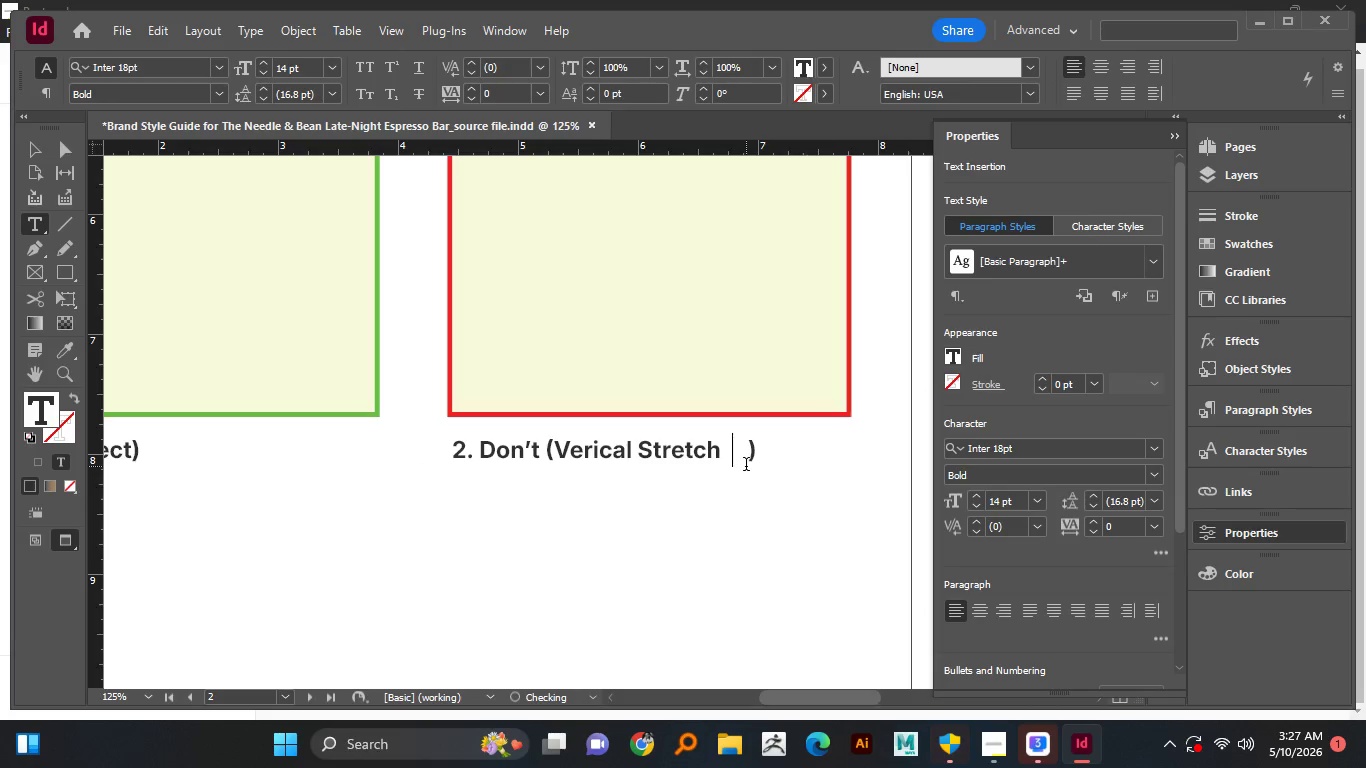 
key(Backspace)
 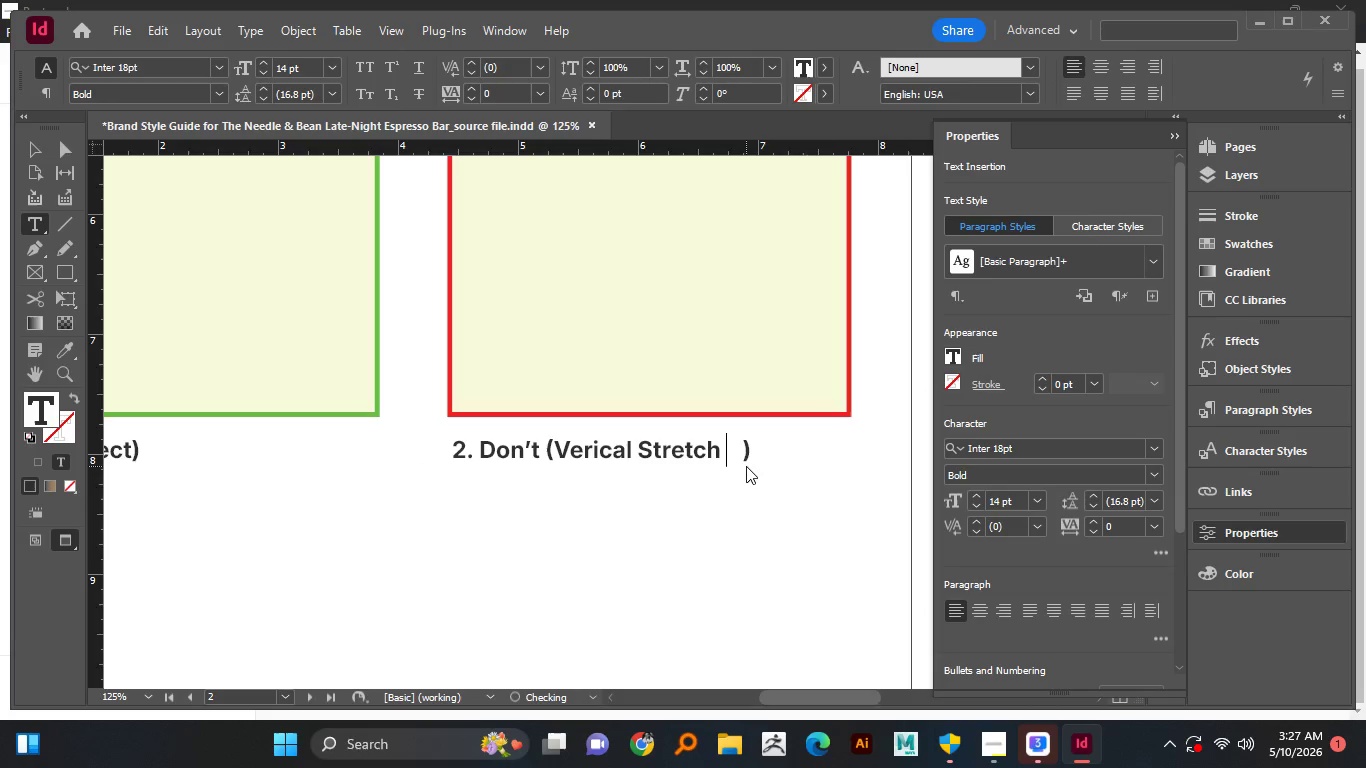 
key(Backspace)
 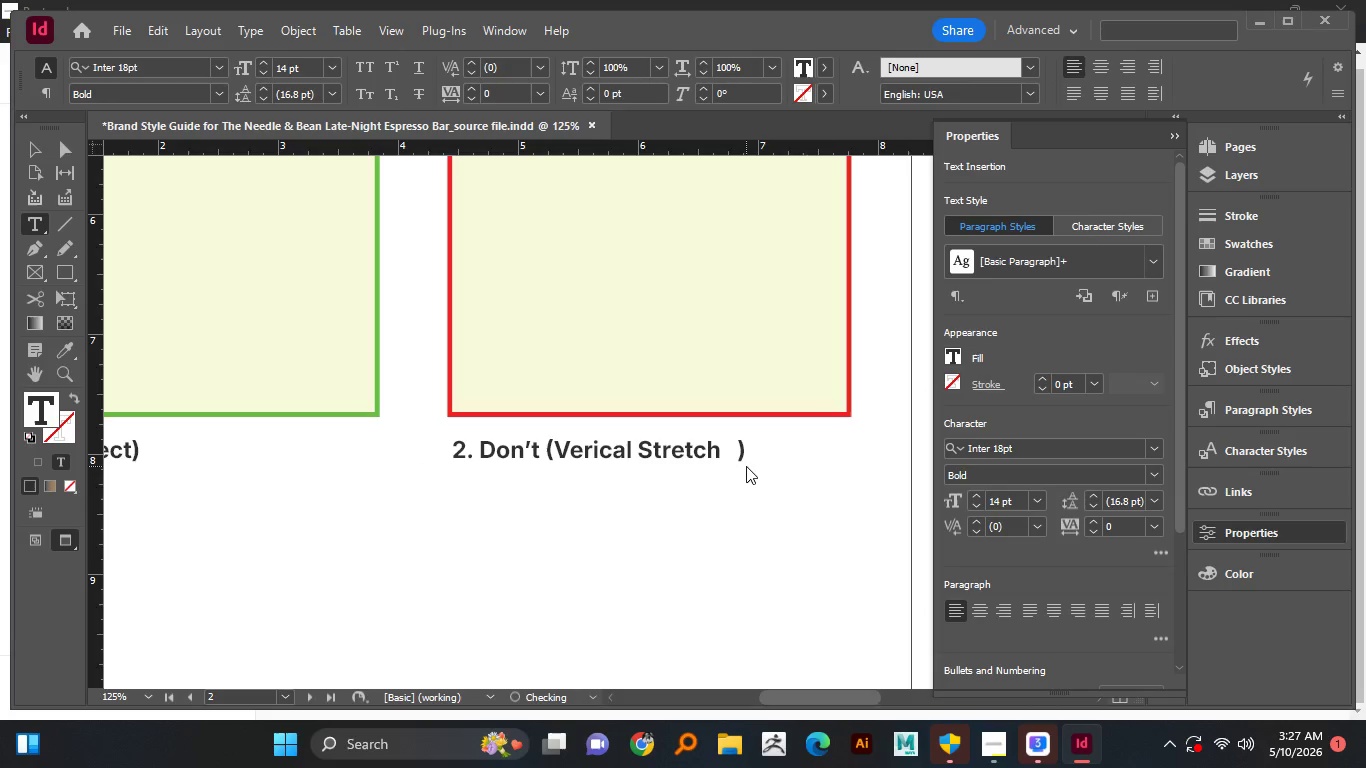 
key(Delete)
 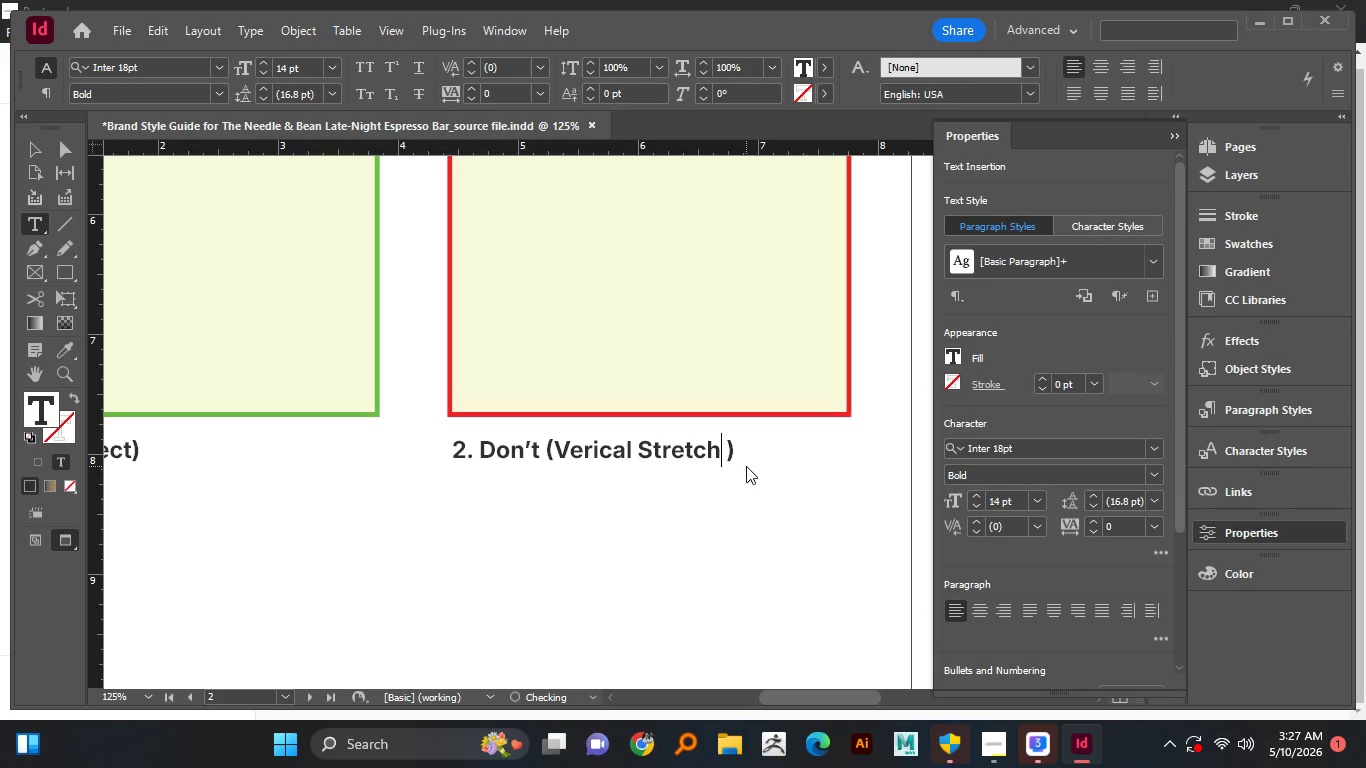 
key(Delete)
 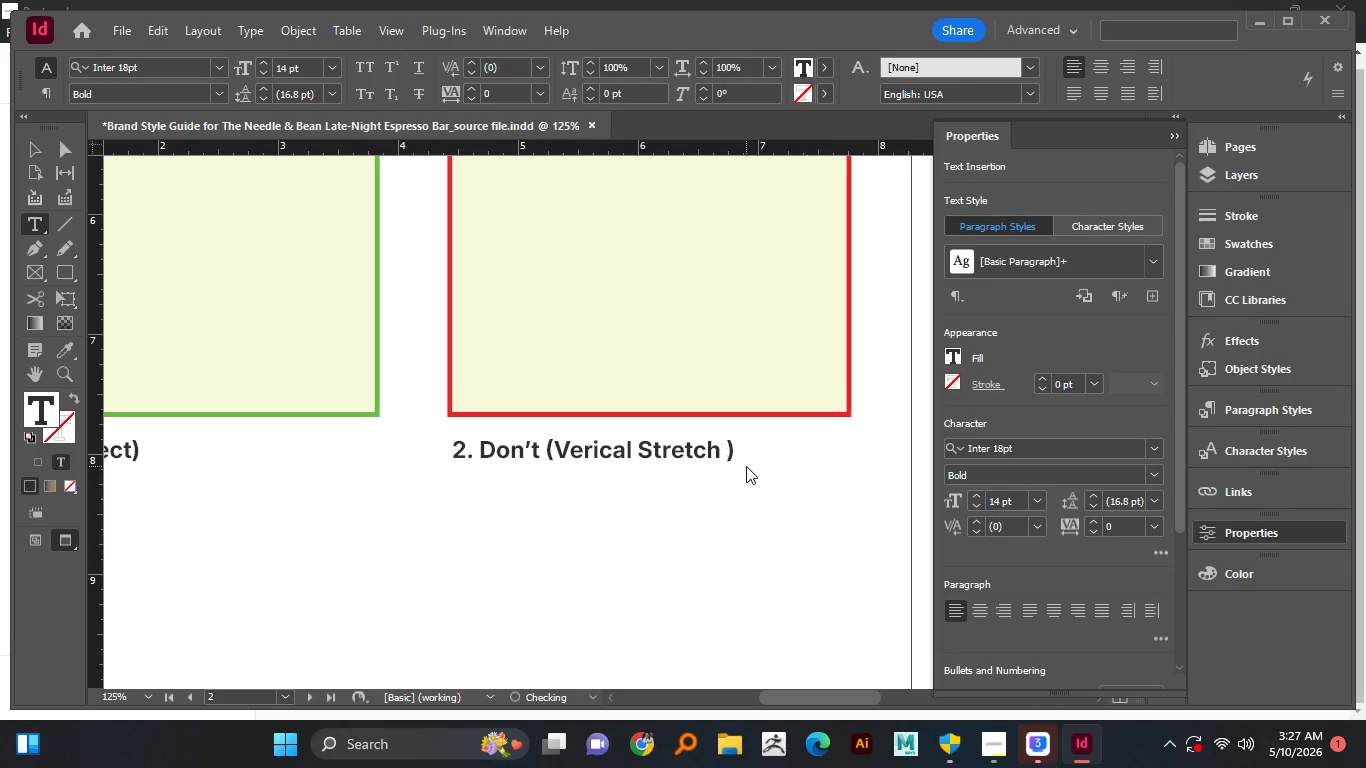 
key(Delete)
 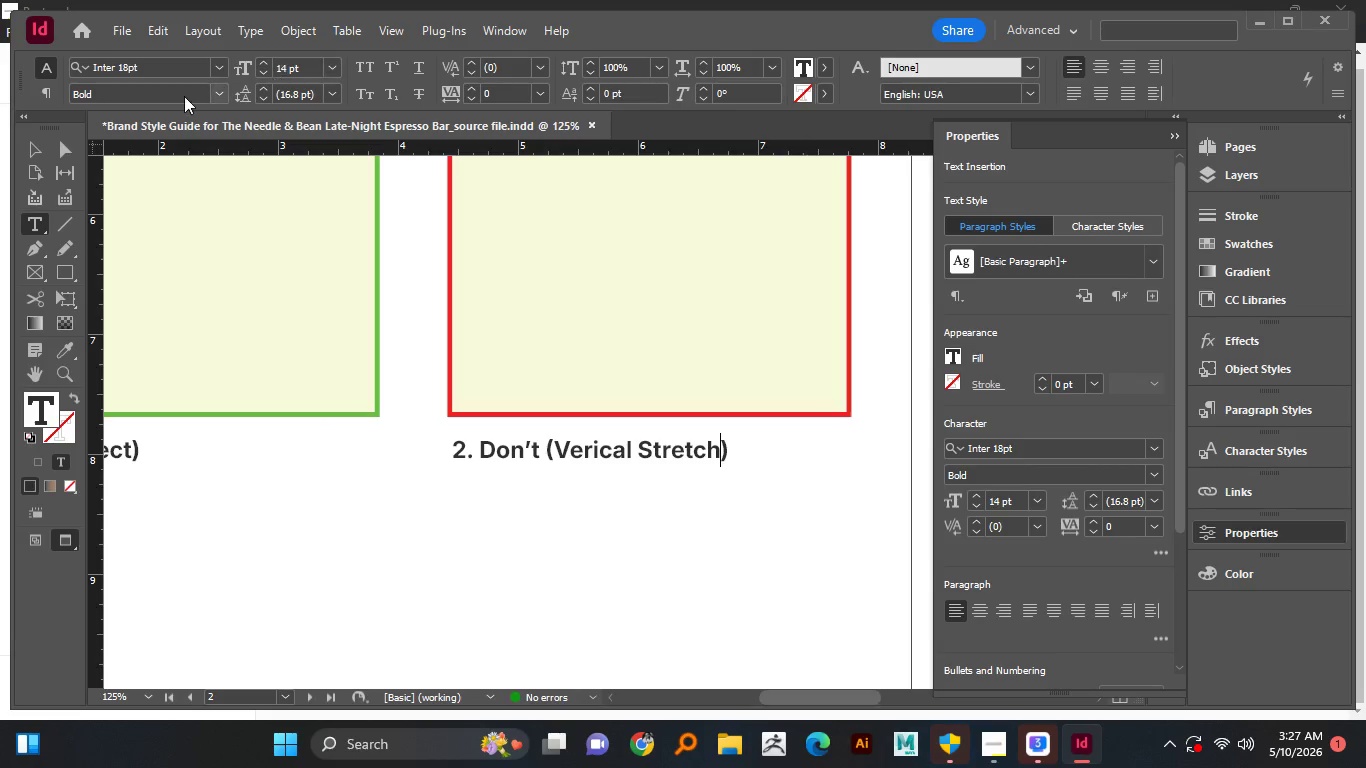 
left_click([27, 155])
 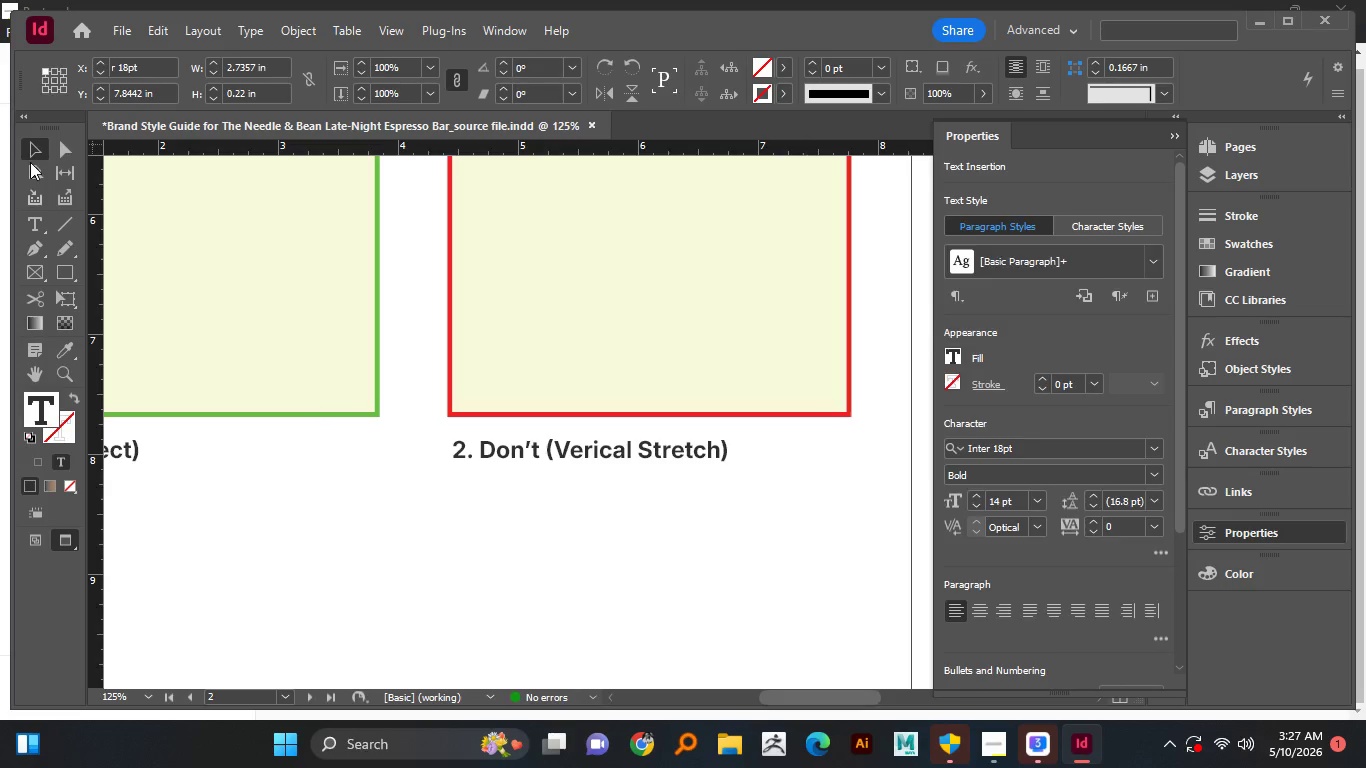 
left_click([576, 584])
 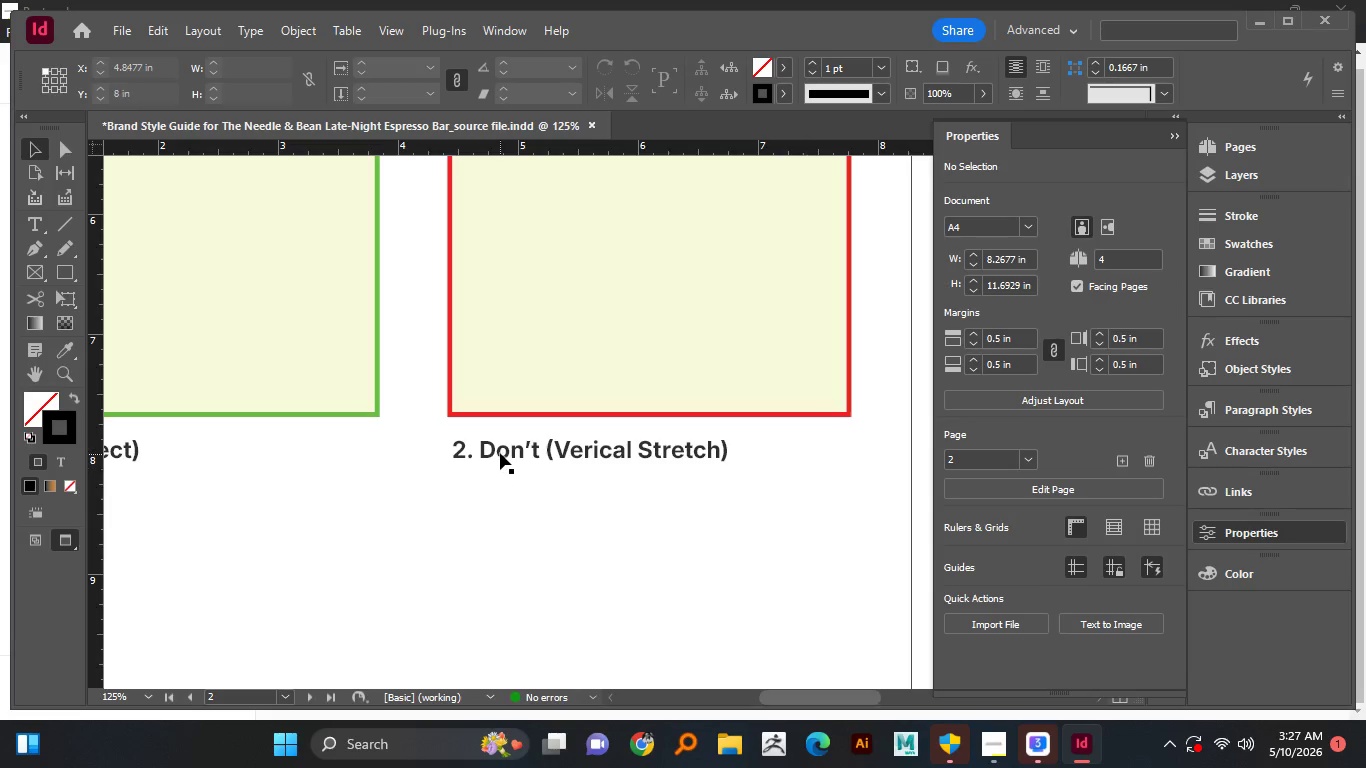 
hold_key(key=ShiftLeft, duration=1.22)
 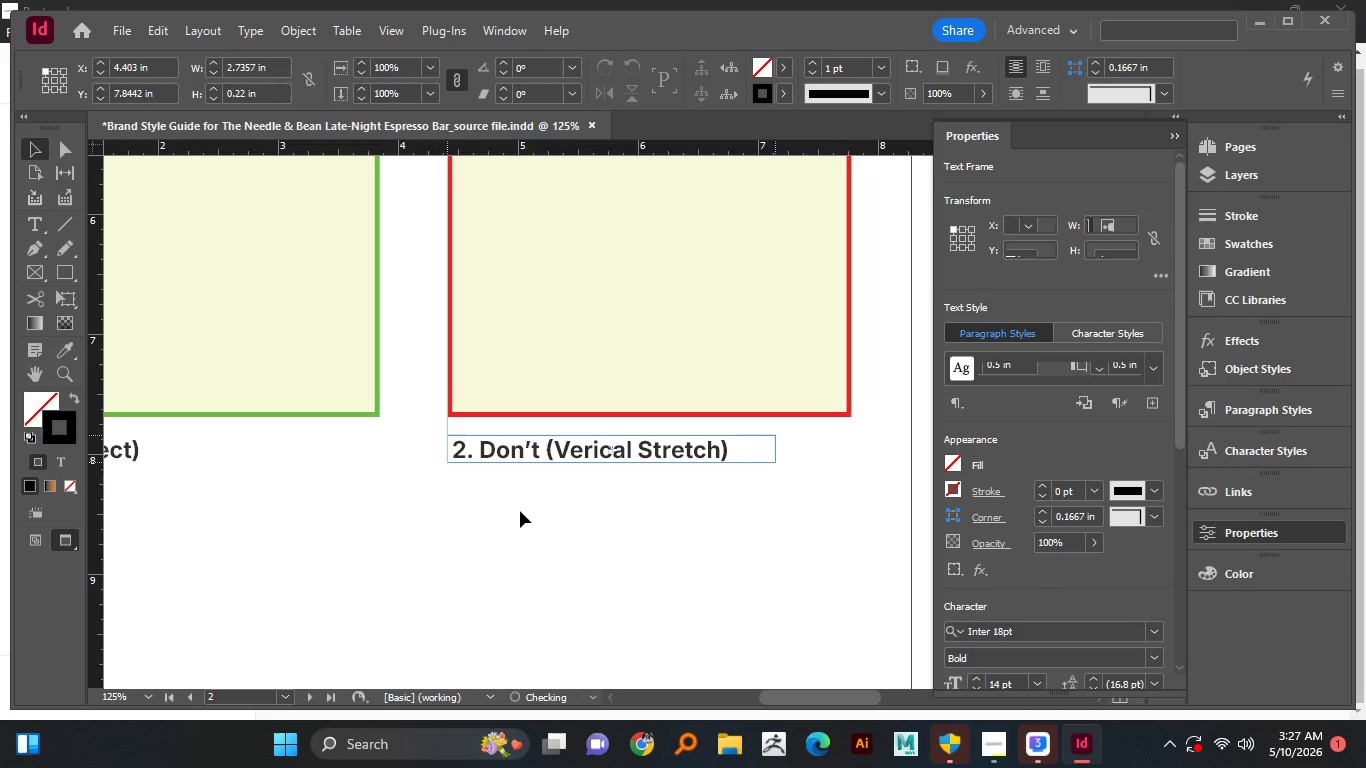 
left_click([520, 511])
 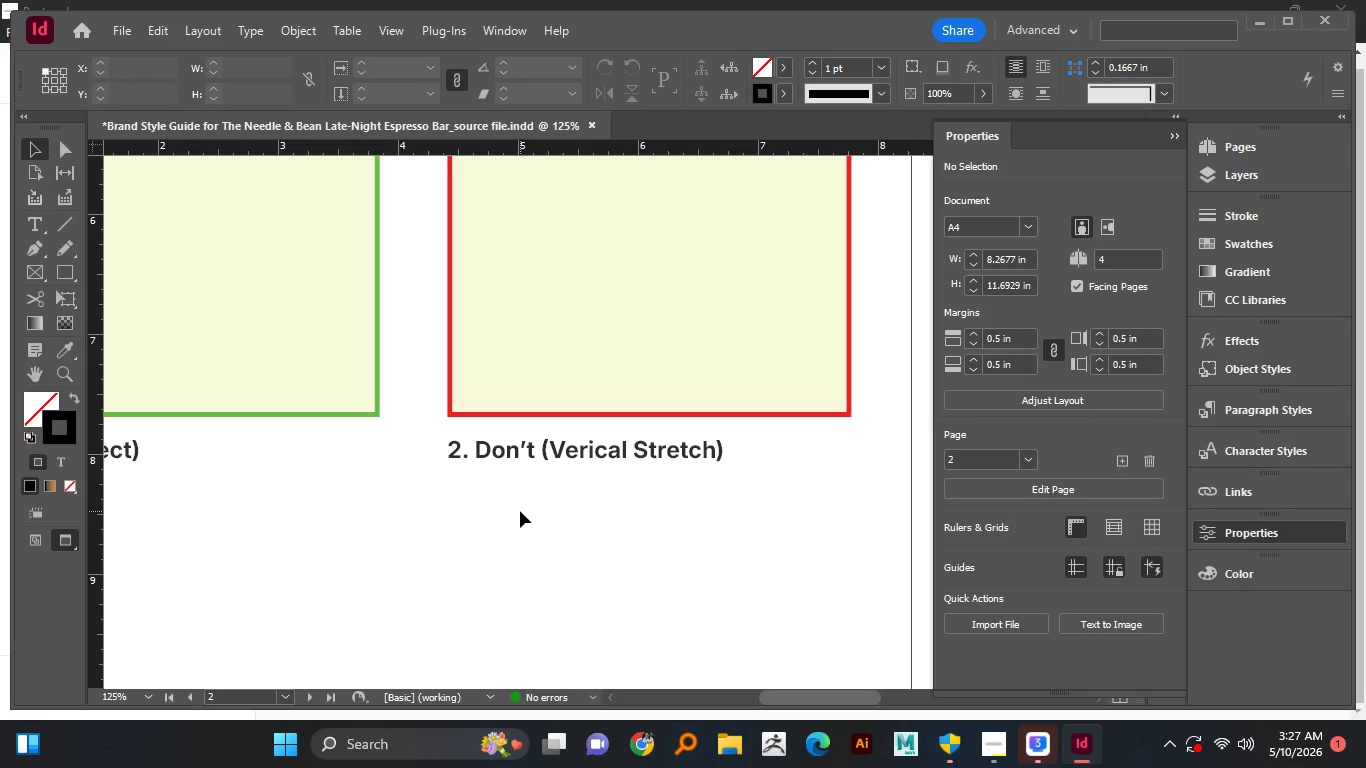 
hold_key(key=AltLeft, duration=1.14)
scroll: coordinate [516, 508], scroll_direction: down, amount: 6.0
 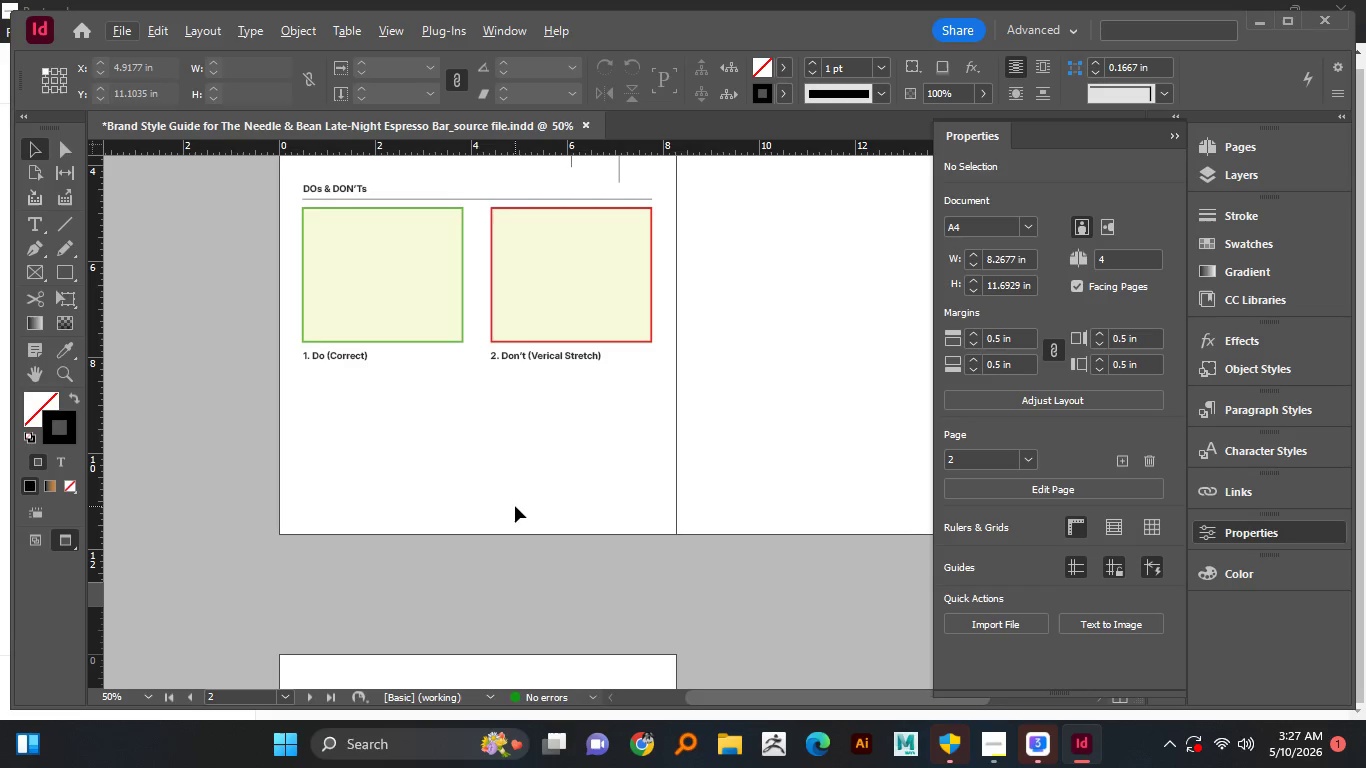 
wait(10.51)
 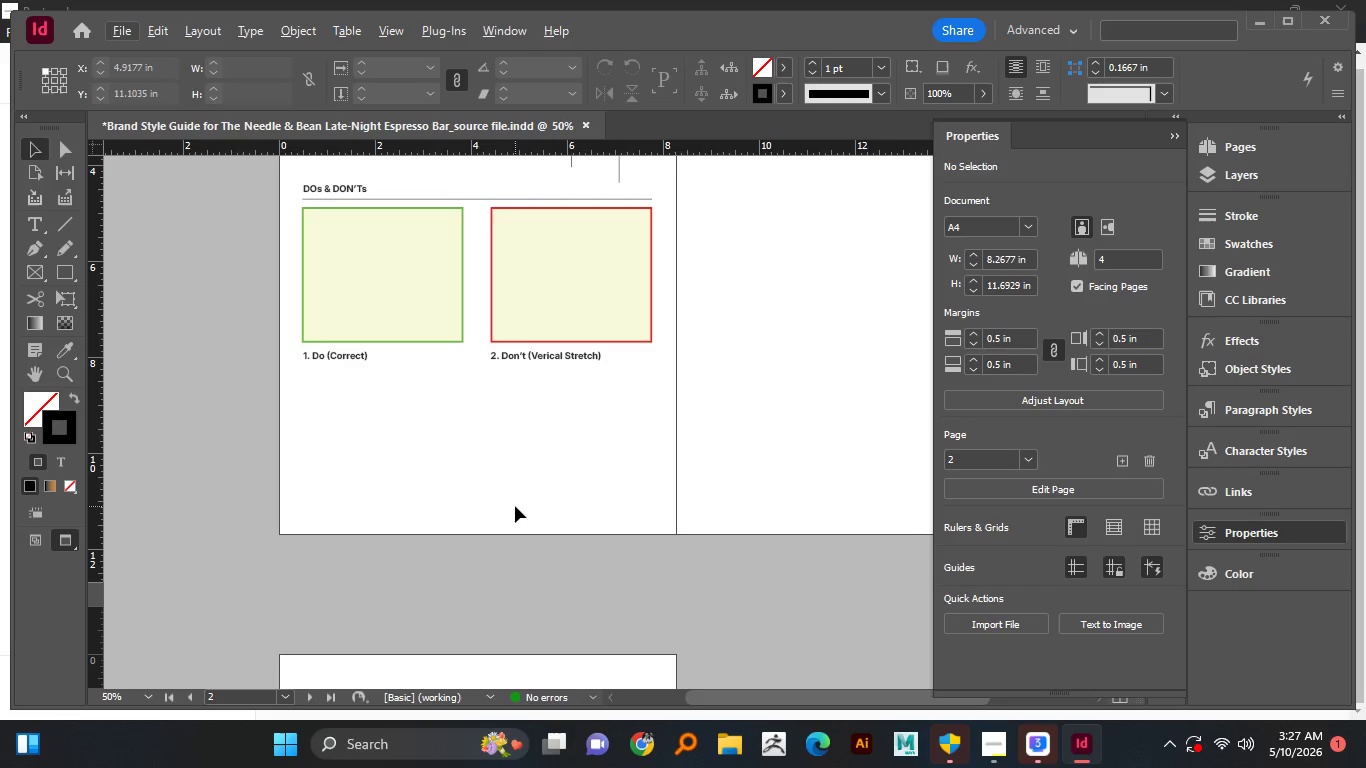 
left_click_drag(start_coordinate=[187, 302], to_coordinate=[544, 291])
 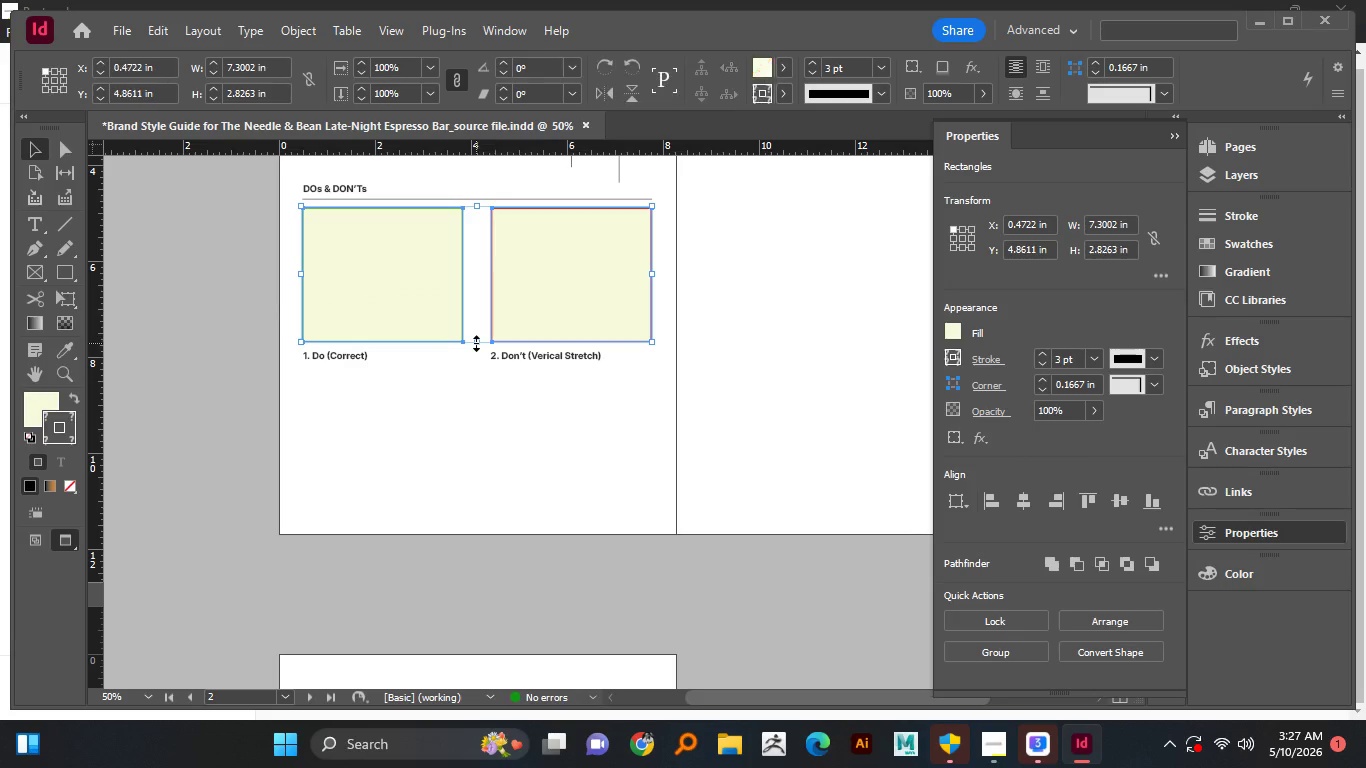 
left_click_drag(start_coordinate=[476, 343], to_coordinate=[472, 302])
 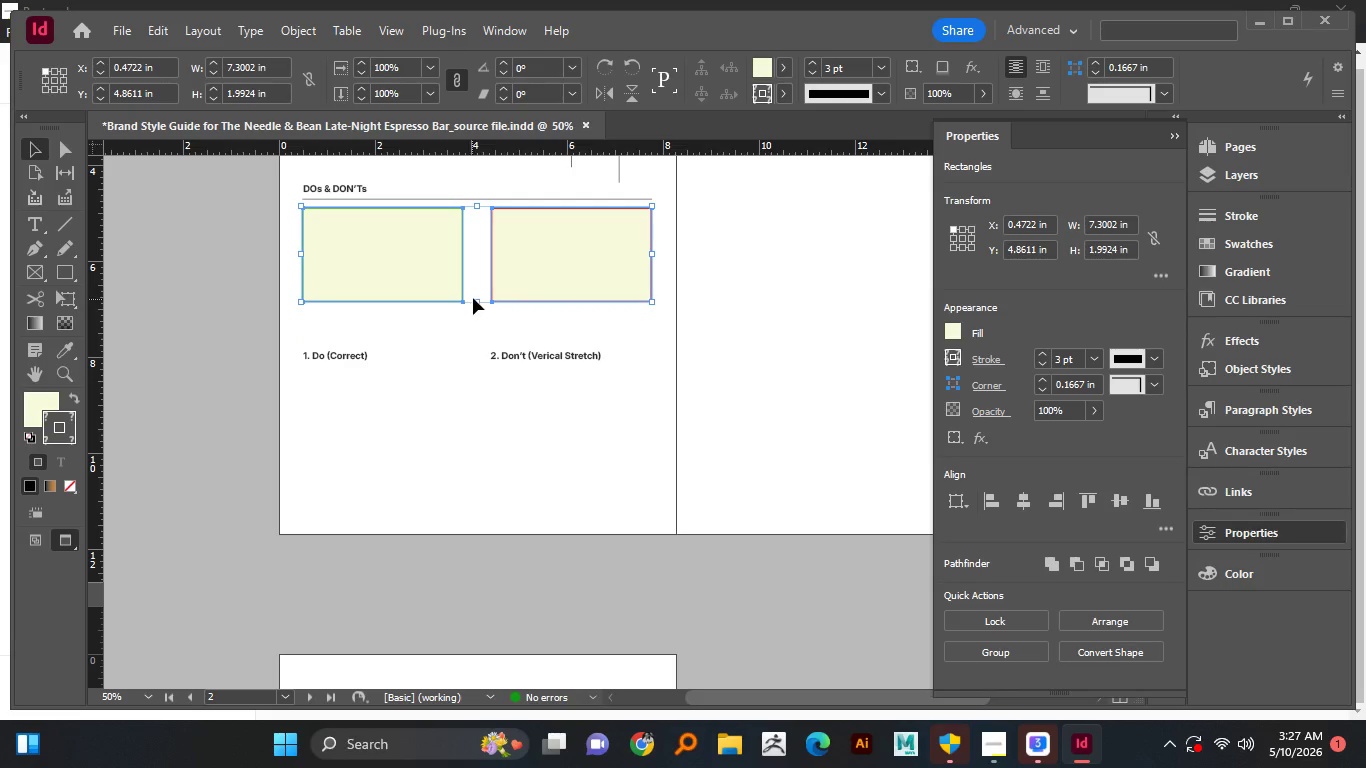 
left_click_drag(start_coordinate=[479, 305], to_coordinate=[479, 319])
 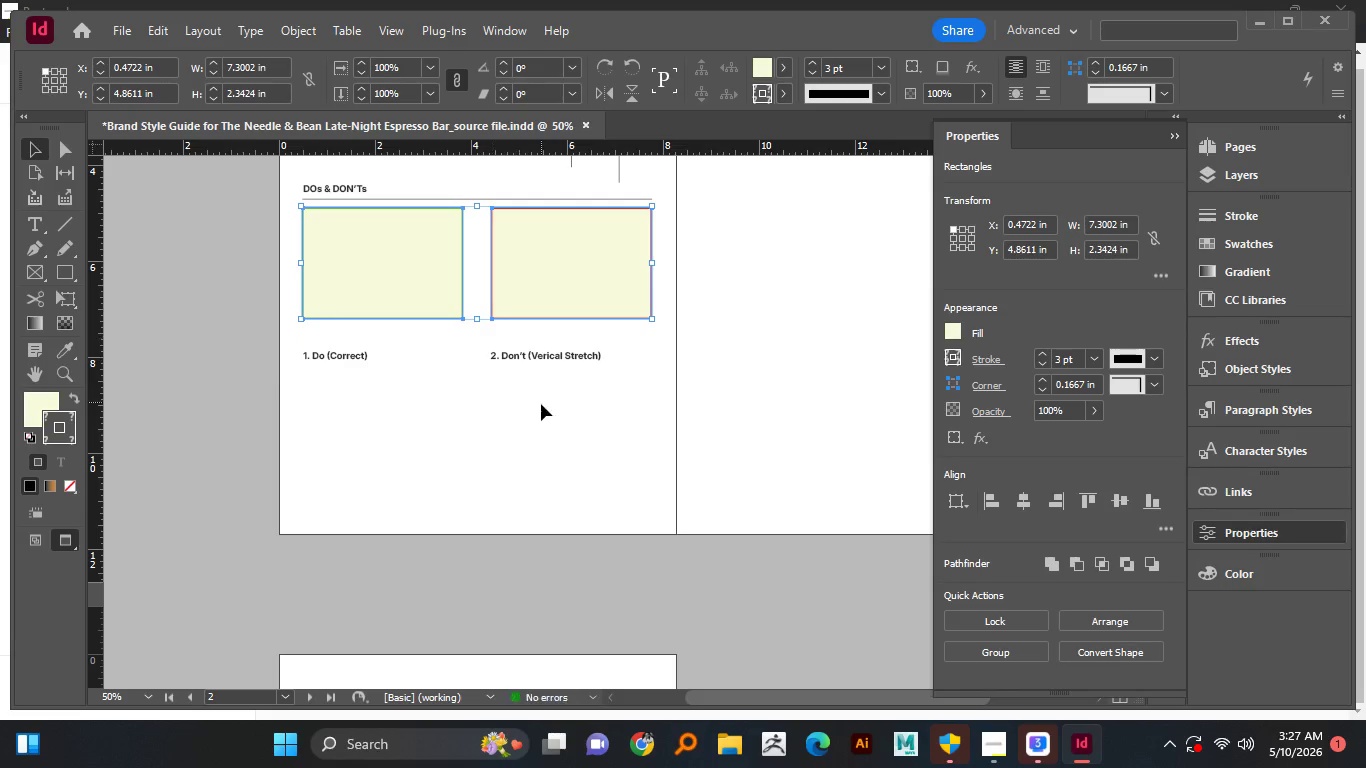 
left_click_drag(start_coordinate=[537, 405], to_coordinate=[324, 354])
 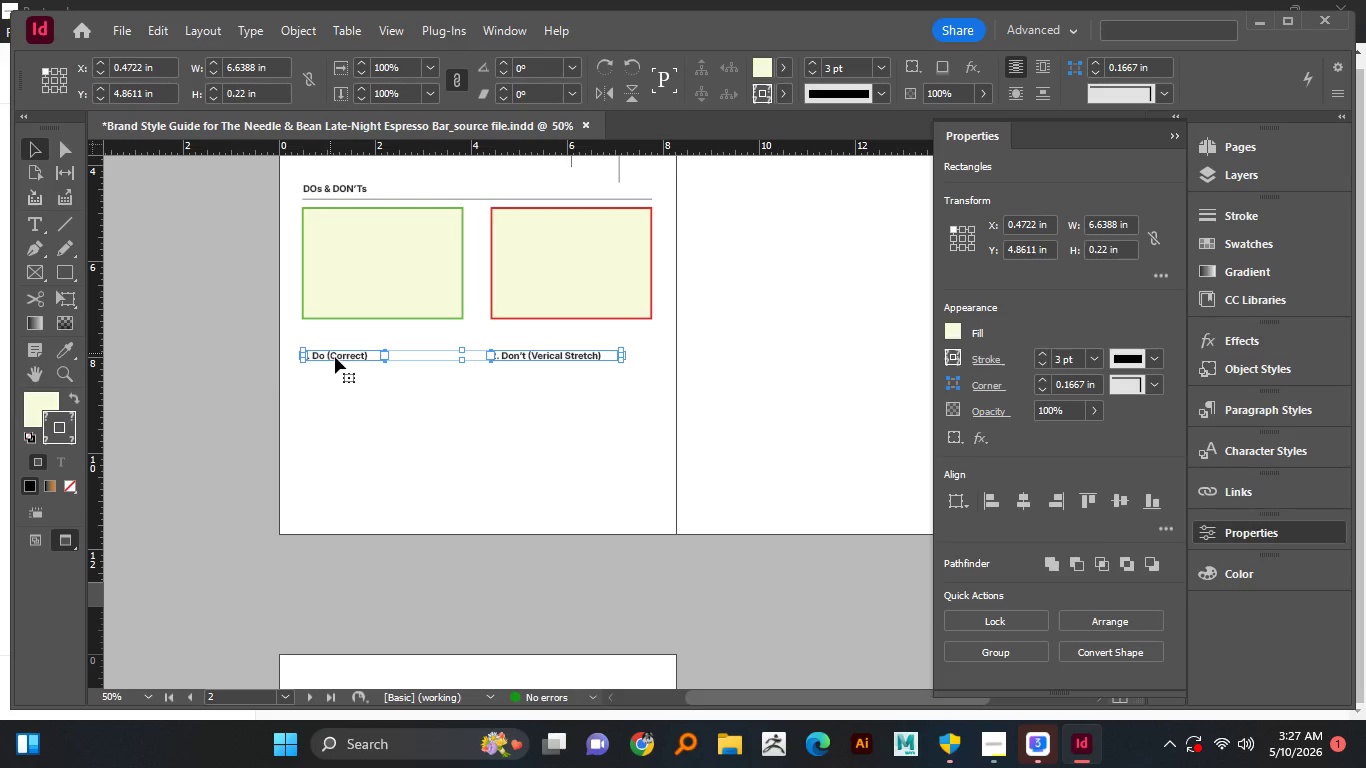 
left_click_drag(start_coordinate=[335, 357], to_coordinate=[337, 334])
 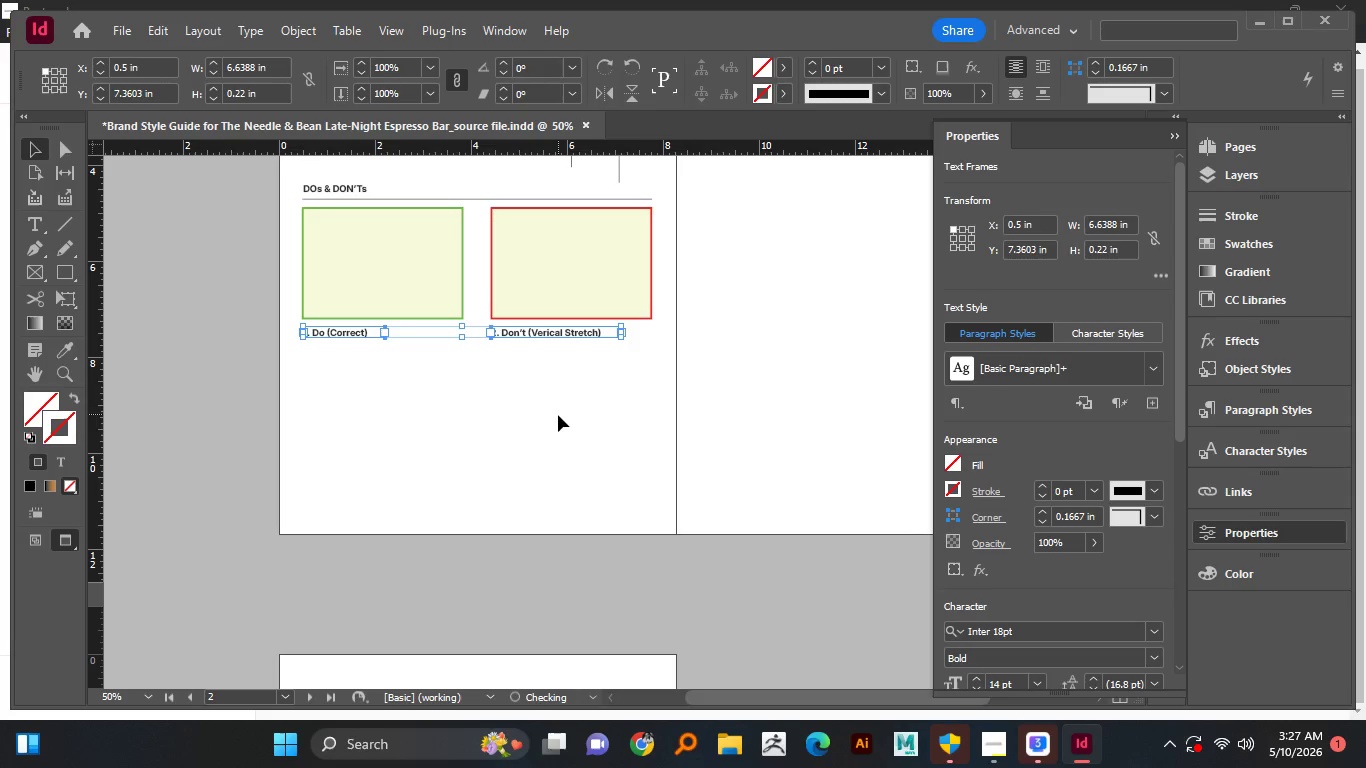 
hold_key(key=ShiftLeft, duration=1.52)
 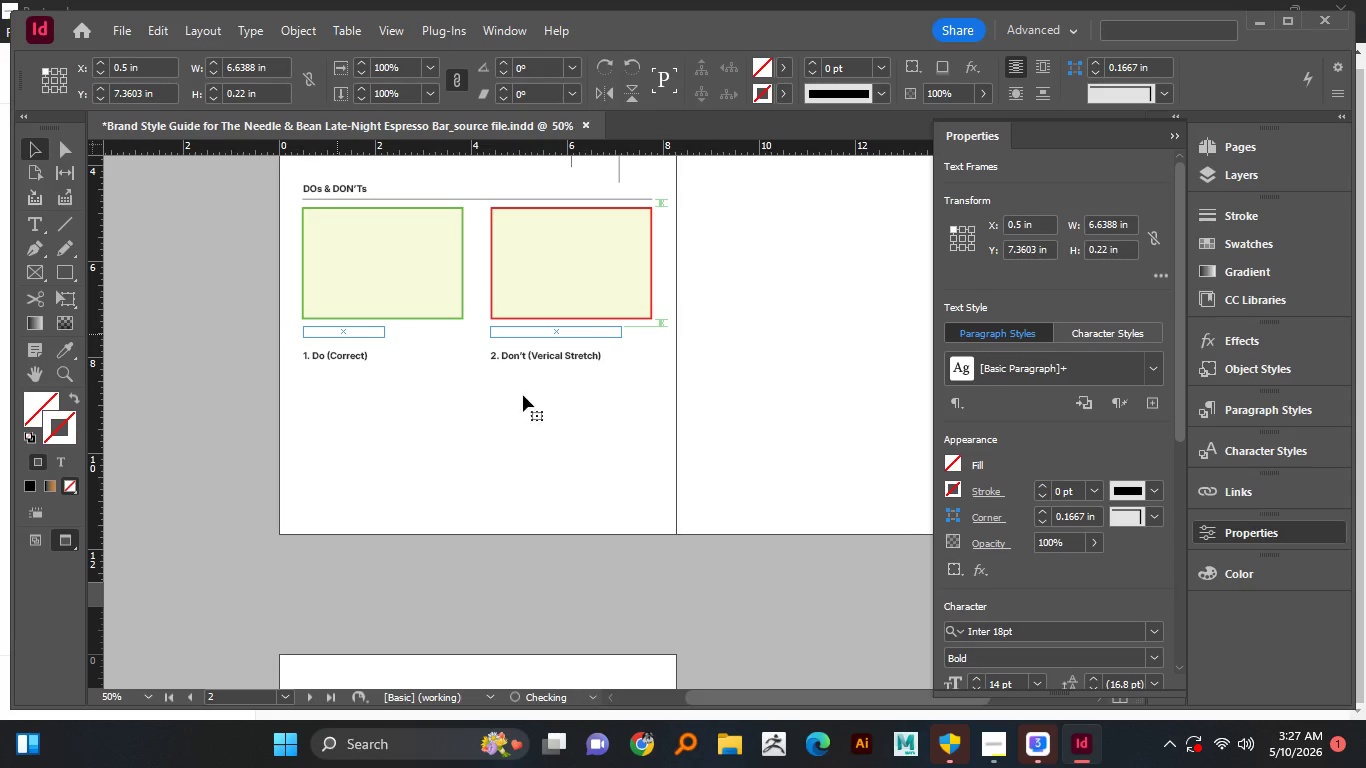 
key(Shift+ShiftLeft)
 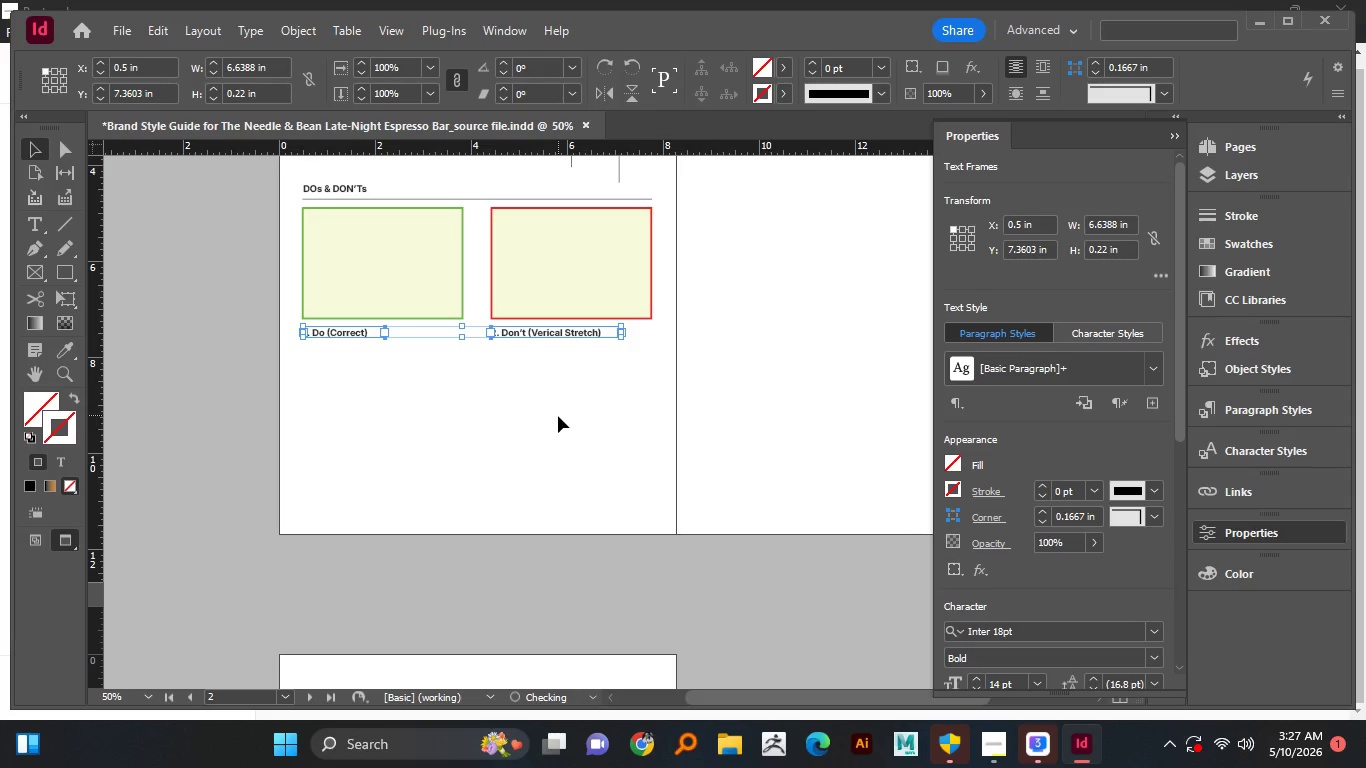 
left_click_drag(start_coordinate=[558, 416], to_coordinate=[353, 286])
 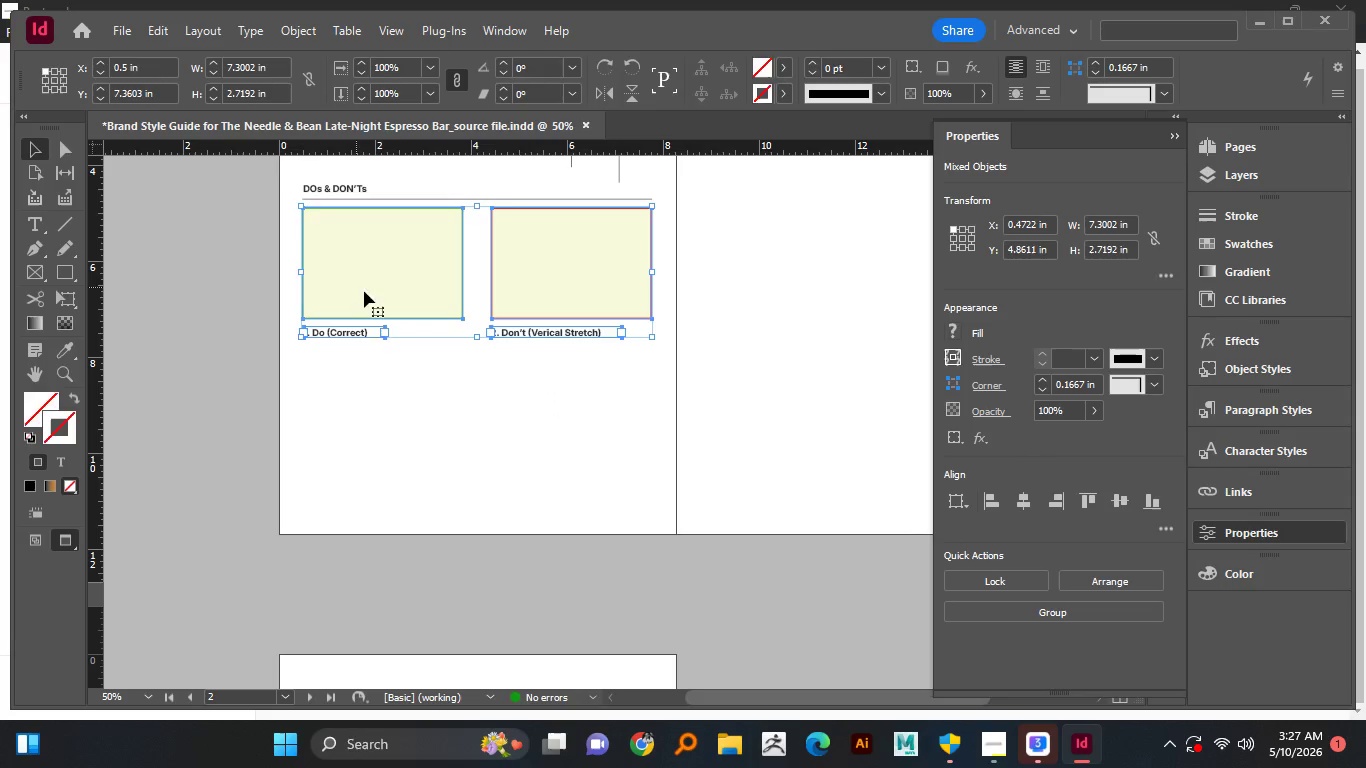 
hold_key(key=AltLeft, duration=4.88)
 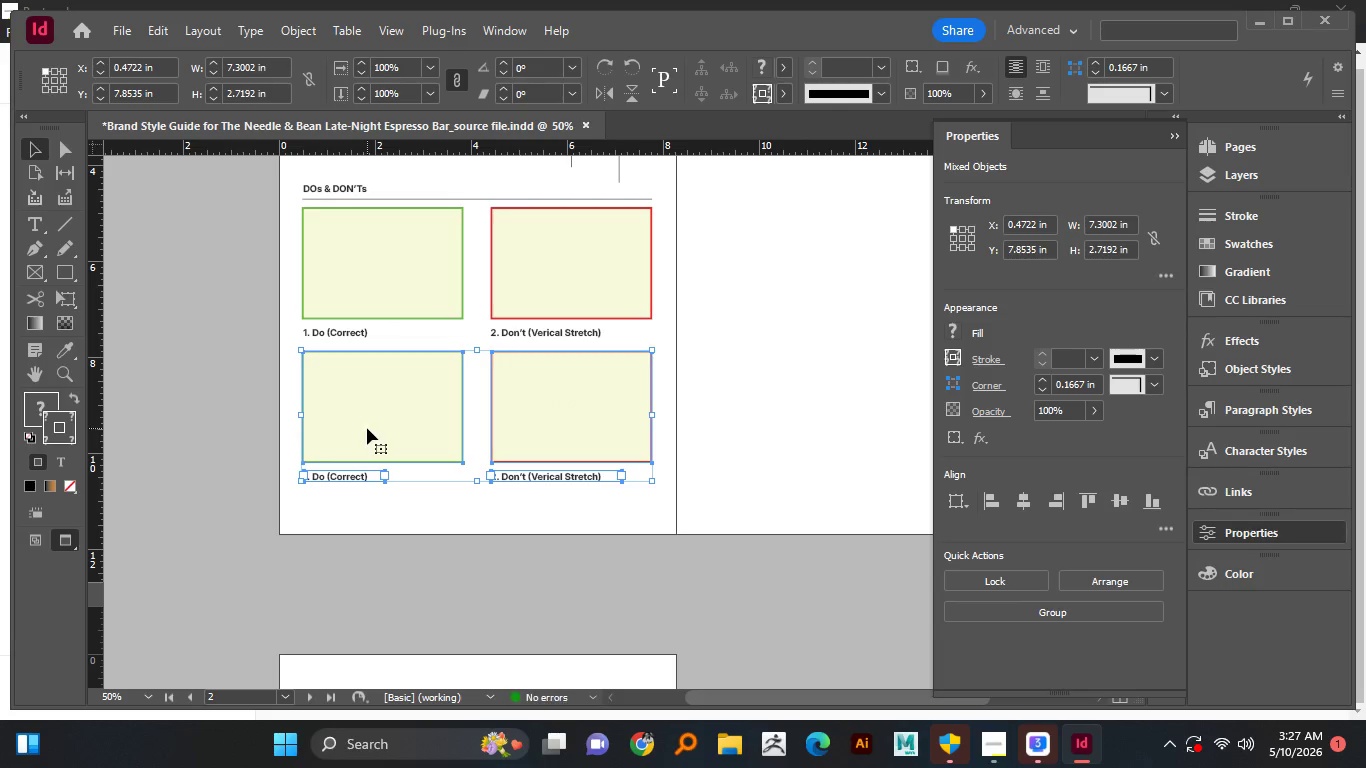 
hold_key(key=ShiftLeft, duration=1.51)
 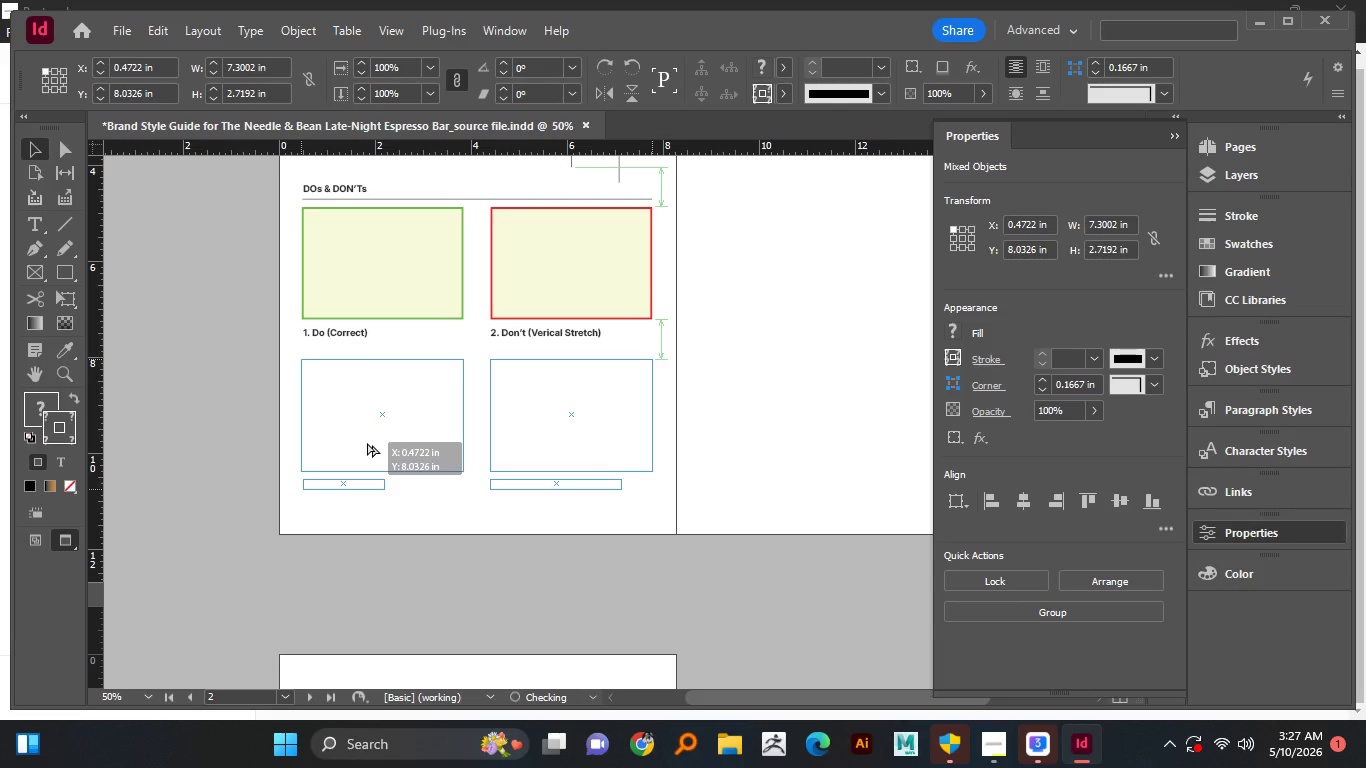 
hold_key(key=ShiftLeft, duration=1.5)
 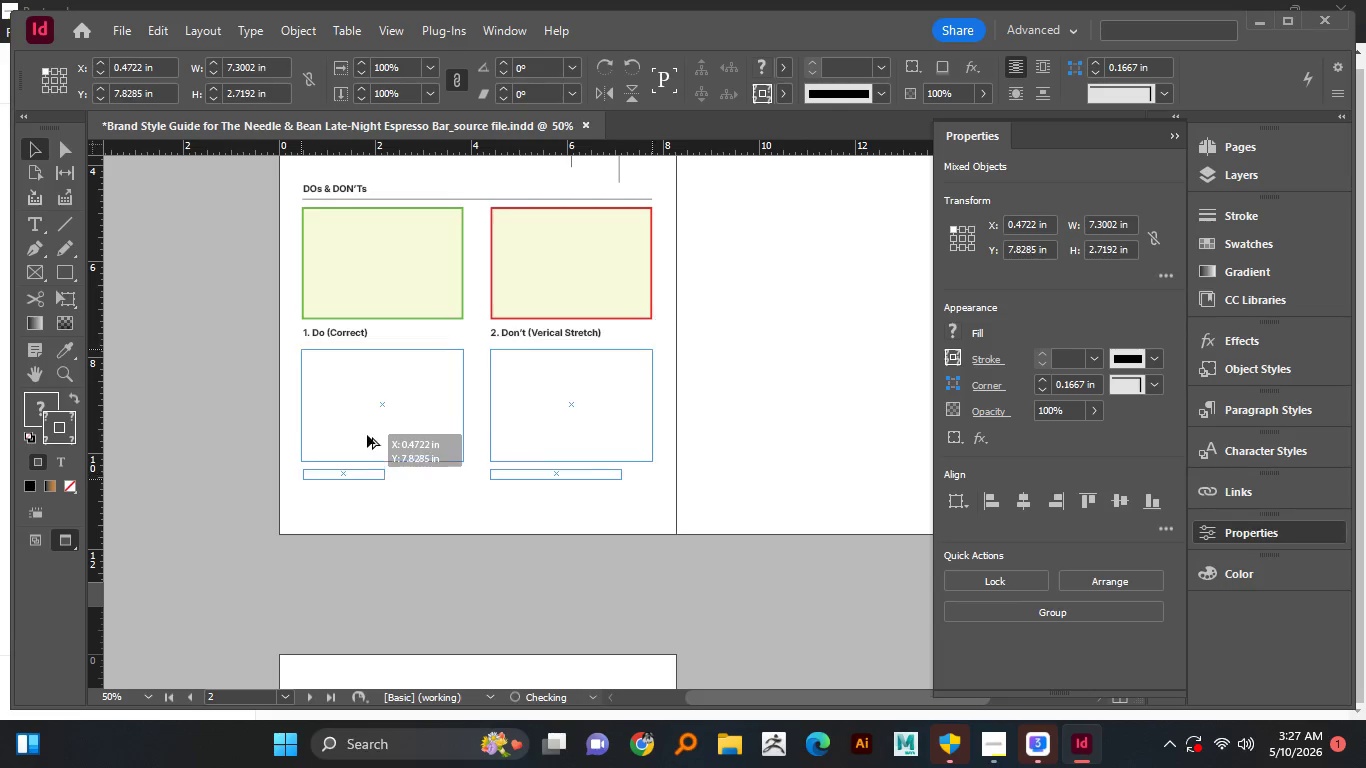 
hold_key(key=ShiftLeft, duration=1.5)
 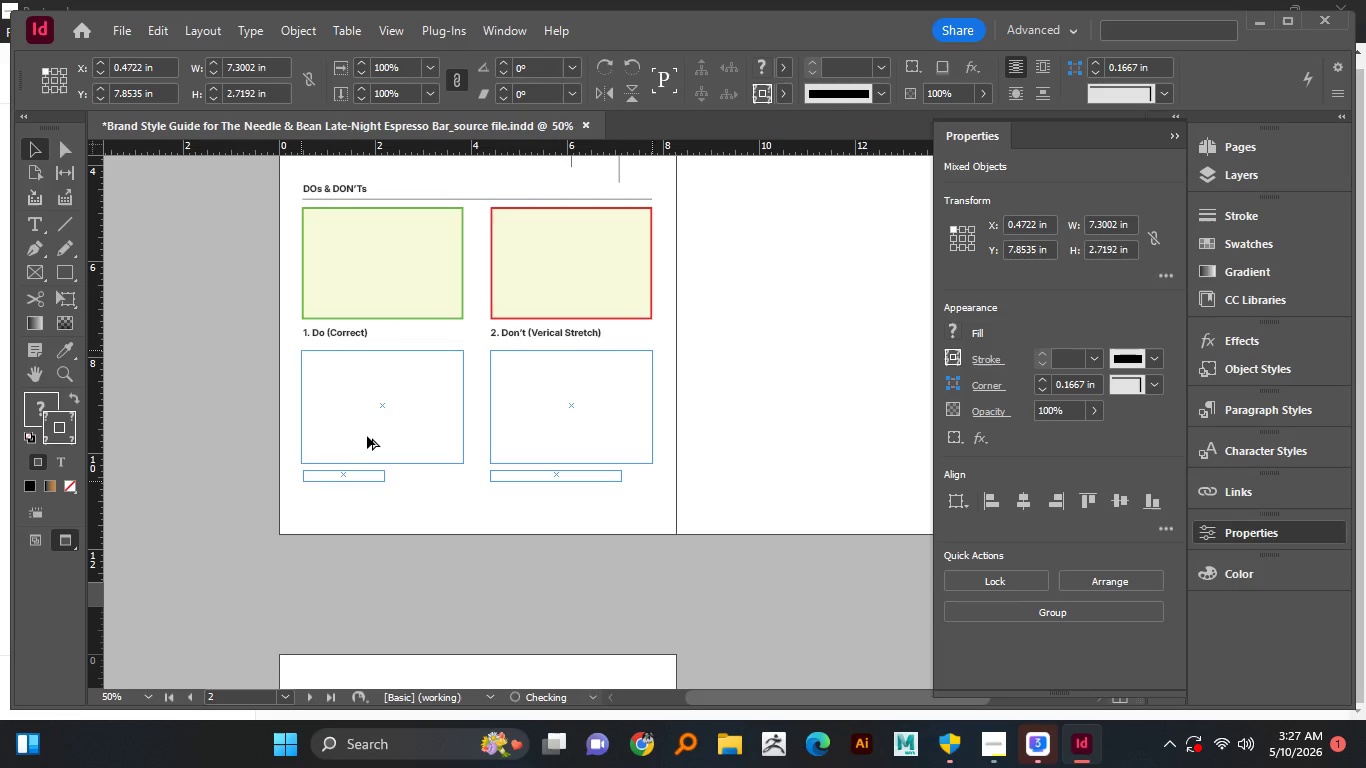 
key(Alt+Shift+ShiftLeft)
 